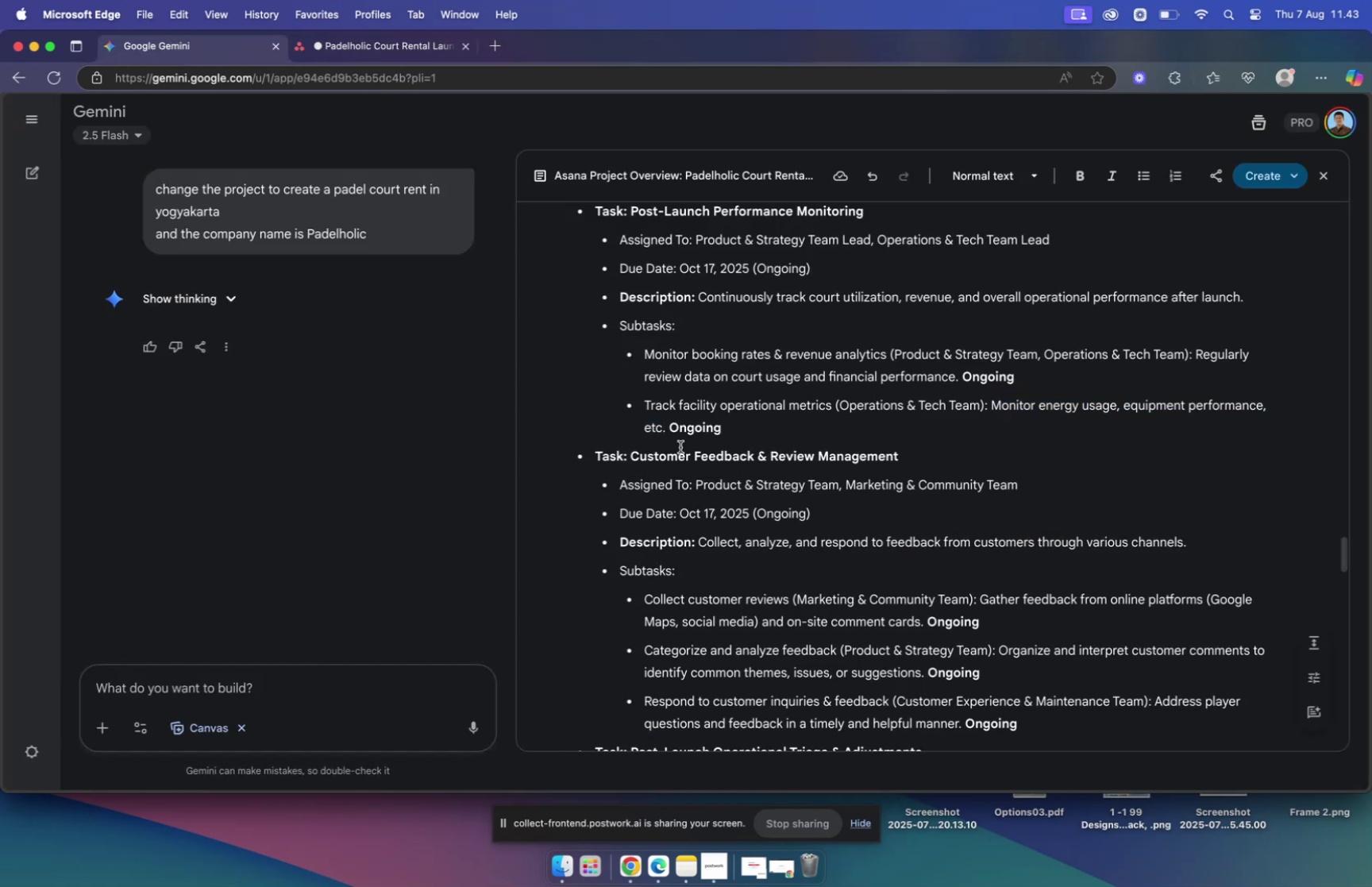 
scroll: coordinate [680, 447], scroll_direction: down, amount: 5.0
 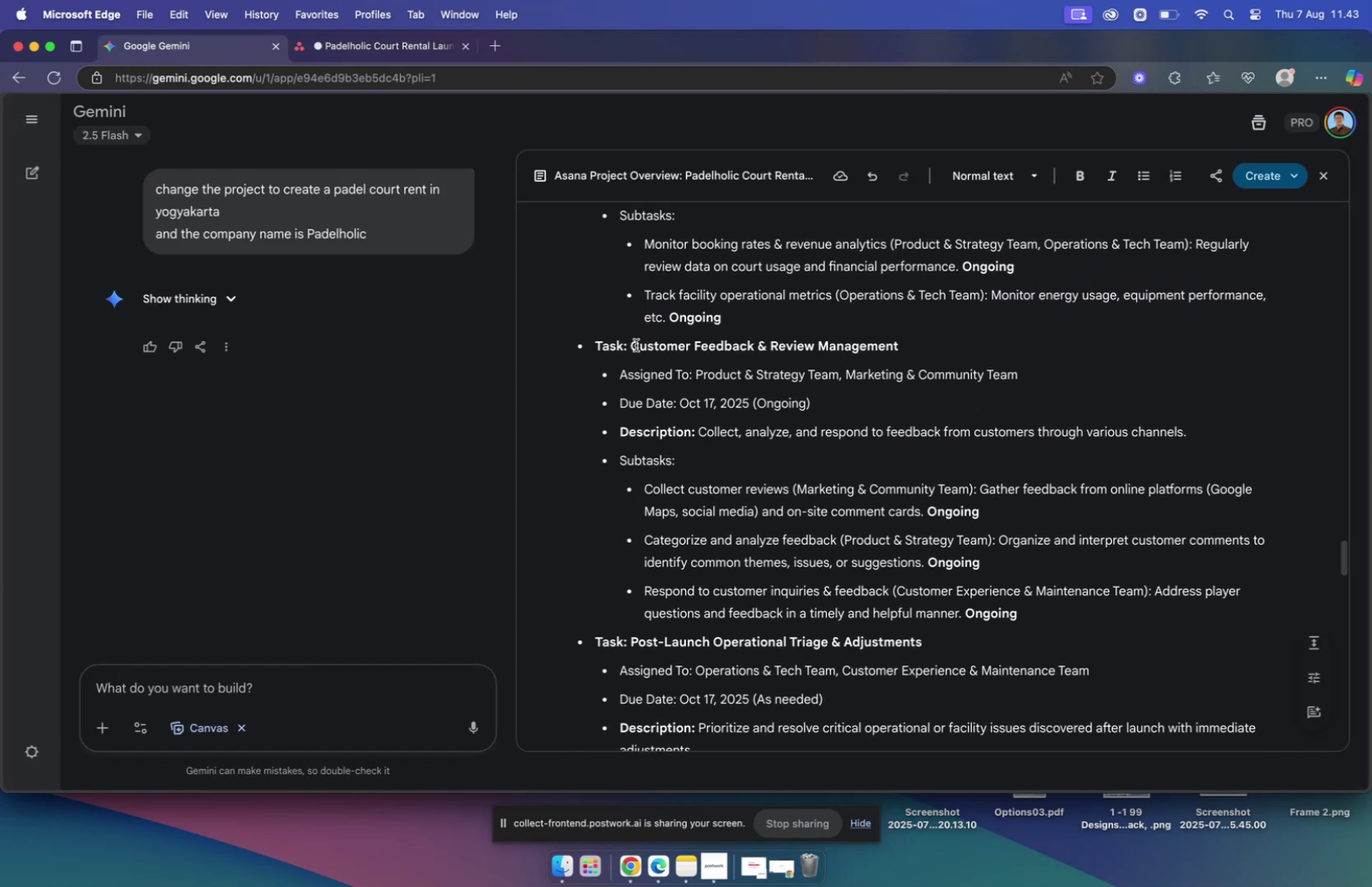 
left_click_drag(start_coordinate=[635, 345], to_coordinate=[756, 347])
 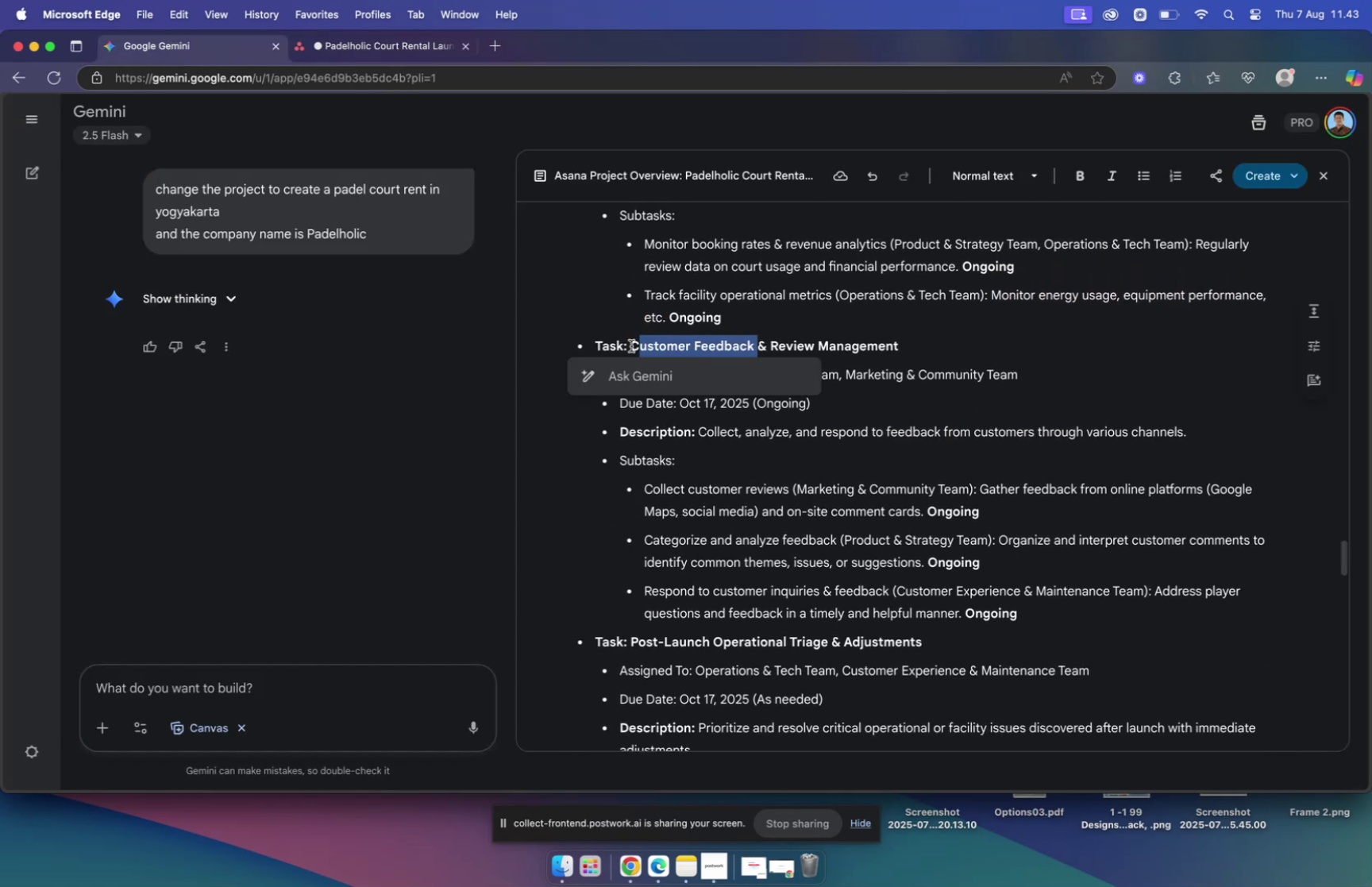 
left_click_drag(start_coordinate=[631, 345], to_coordinate=[966, 349])
 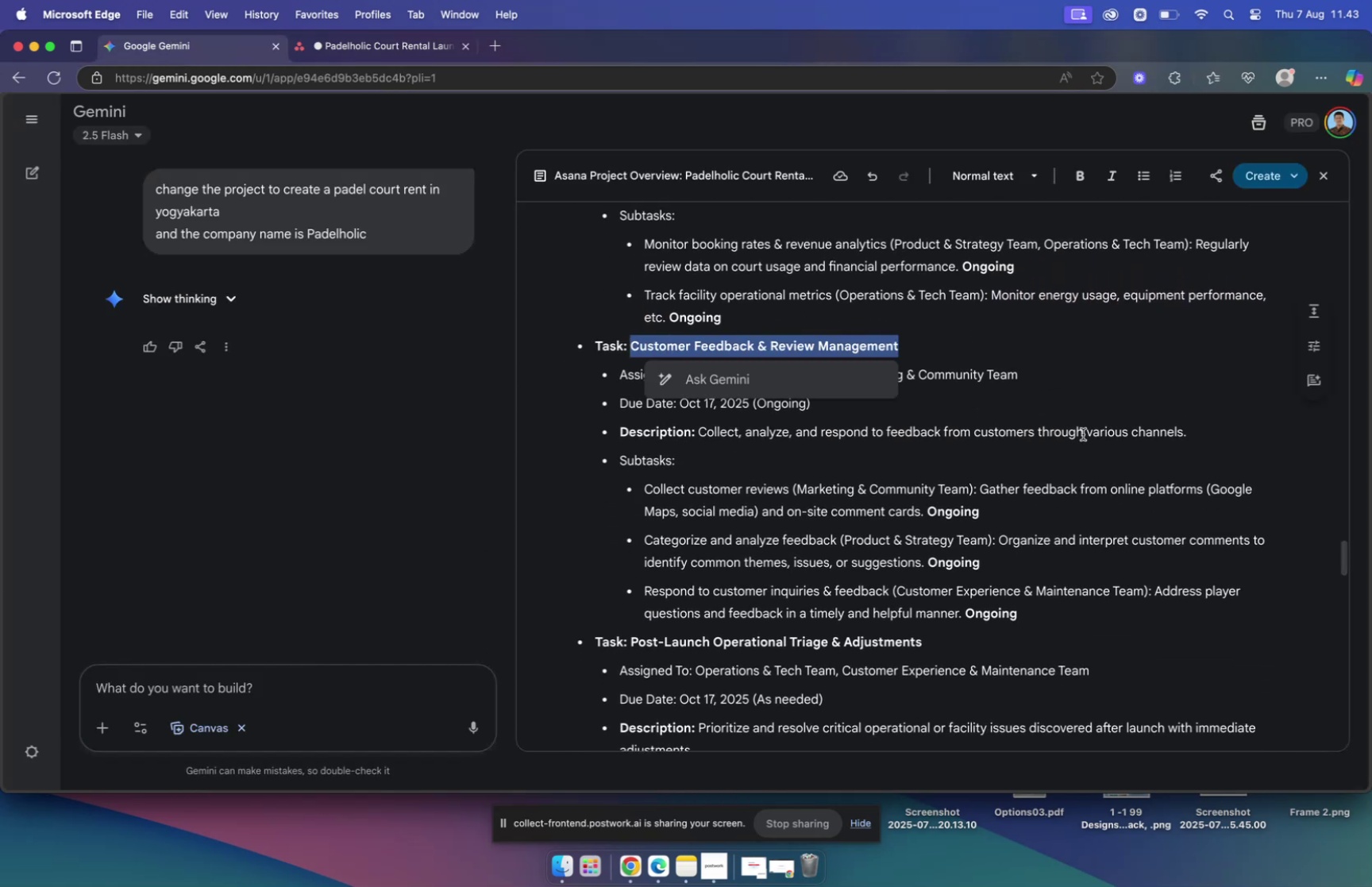 
key(Meta+CommandLeft)
 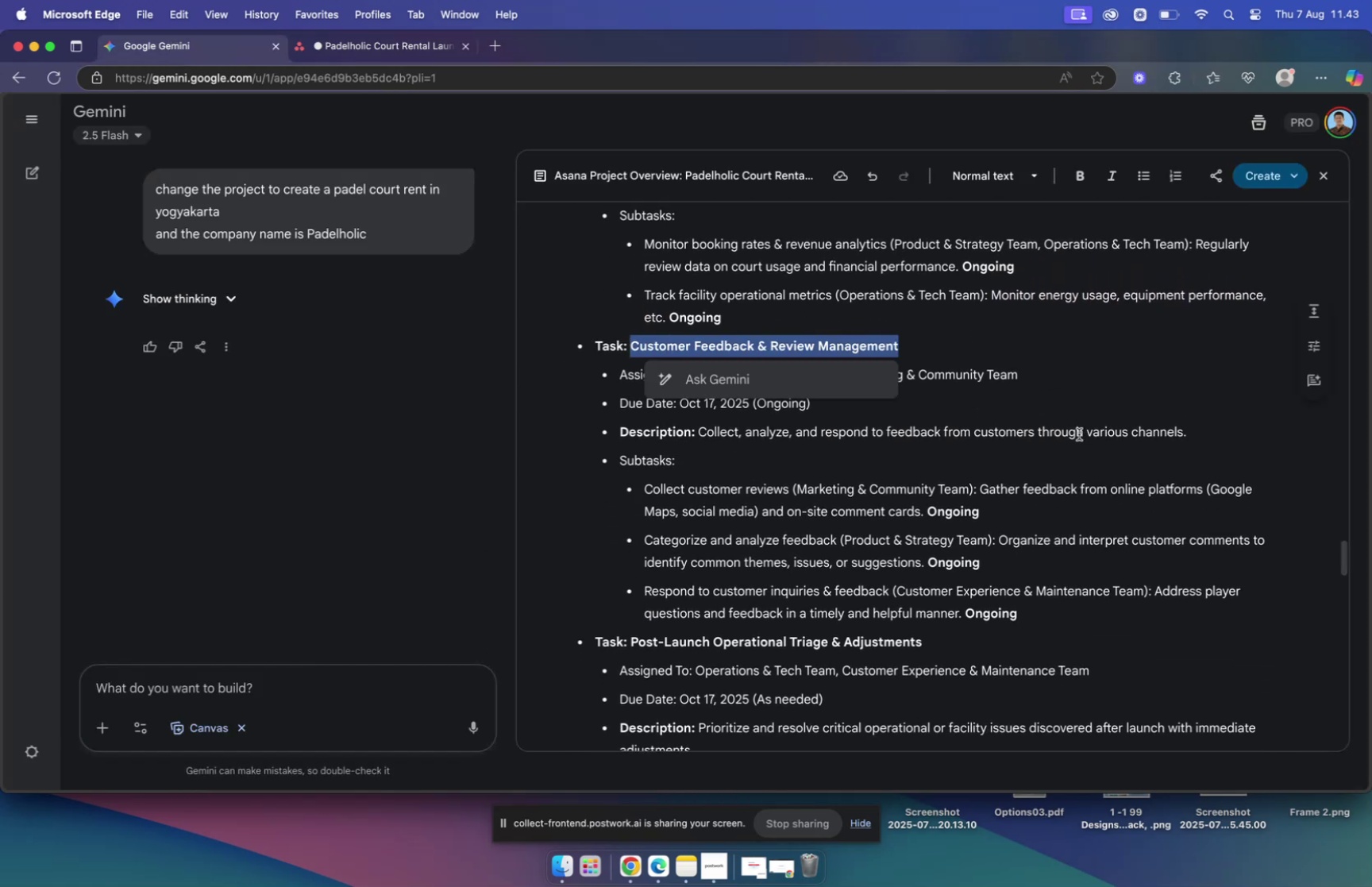 
key(Meta+C)
 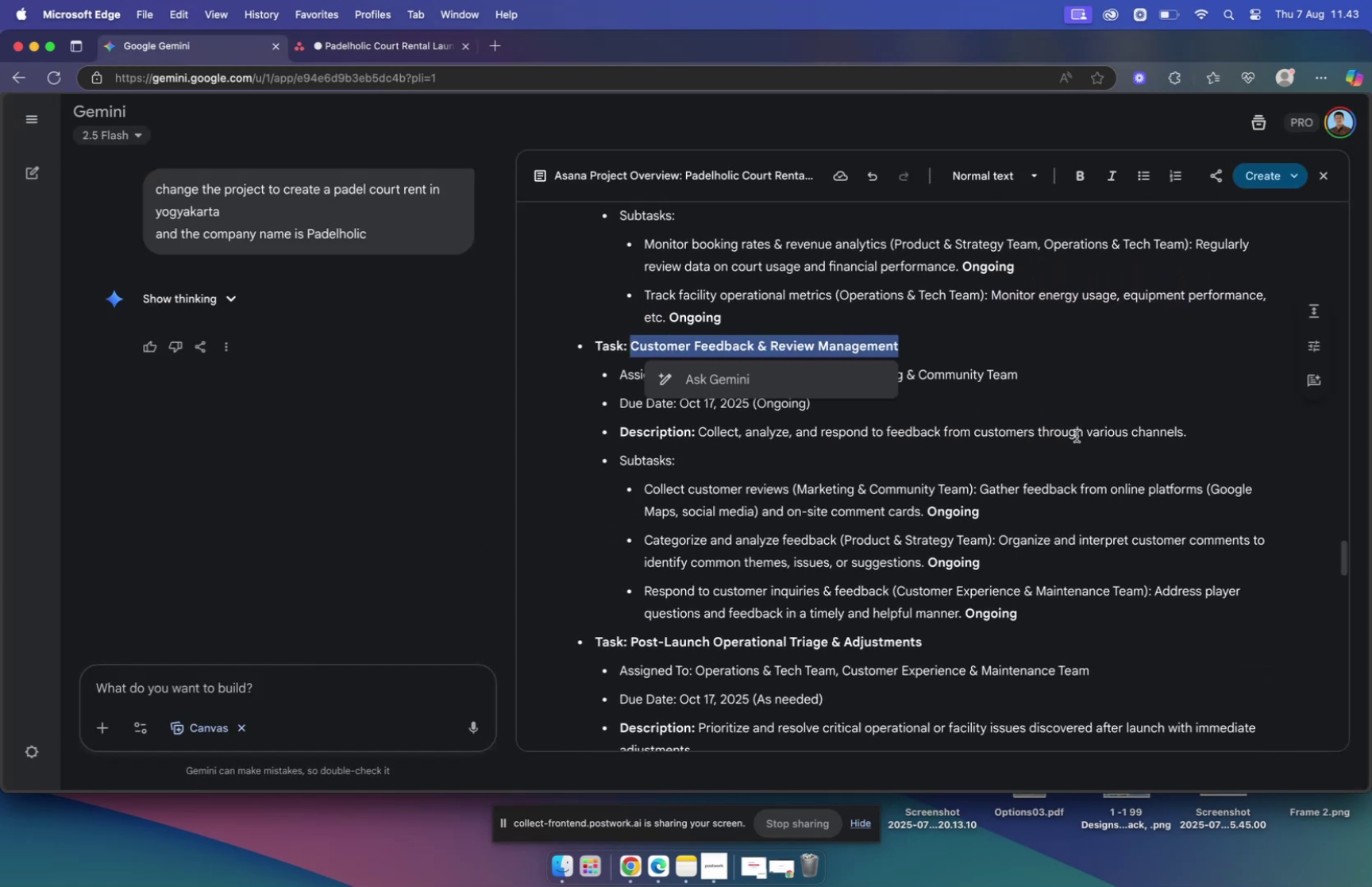 
scroll: coordinate [1073, 439], scroll_direction: down, amount: 2.0
 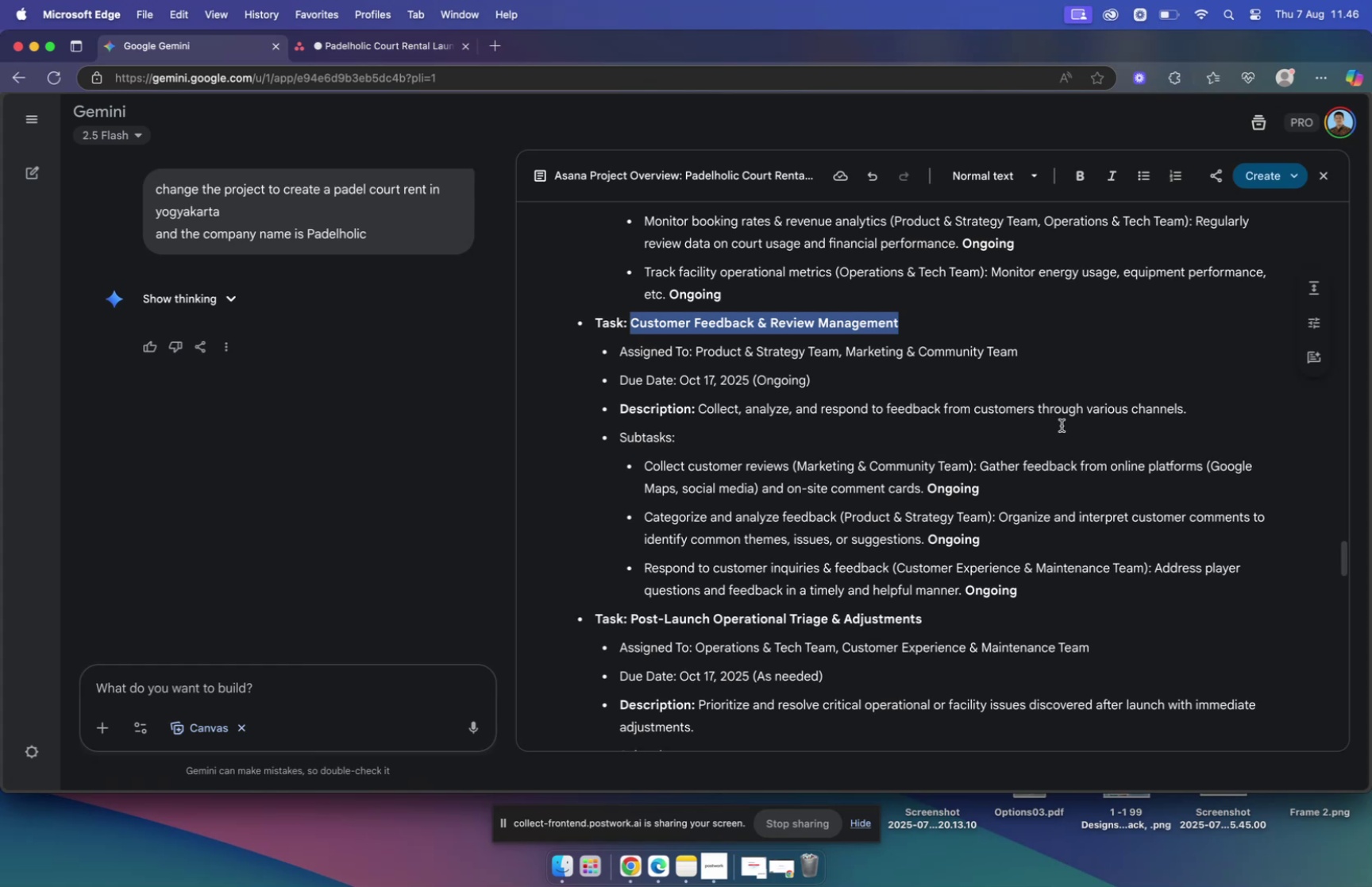 
wait(164.41)
 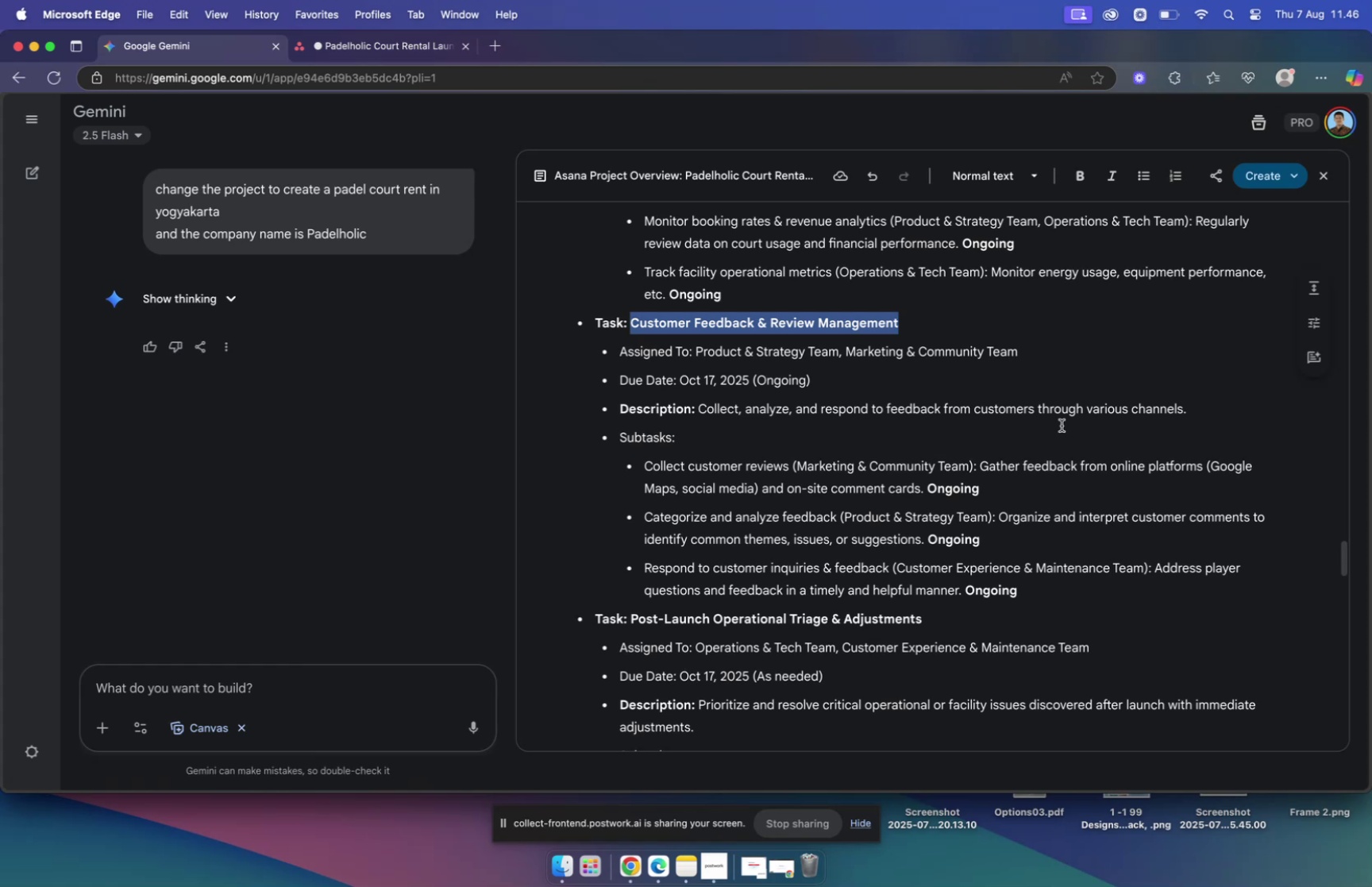 
key(Meta+CommandLeft)
 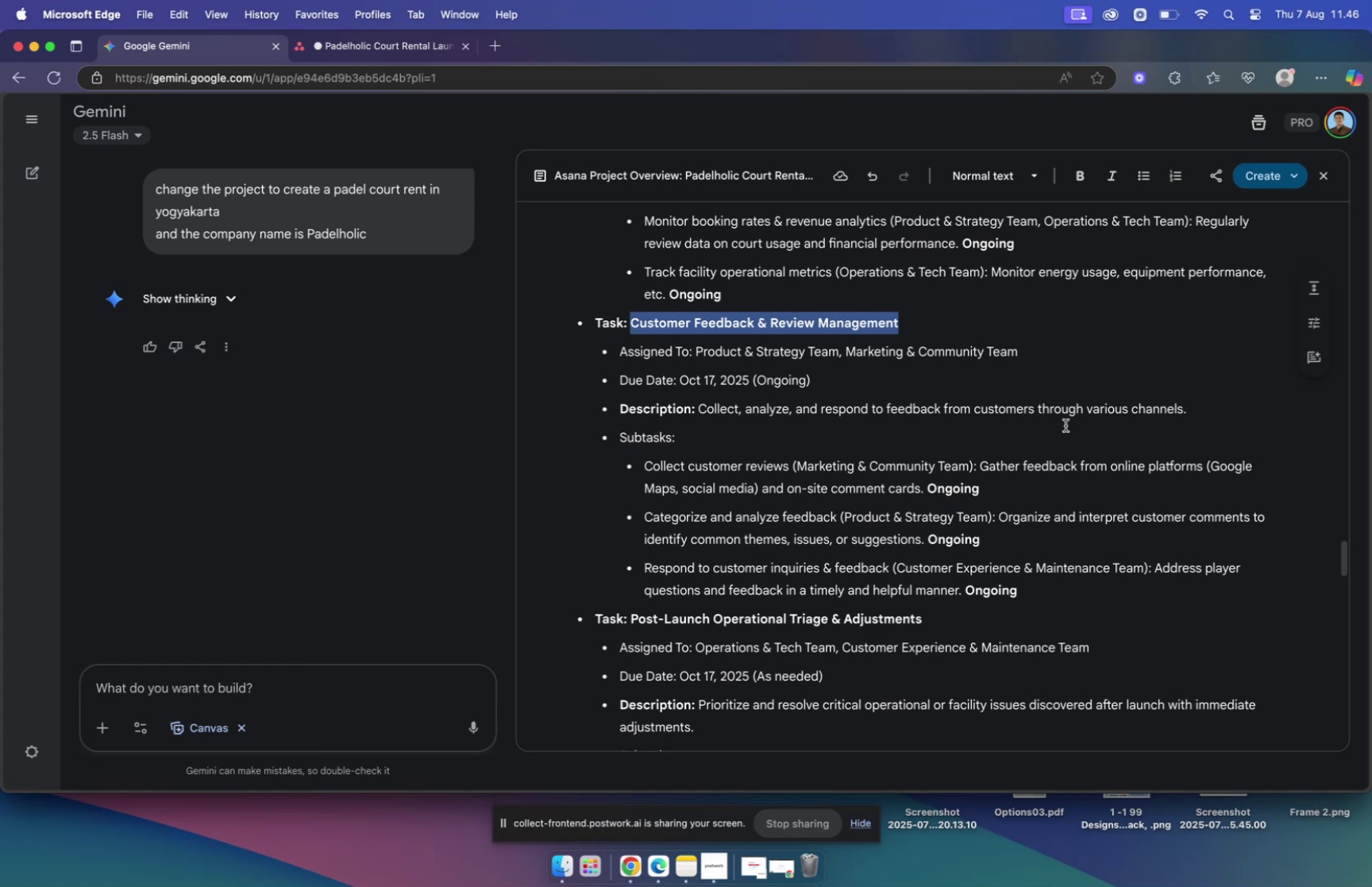 
key(Meta+C)
 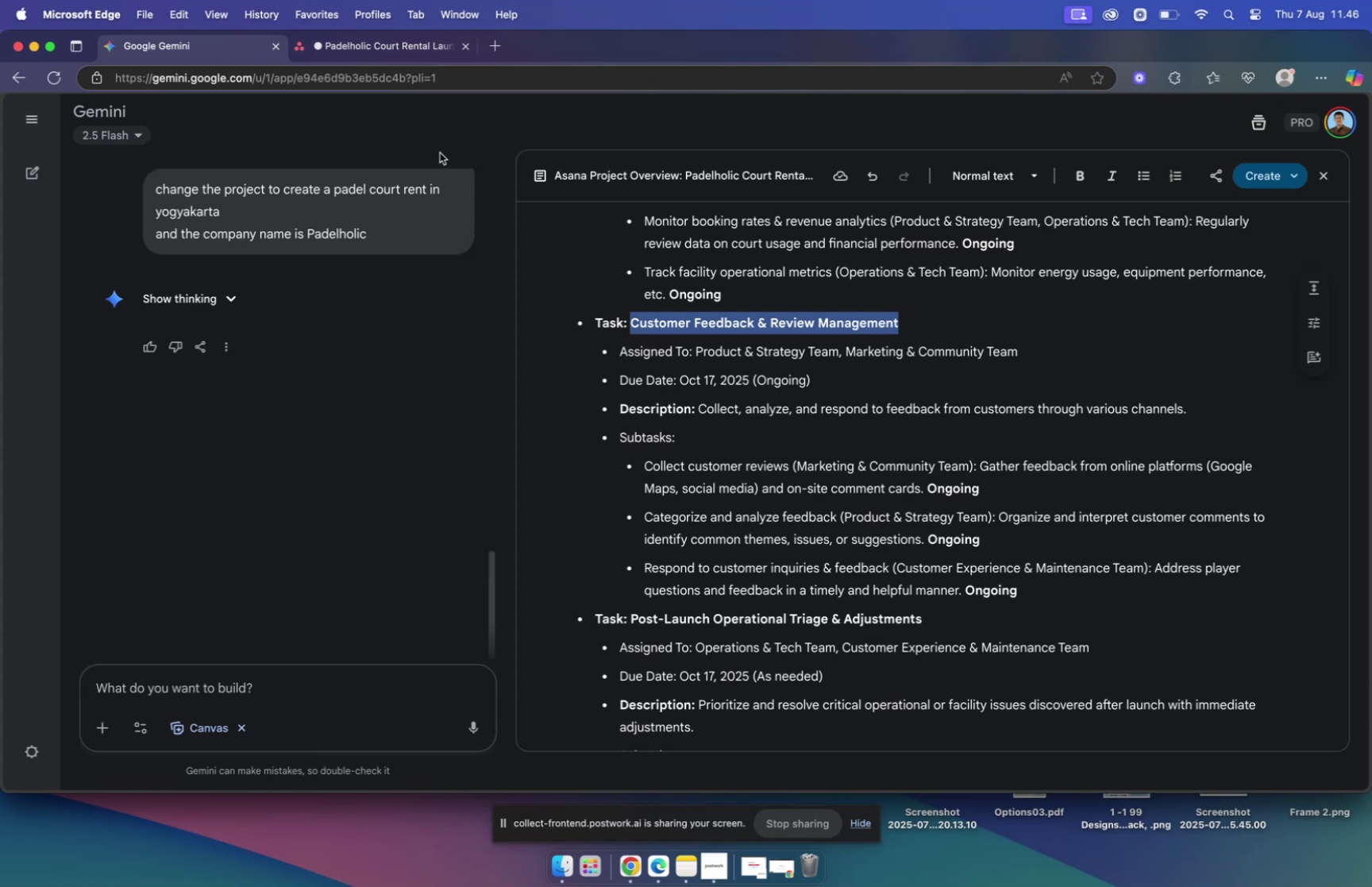 
mouse_move([399, 59])
 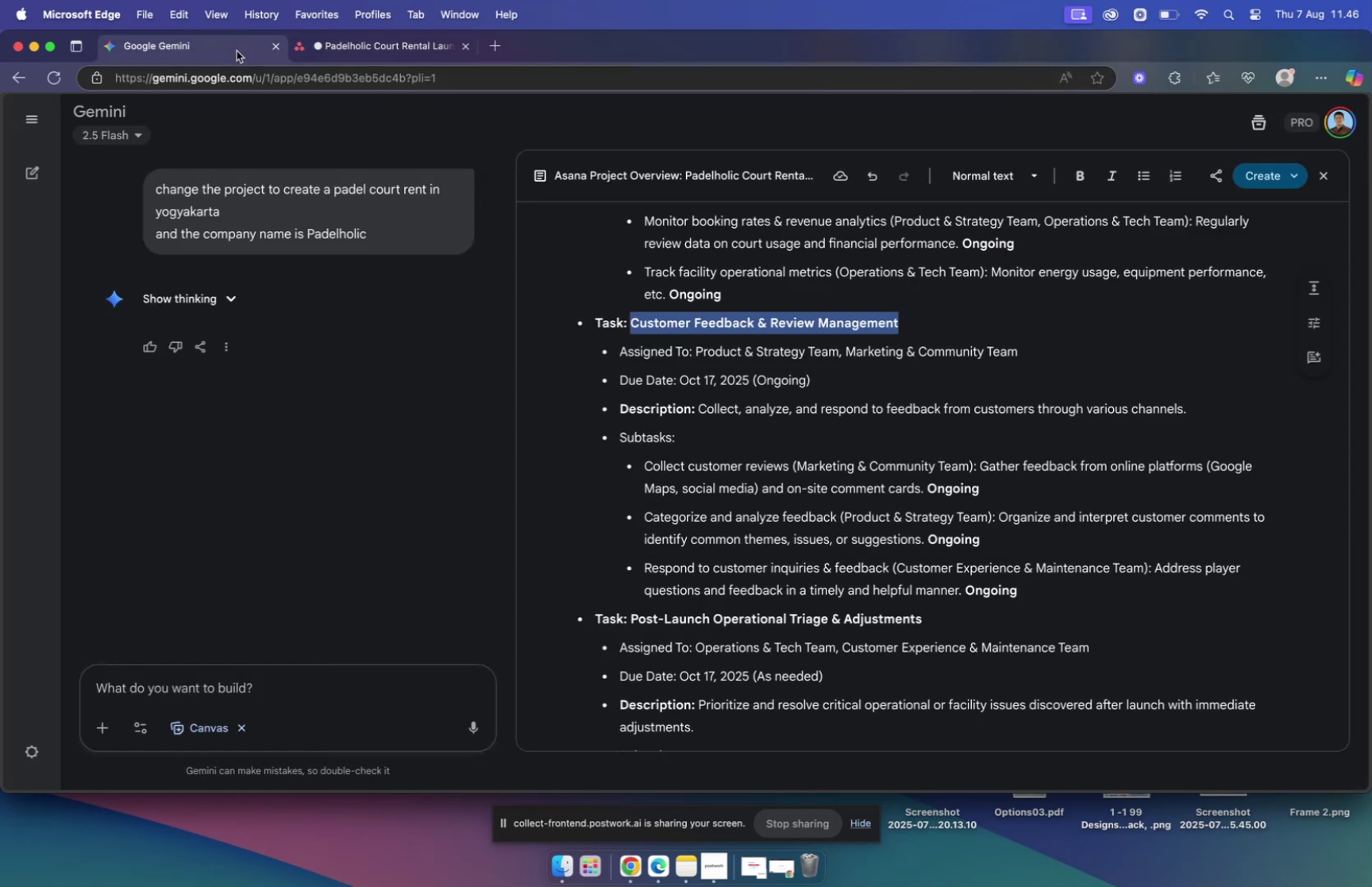 
mouse_move([353, 65])
 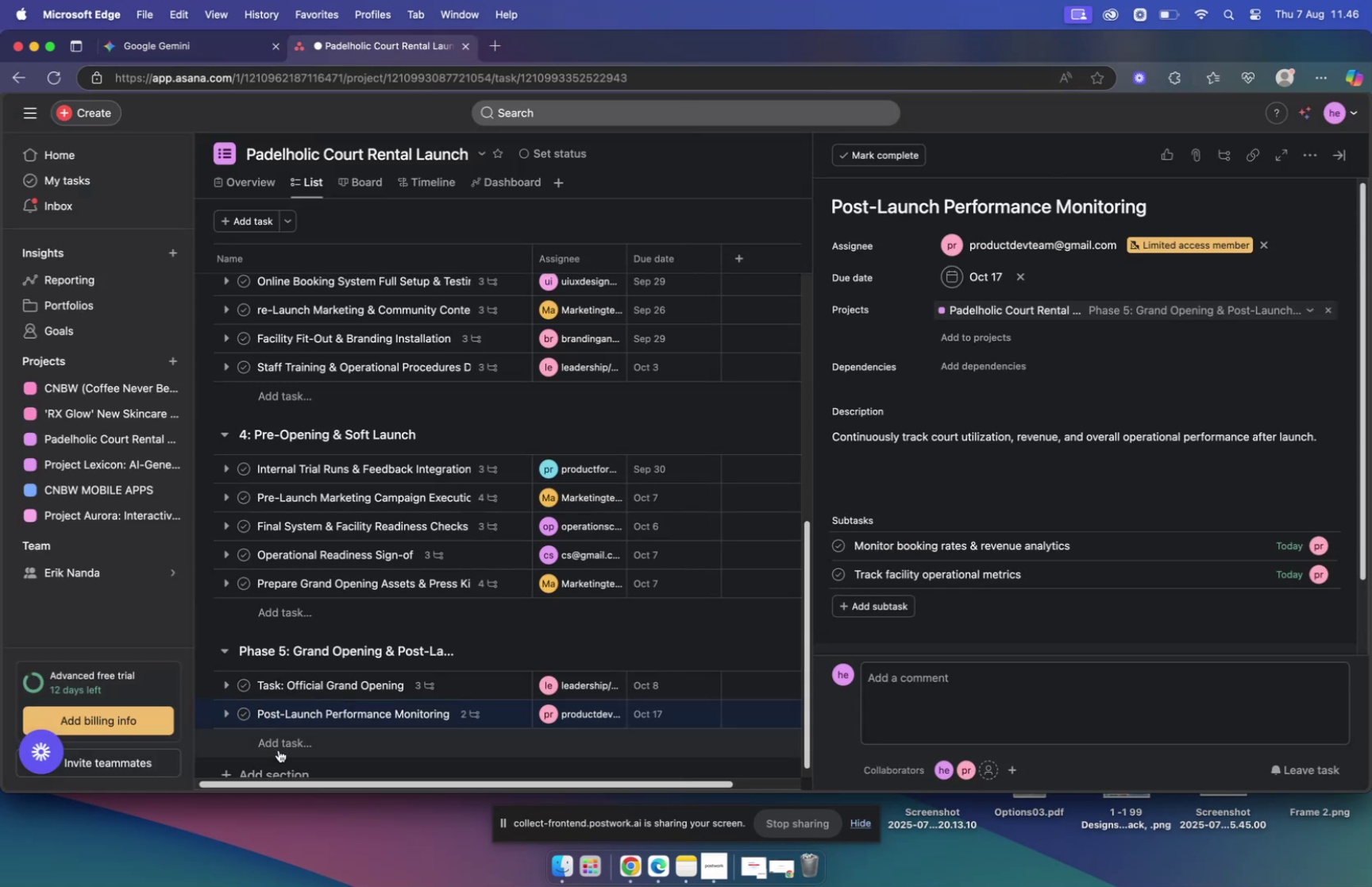 
left_click([281, 739])
 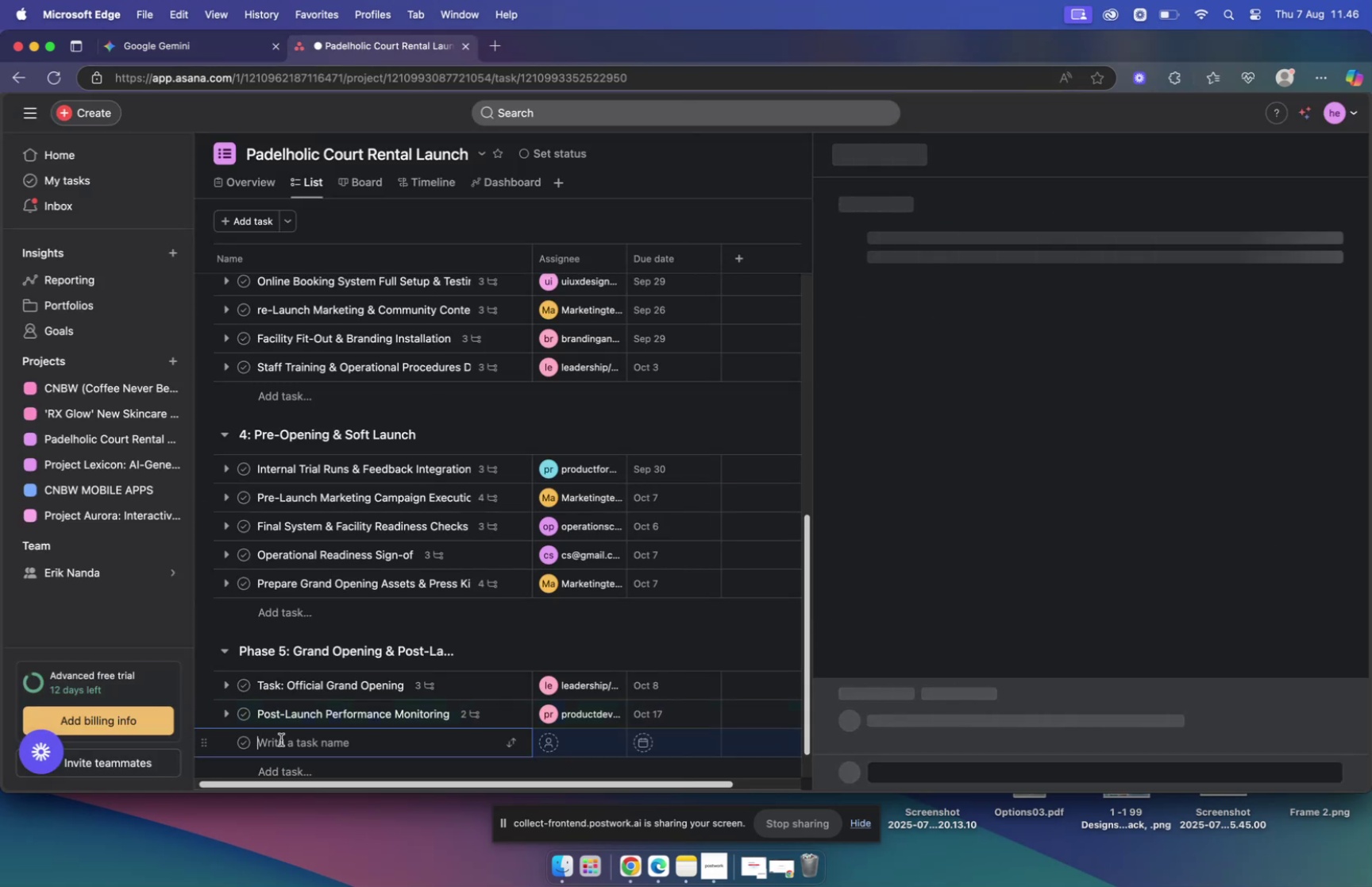 
key(Meta+CommandLeft)
 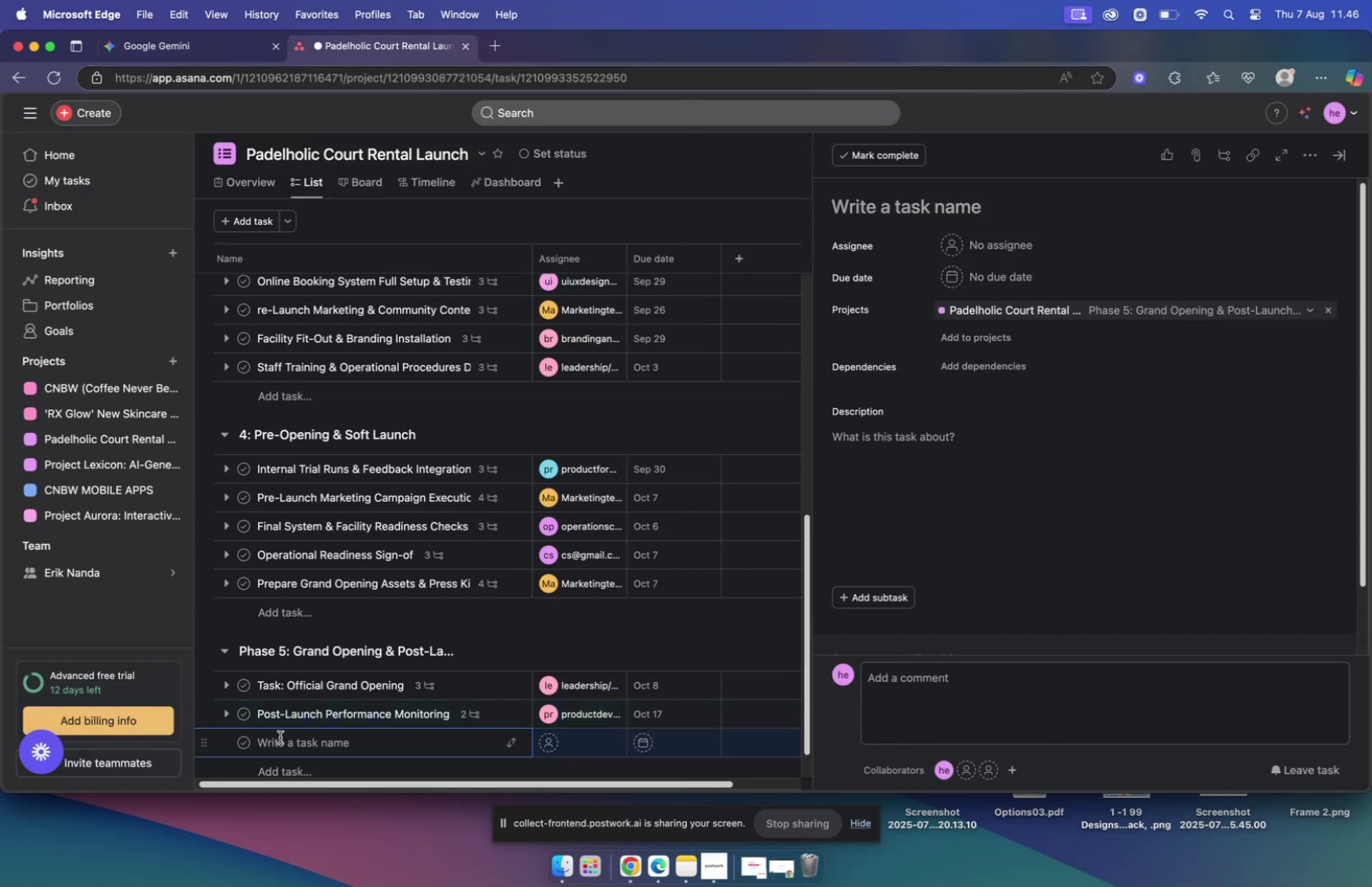 
key(Meta+V)
 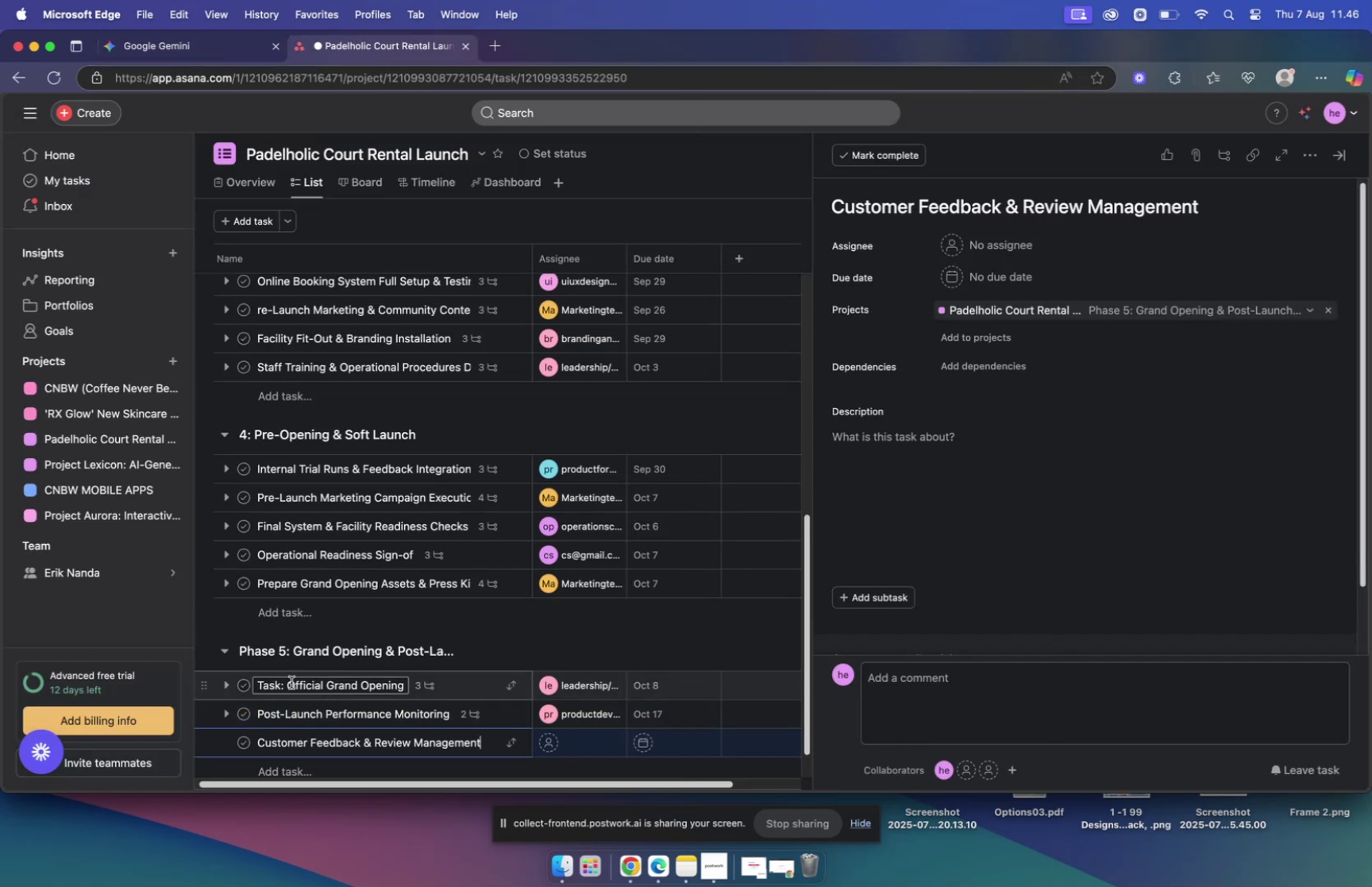 
left_click([289, 687])
 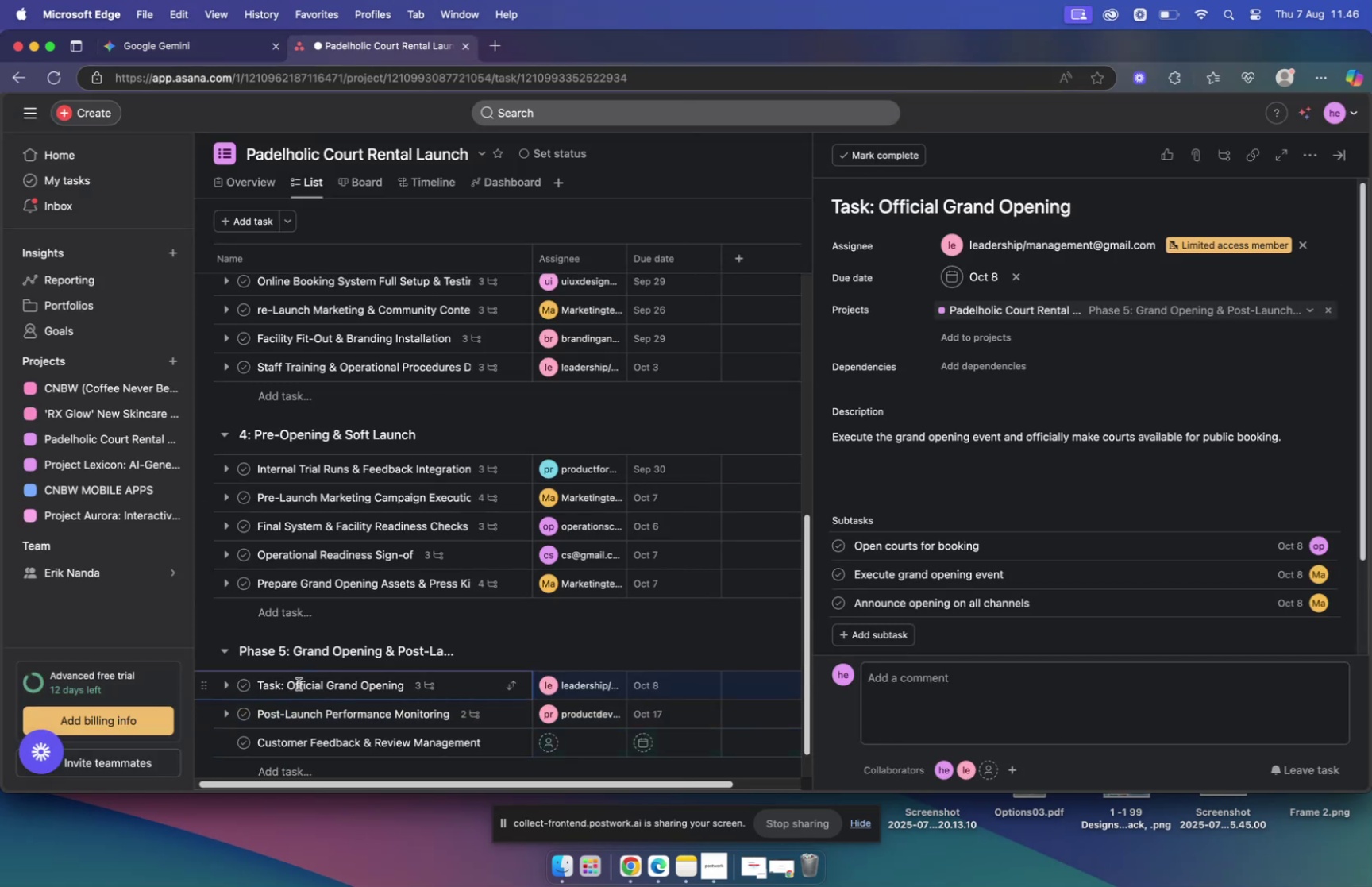 
key(Backspace)
 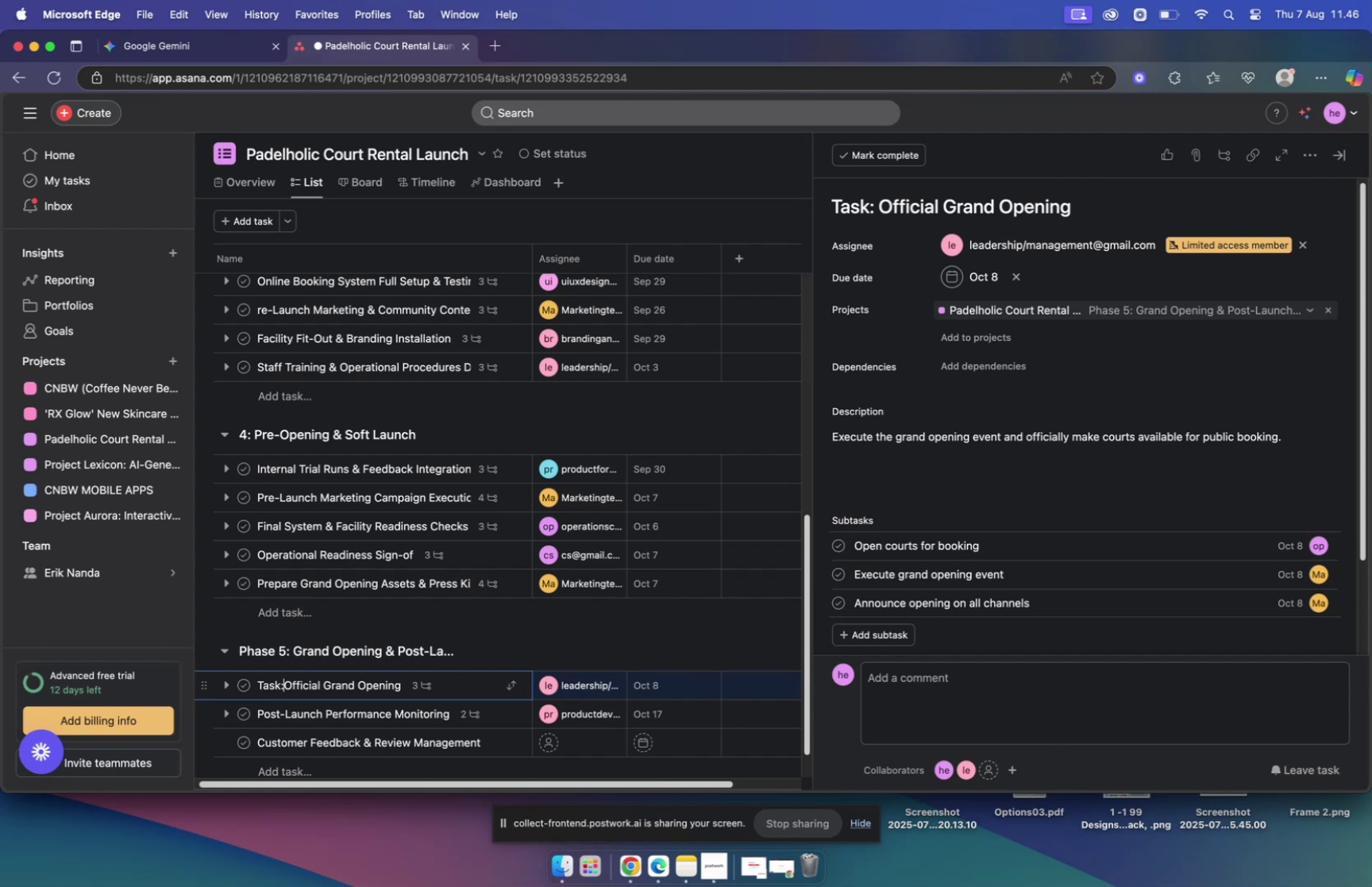 
key(Backspace)
 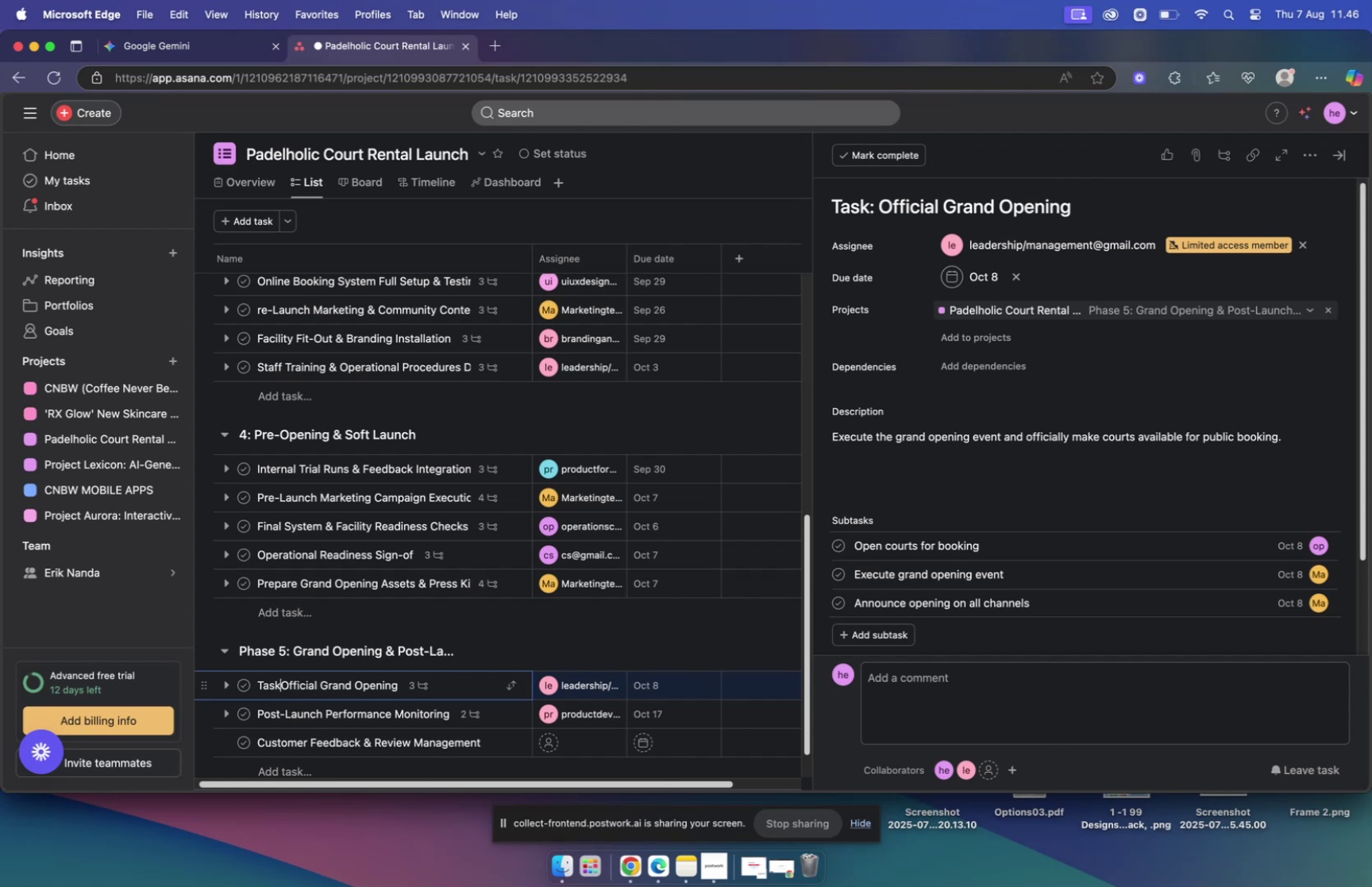 
key(Backspace)
 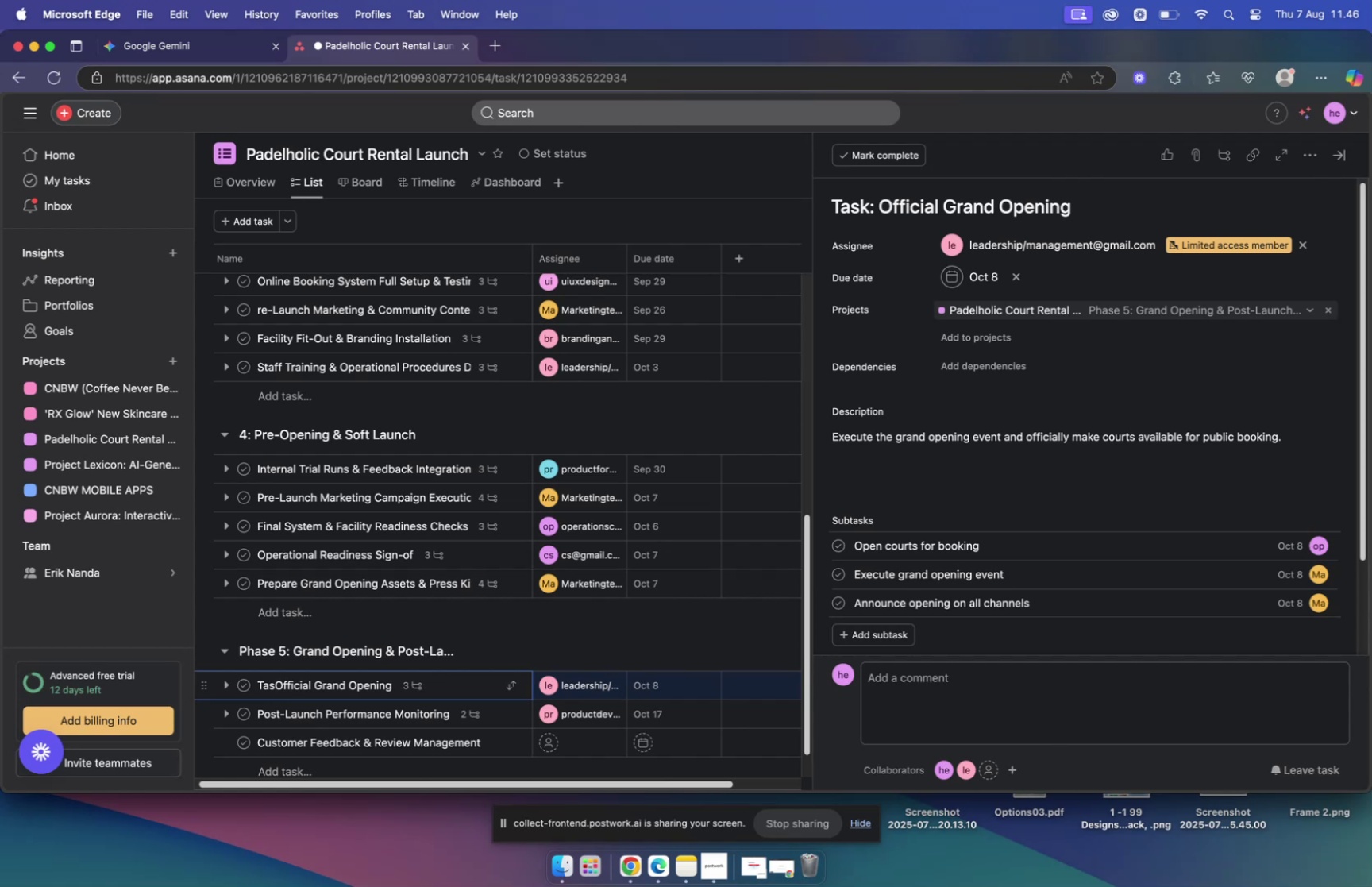 
key(Backspace)
 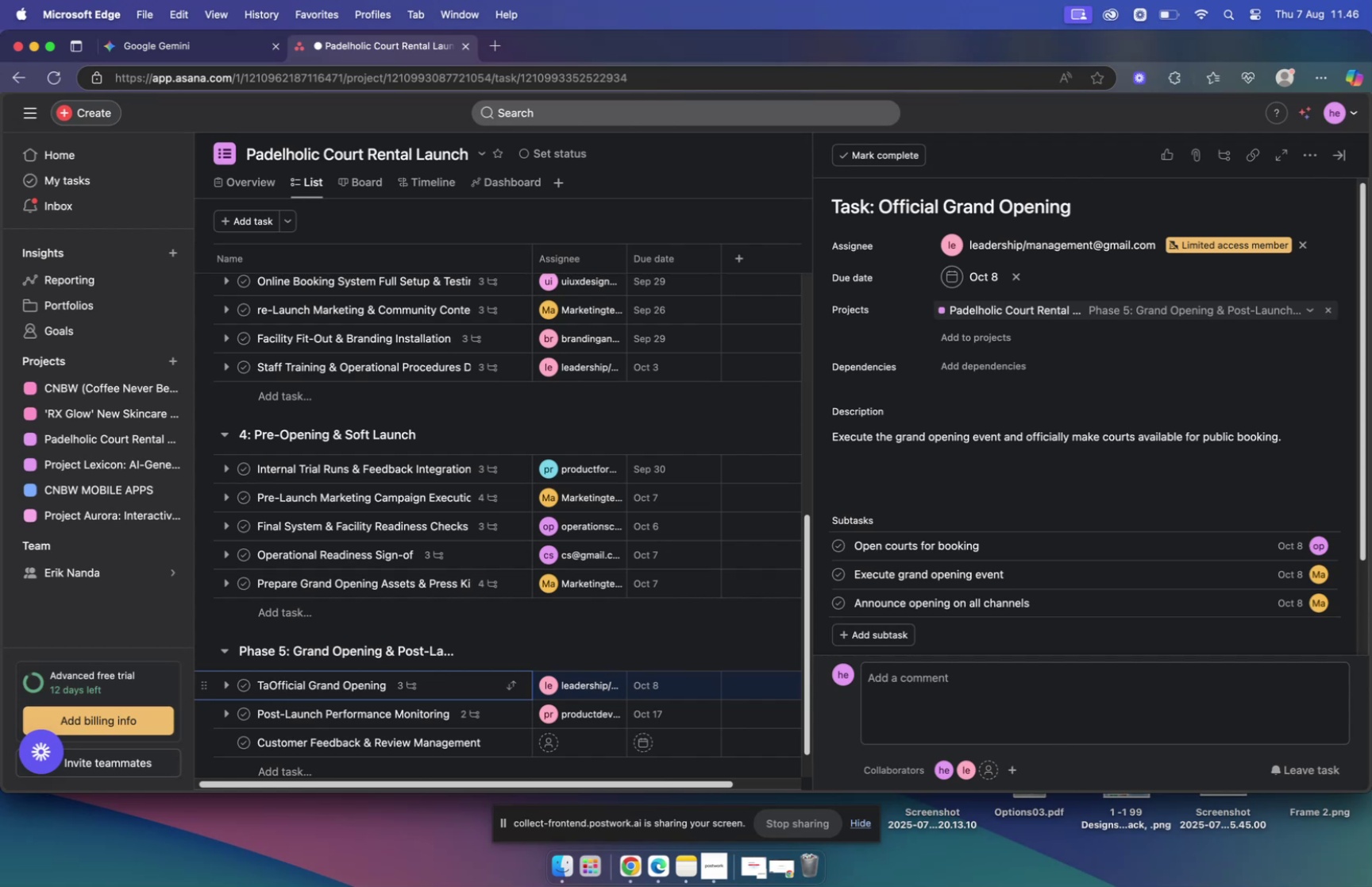 
key(Backspace)
 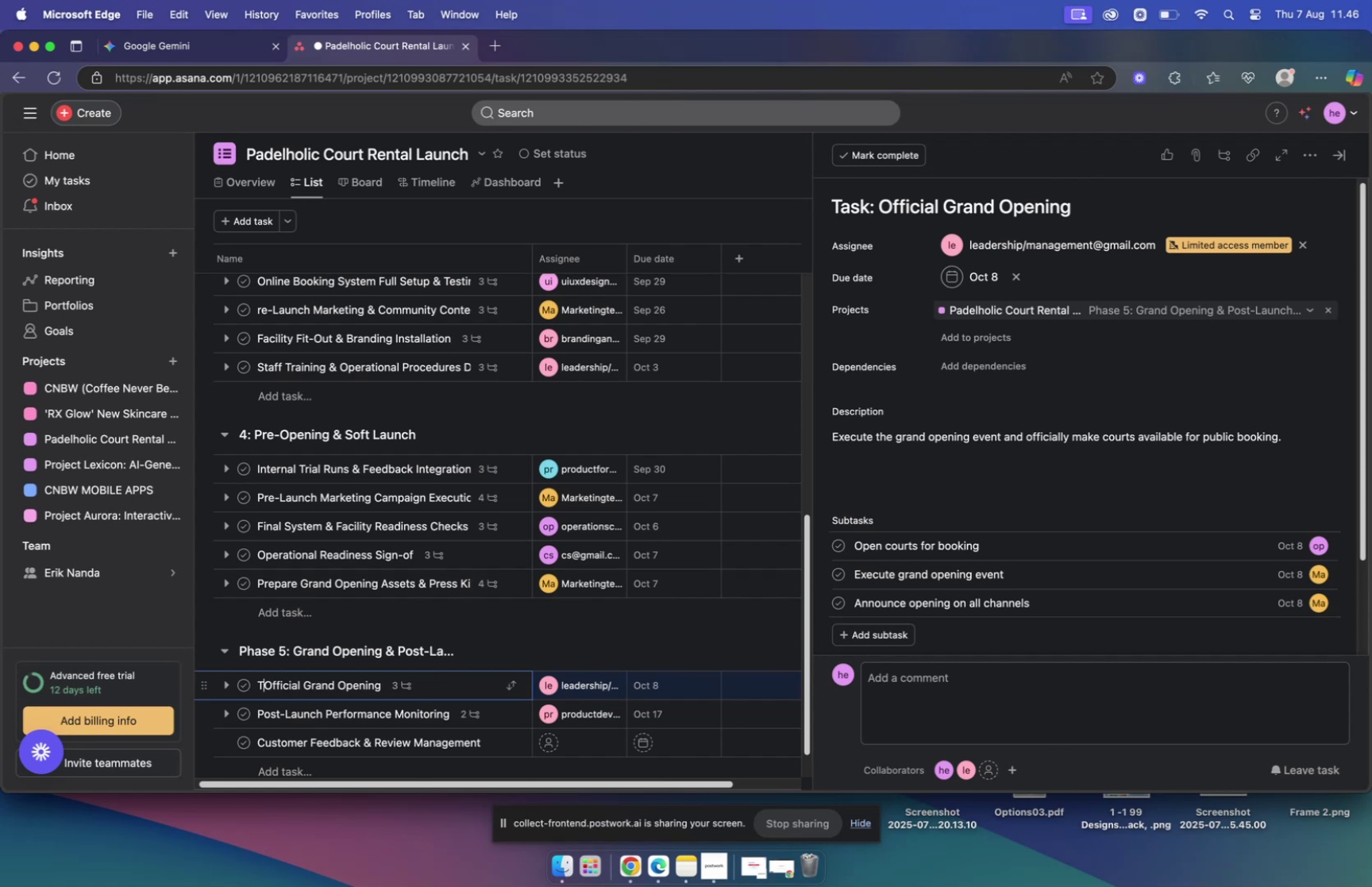 
key(Backspace)
 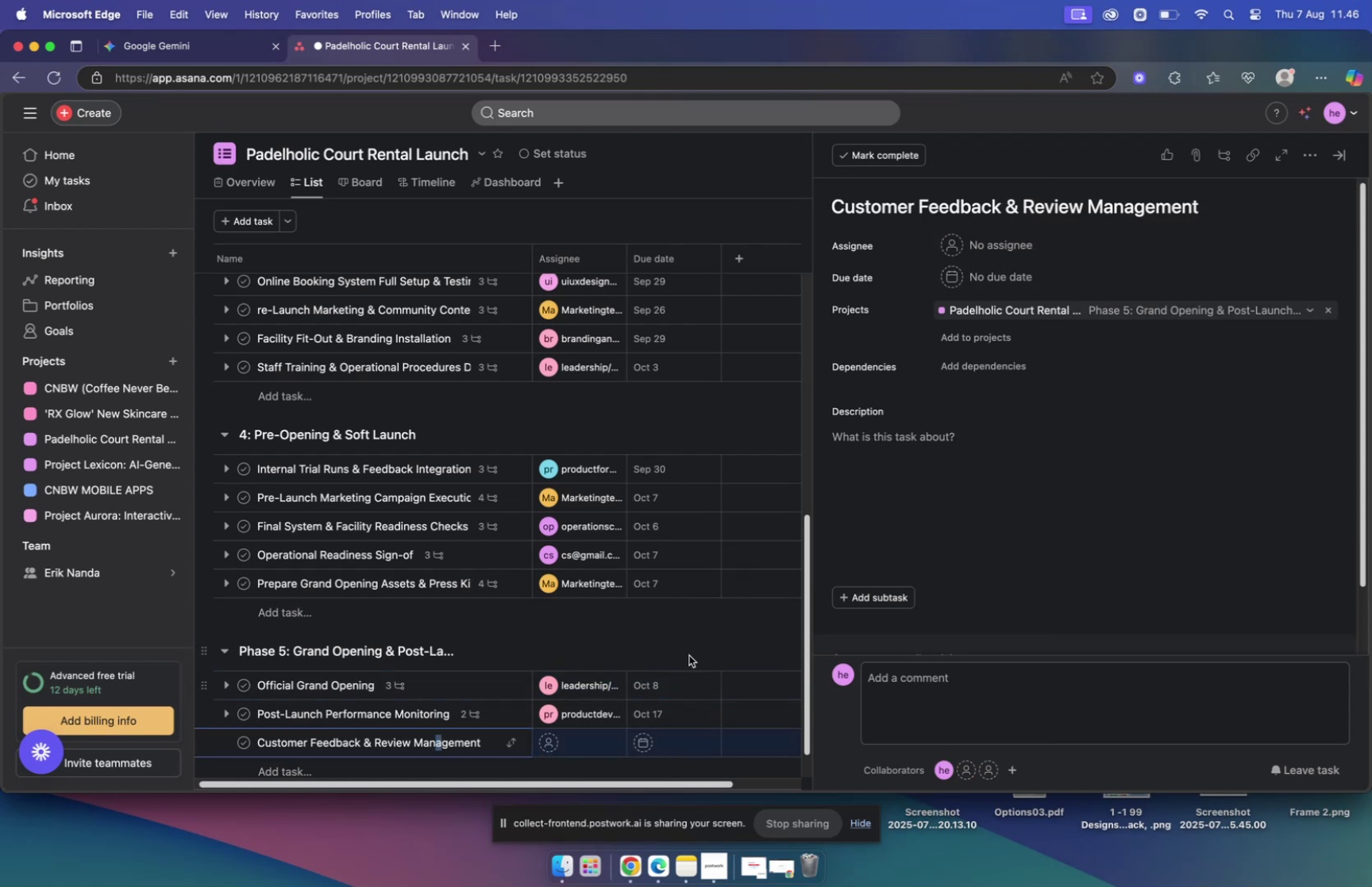 
wait(10.91)
 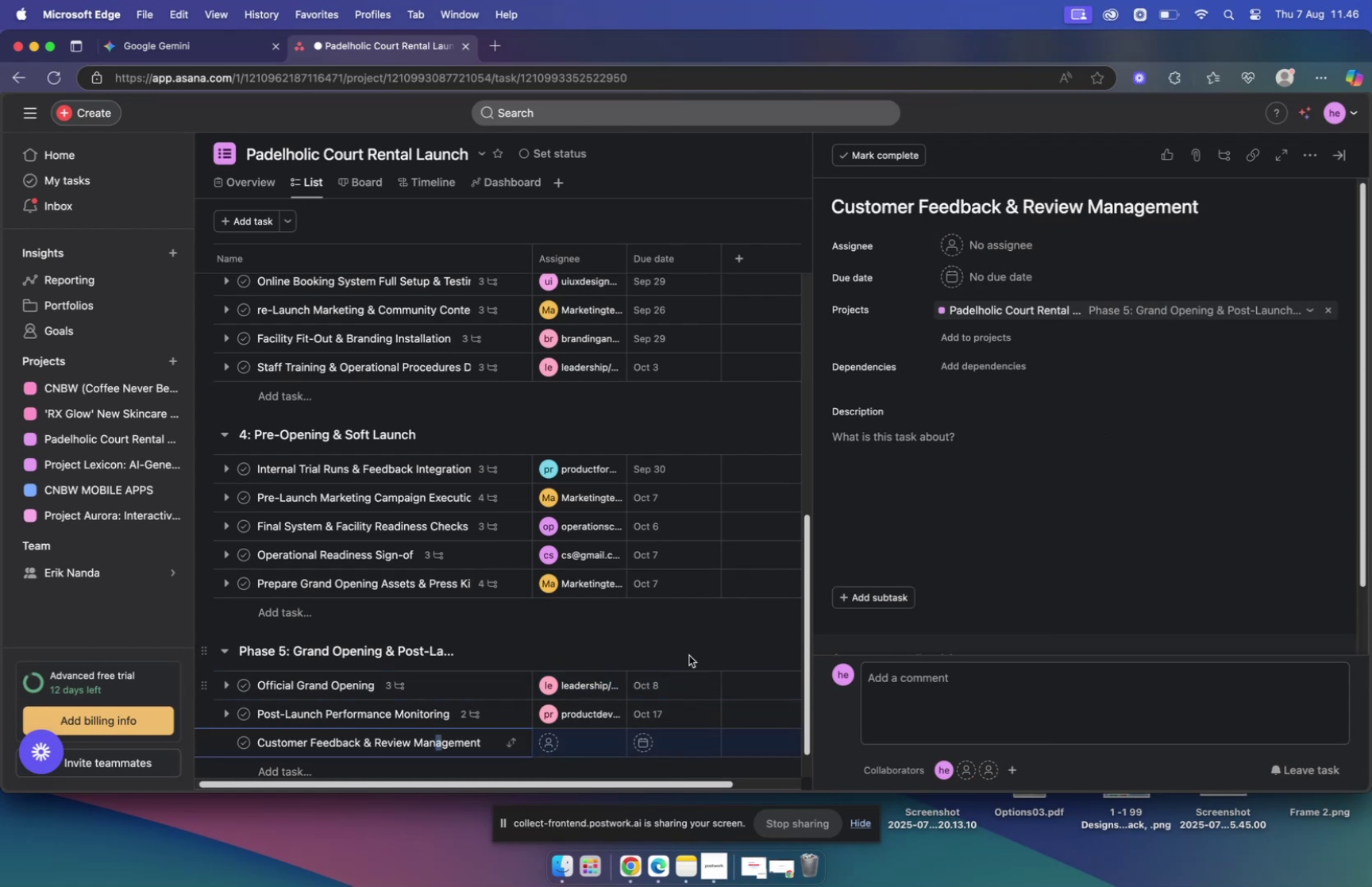 
mouse_move([295, 51])
 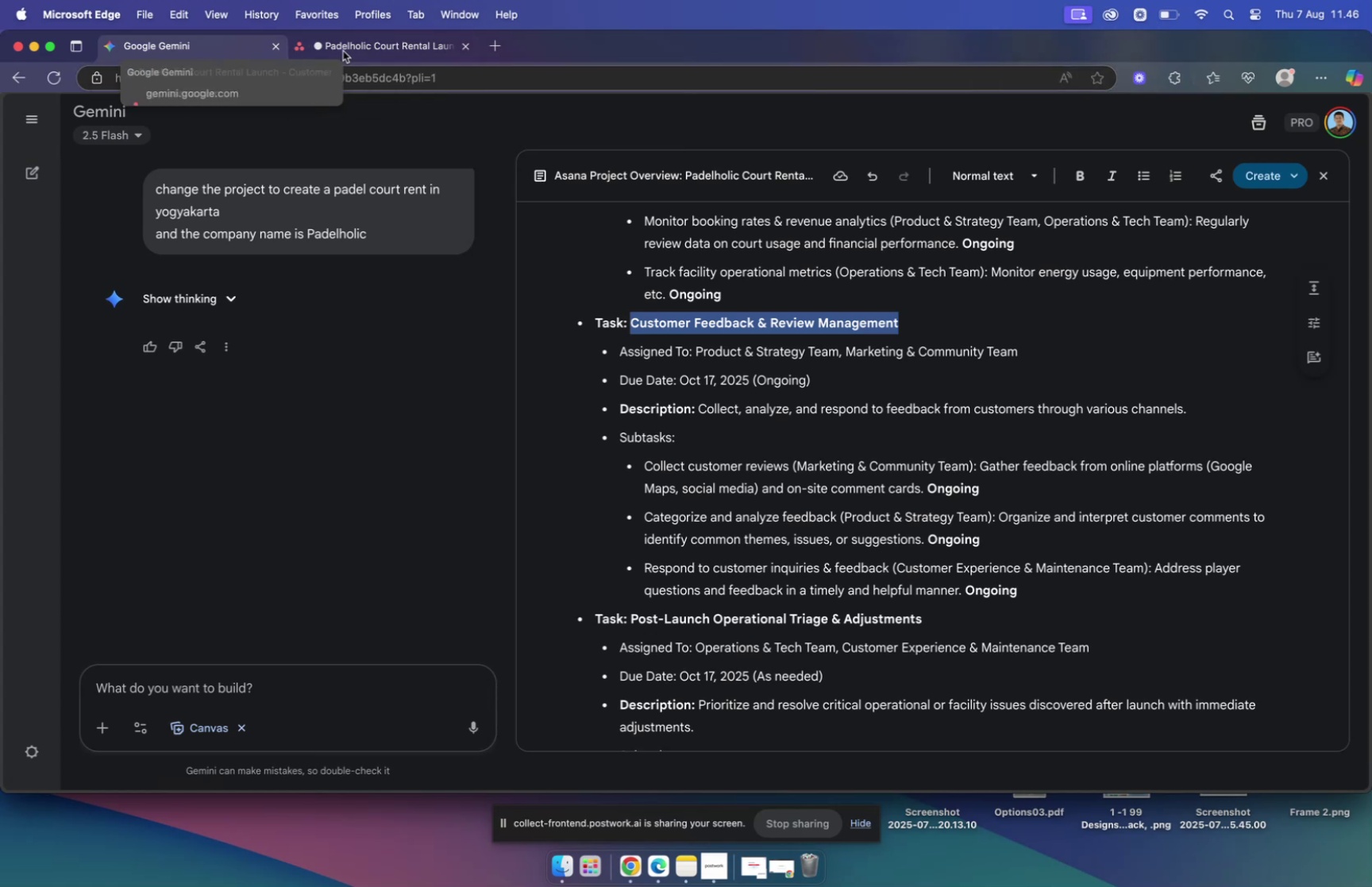 
left_click([349, 49])
 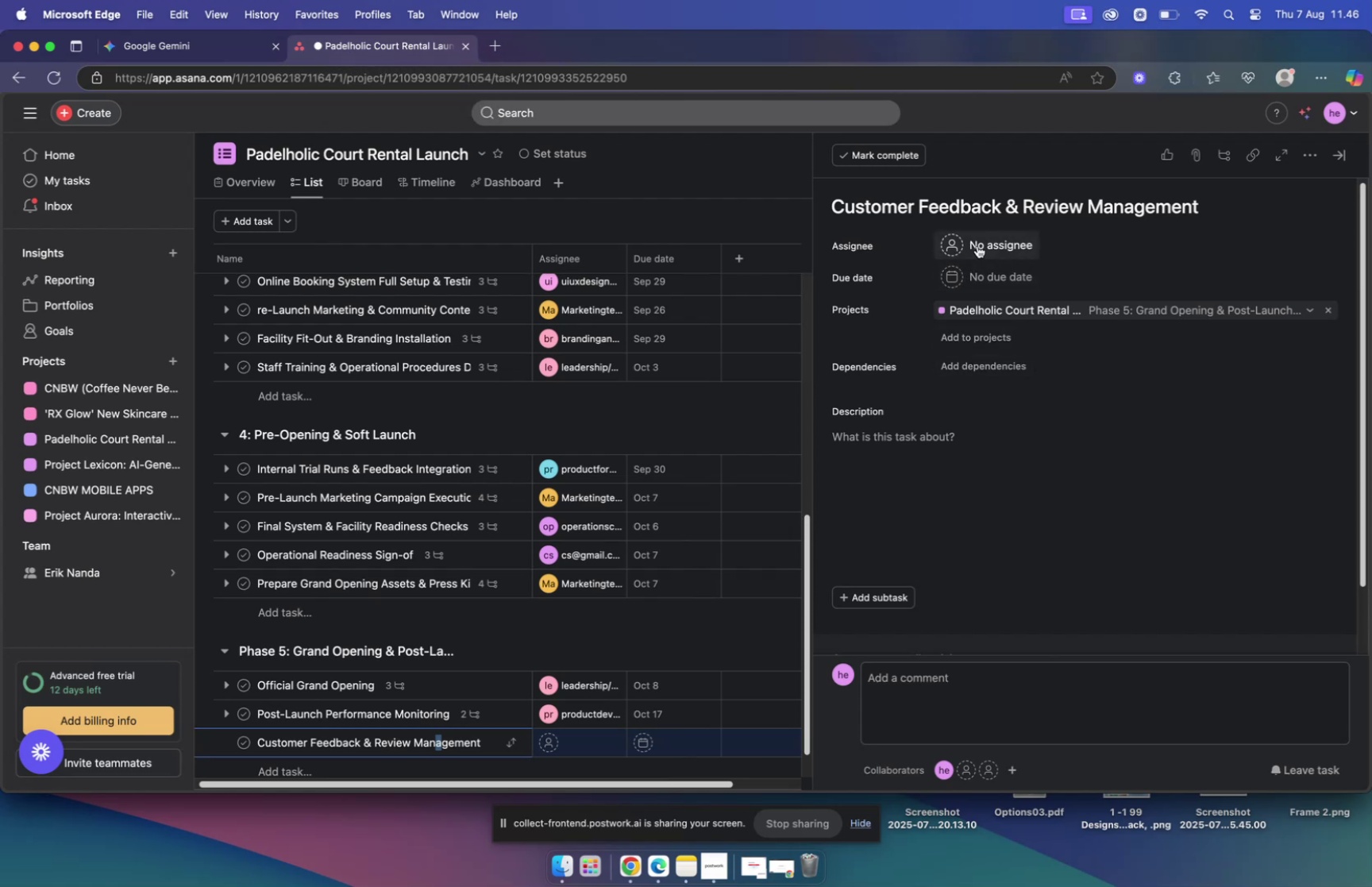 
left_click([977, 245])
 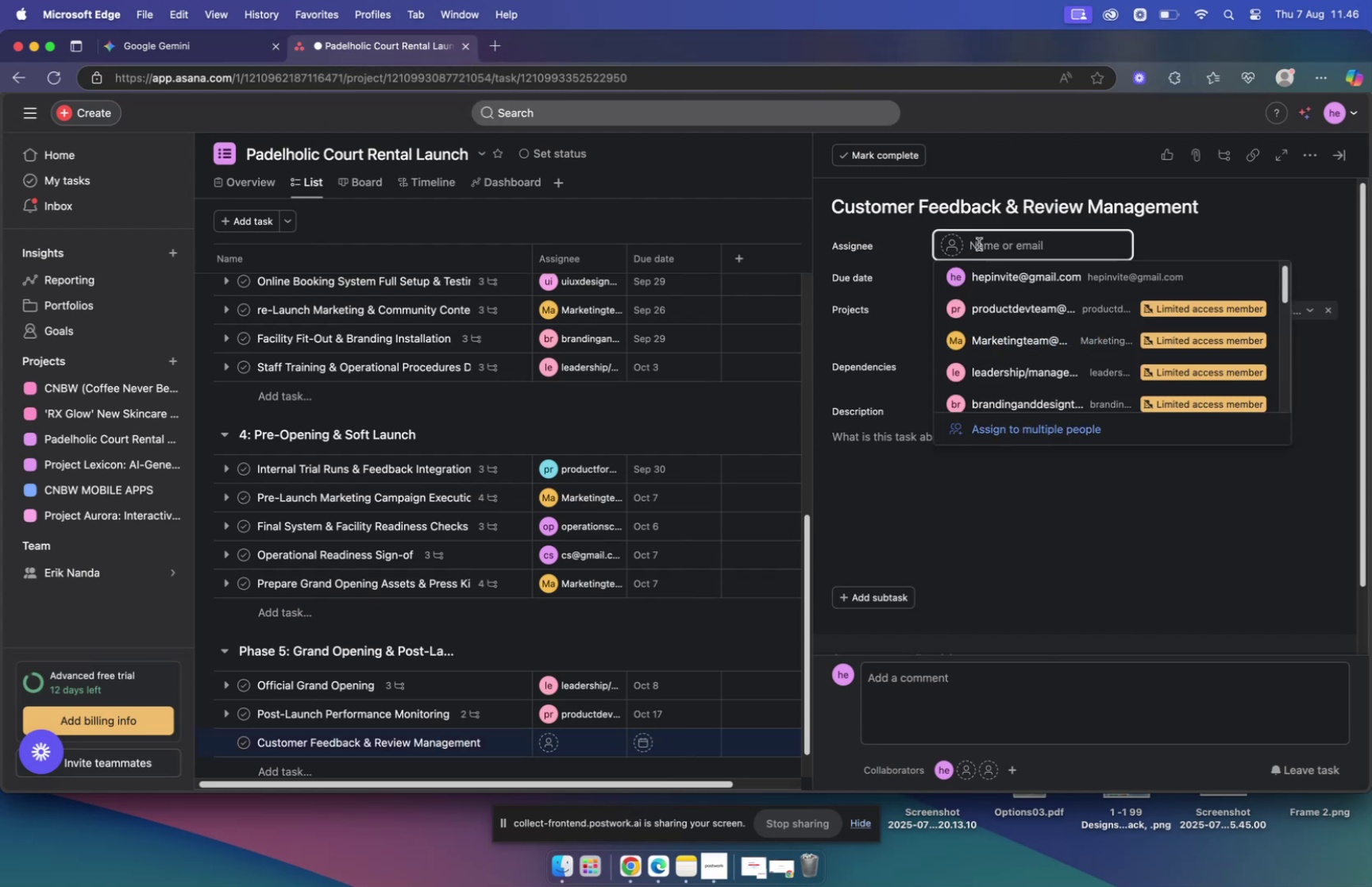 
type(pro)
 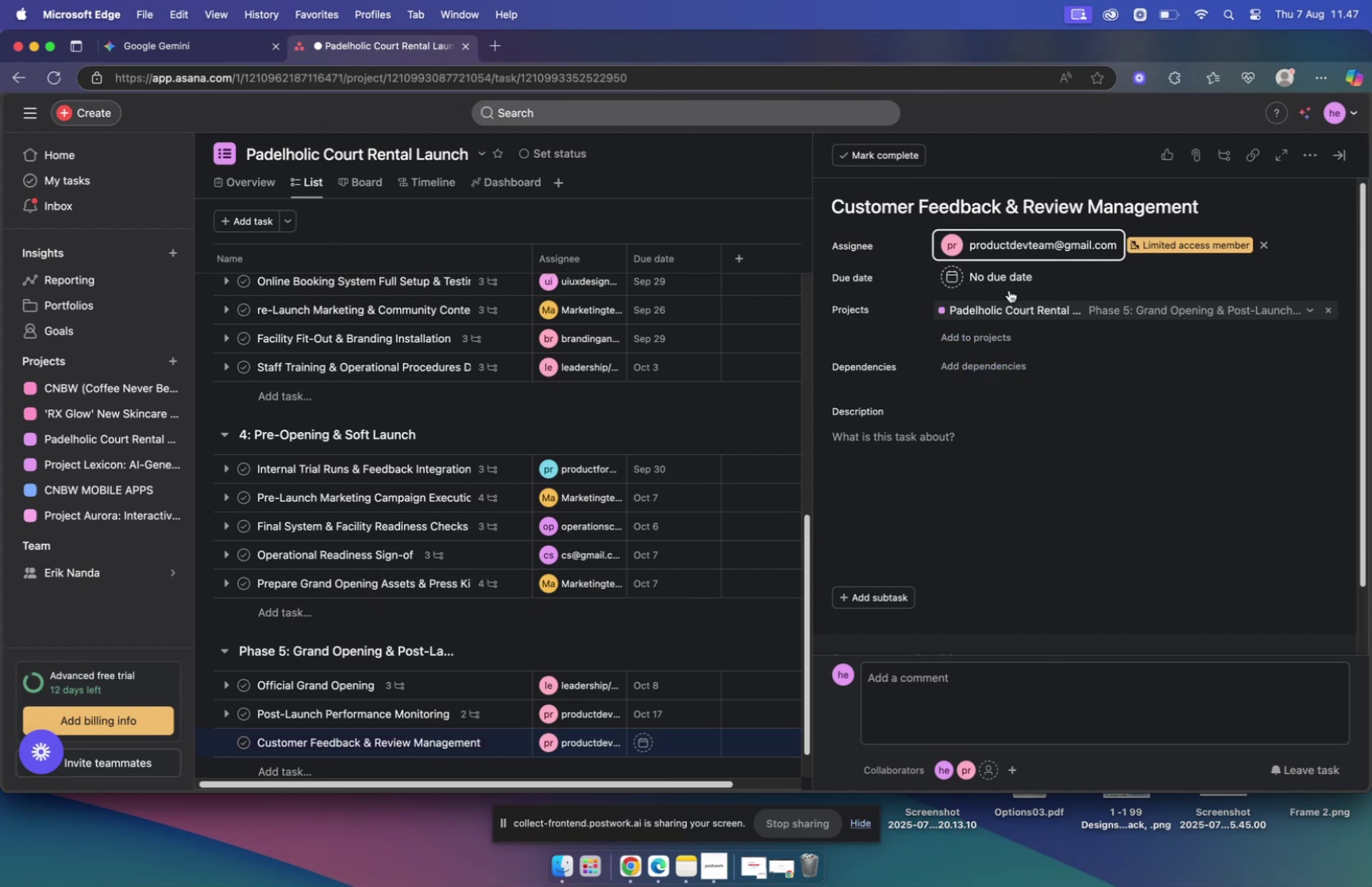 
left_click([1005, 280])
 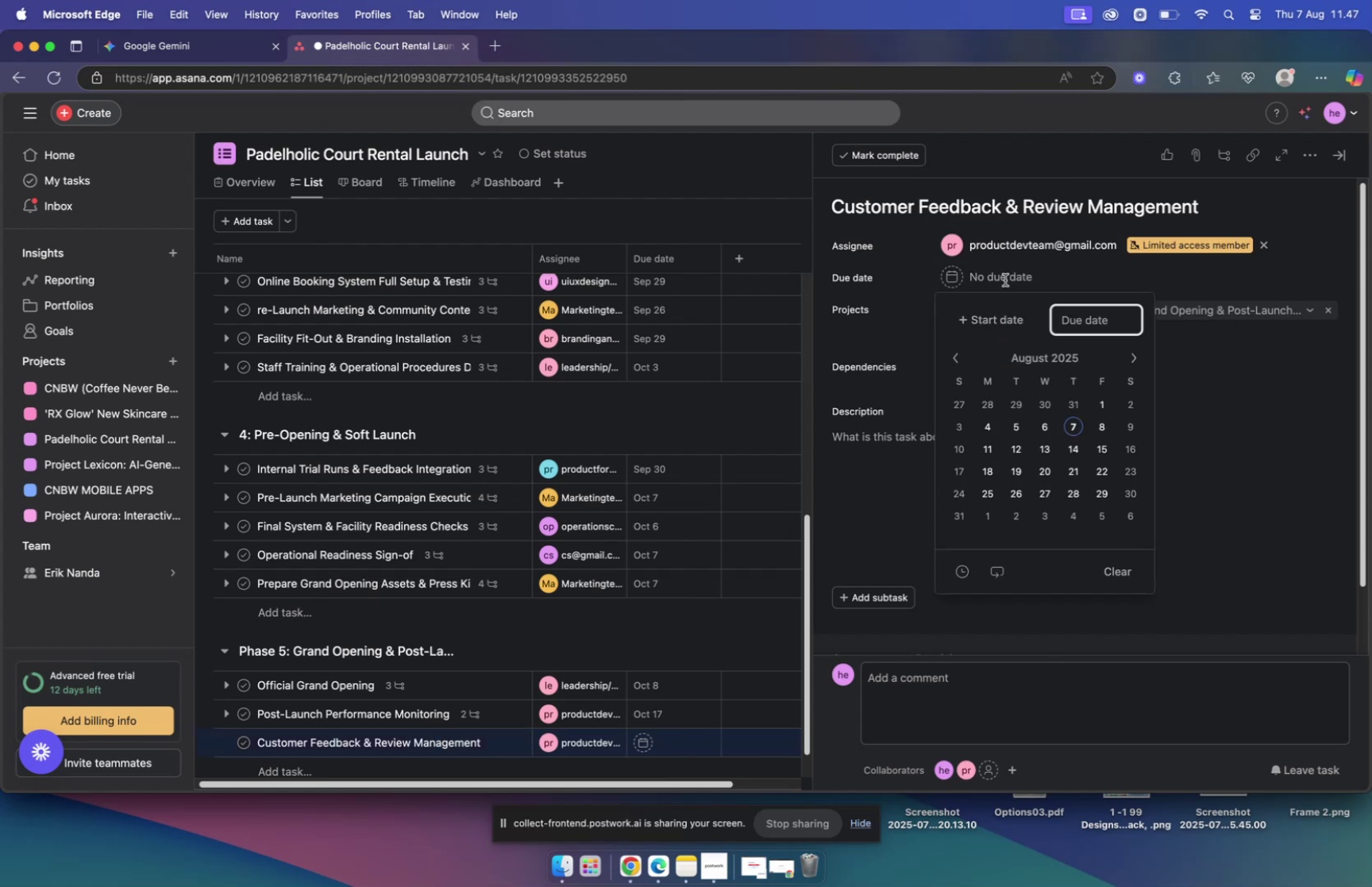 
type(17)
 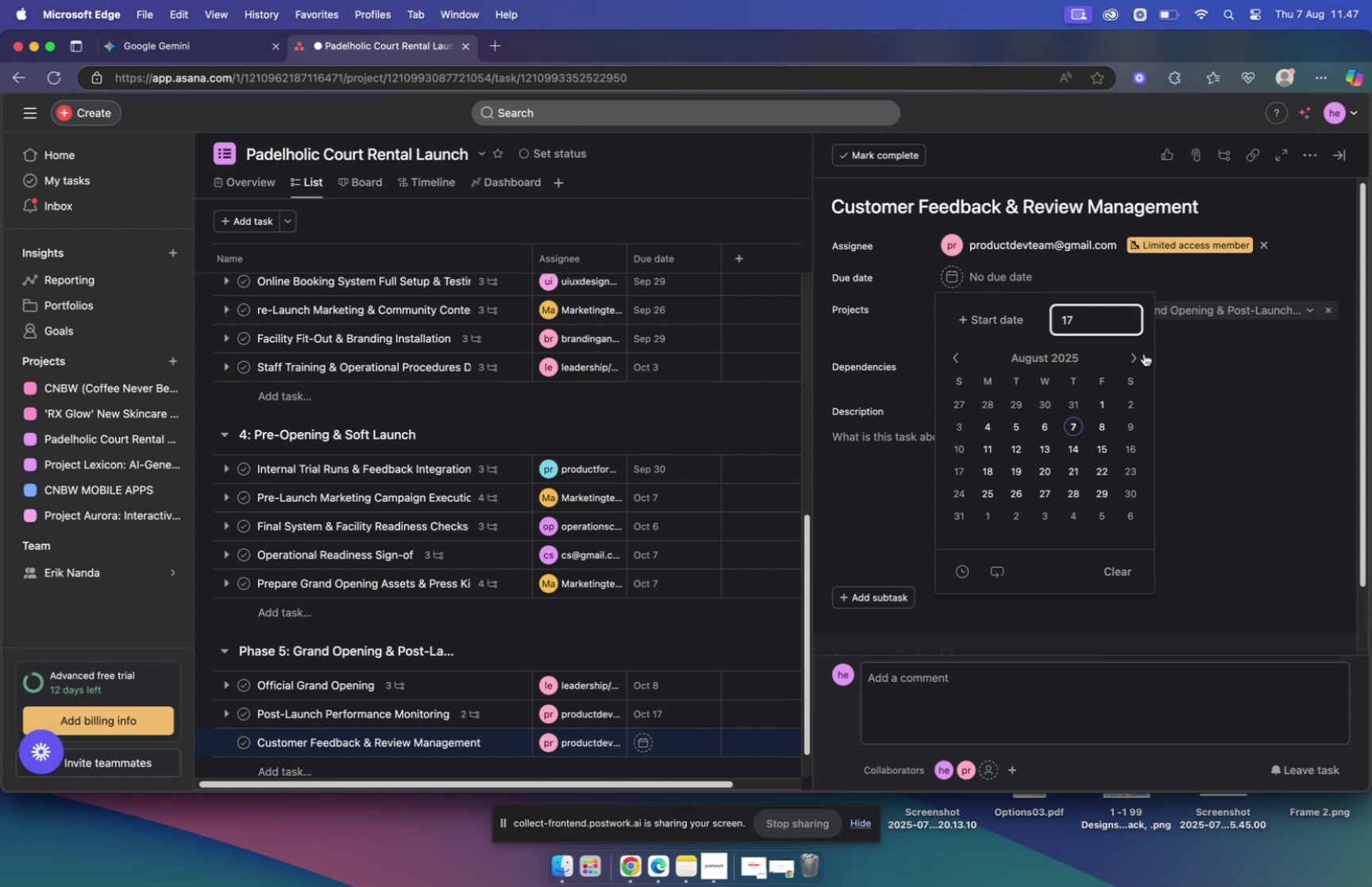 
left_click([1139, 354])
 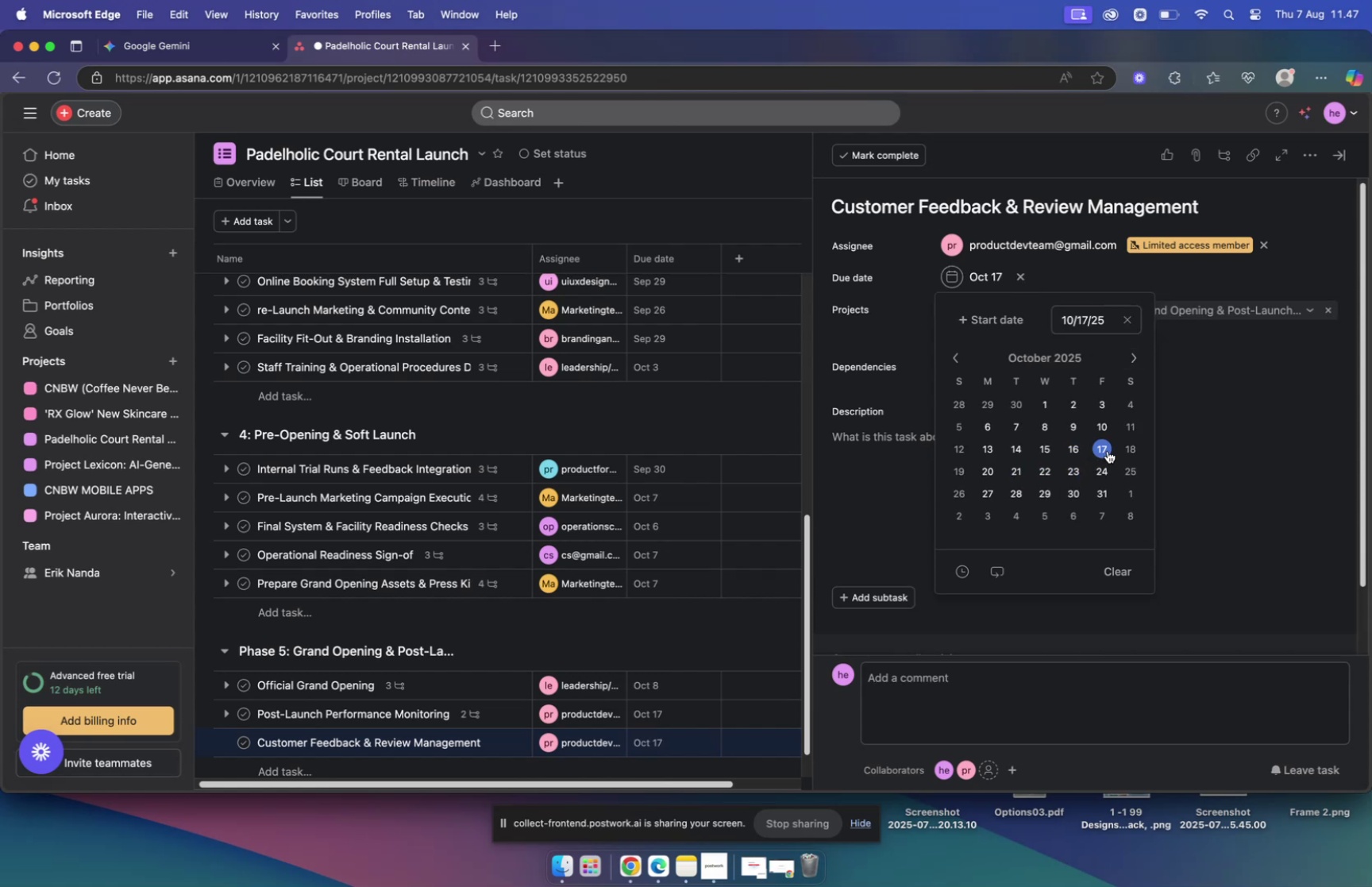 
left_click([1266, 402])
 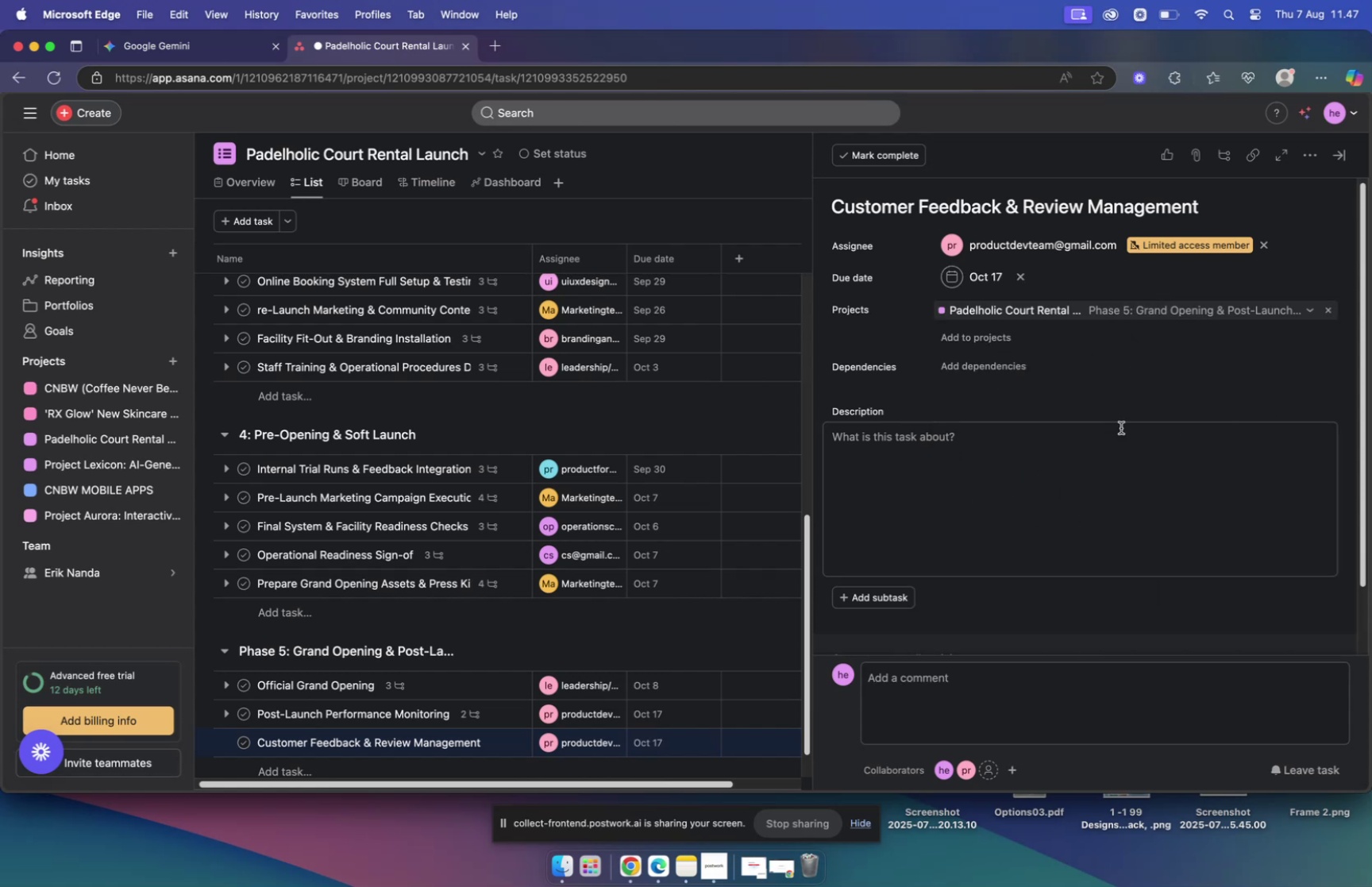 
left_click([949, 461])
 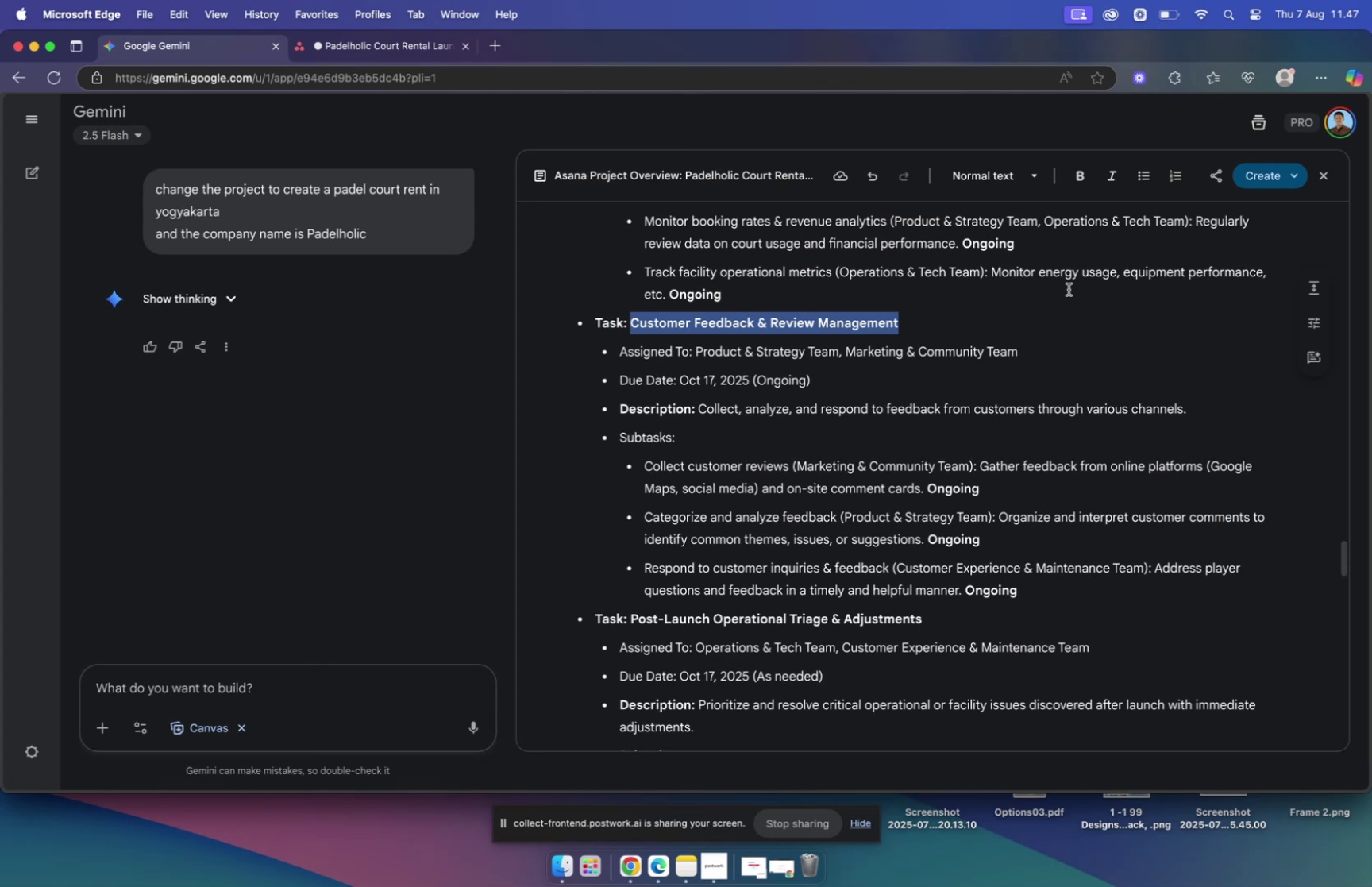 
wait(37.37)
 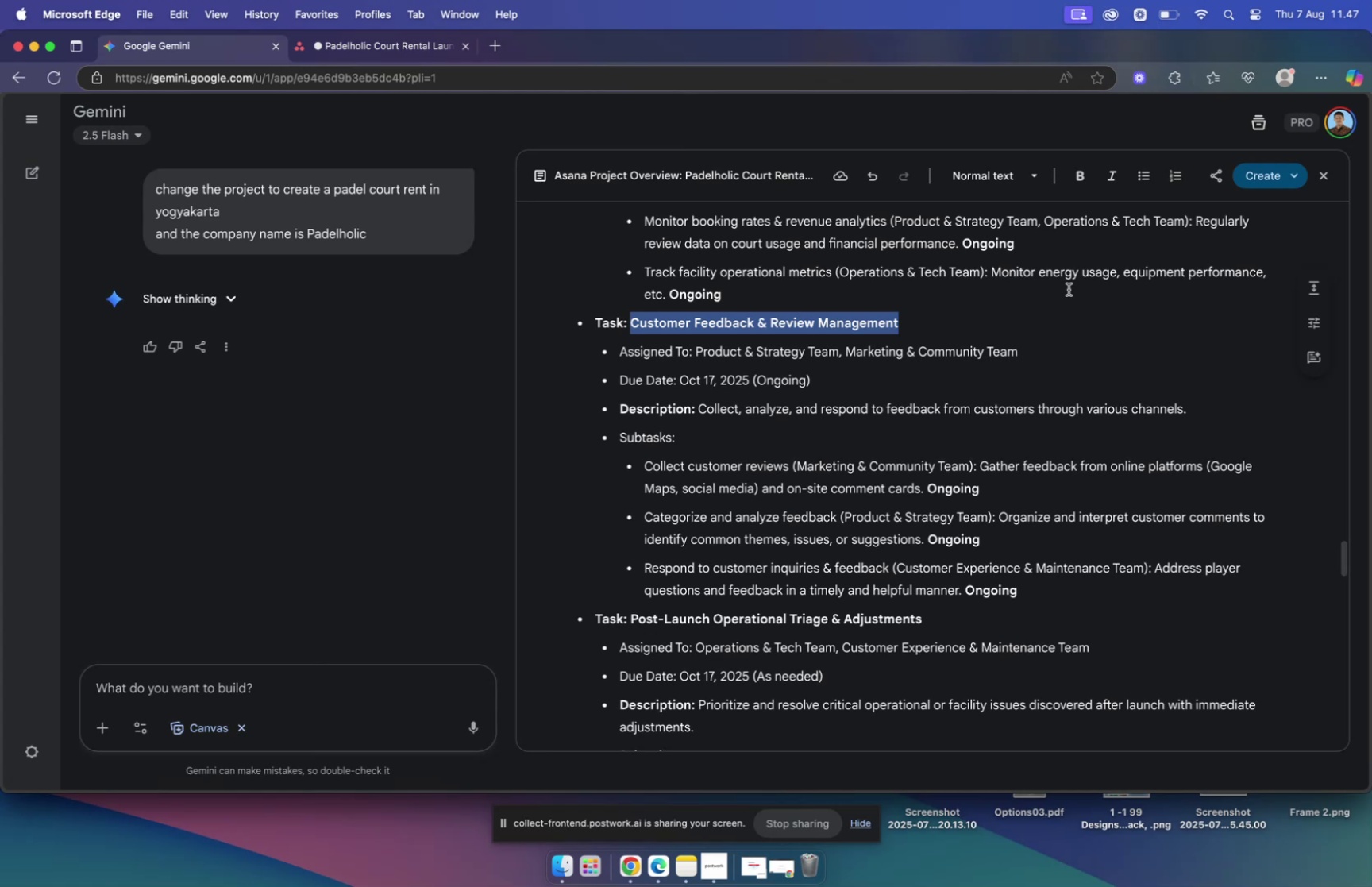 
key(Meta+C)
 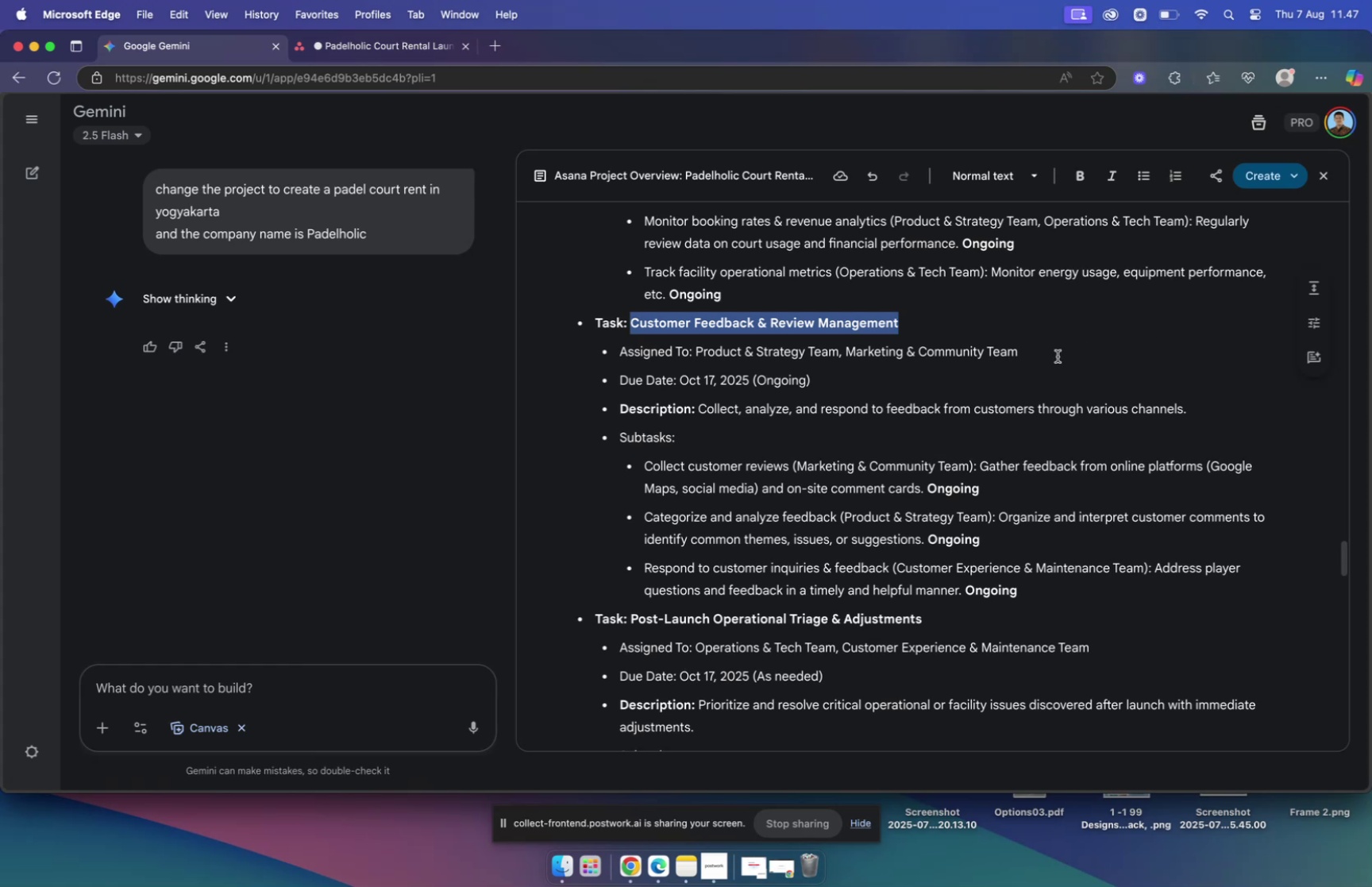 
wait(6.0)
 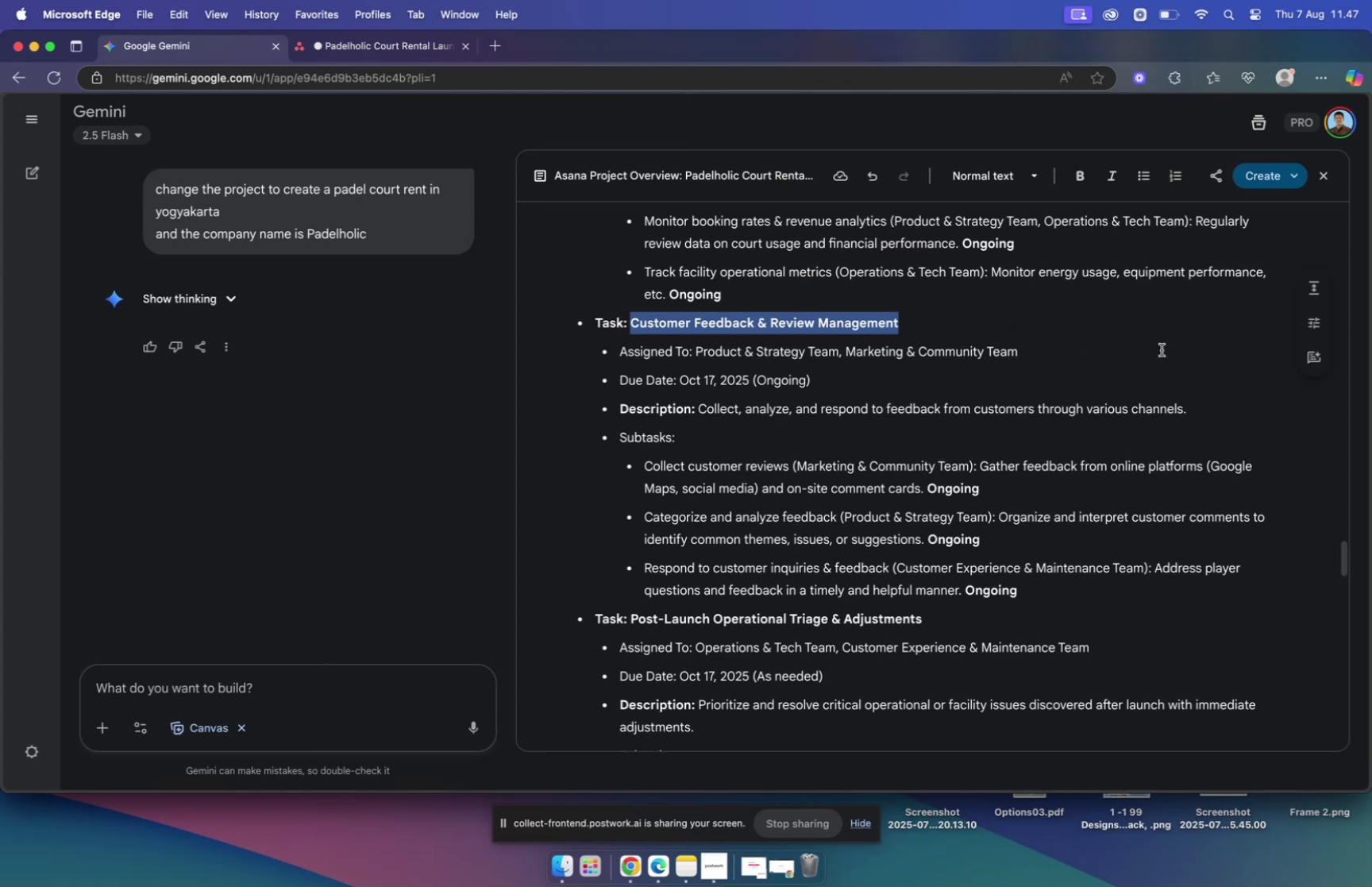 
mouse_move([410, 56])
 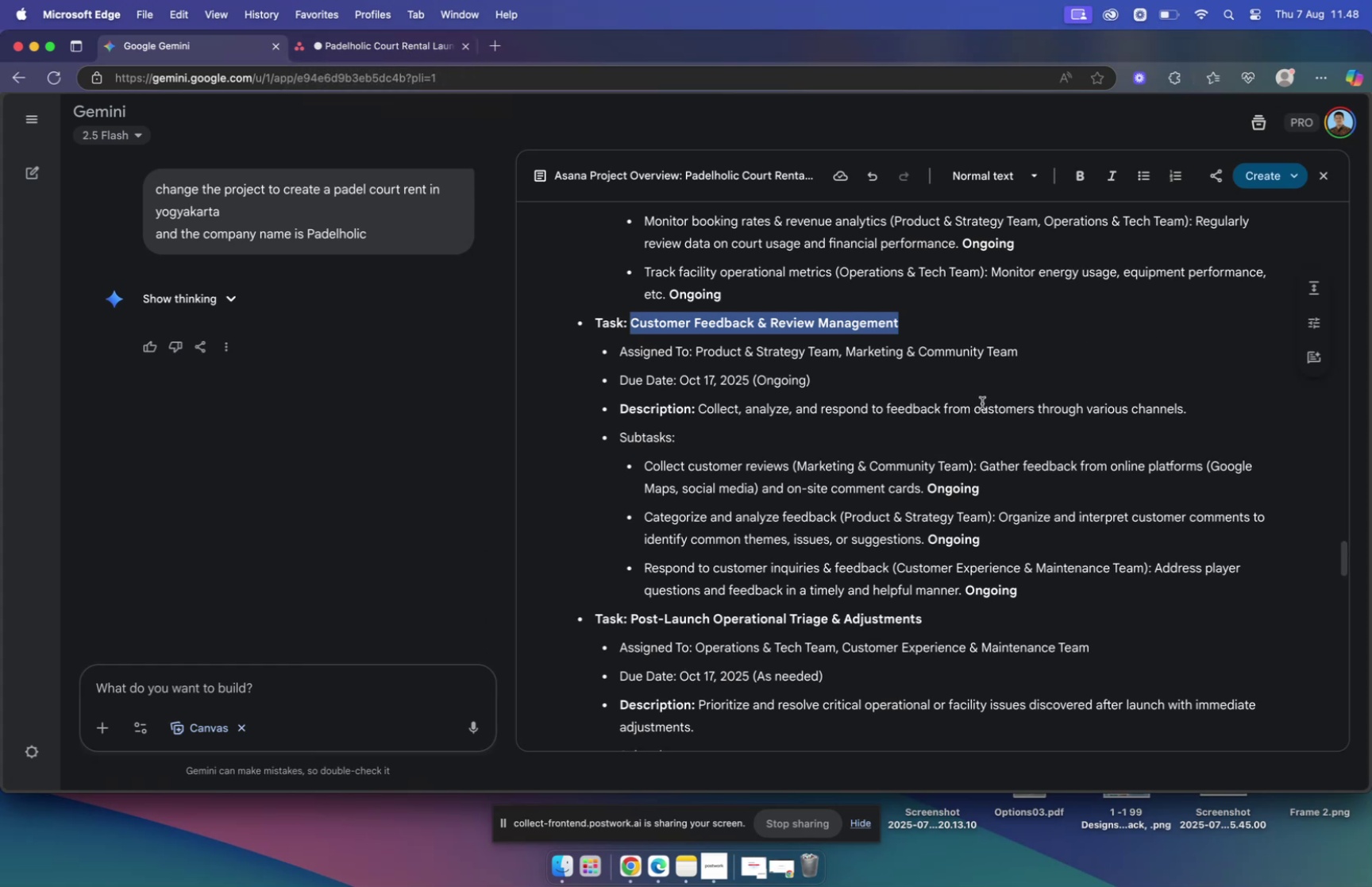 
left_click([372, 45])
 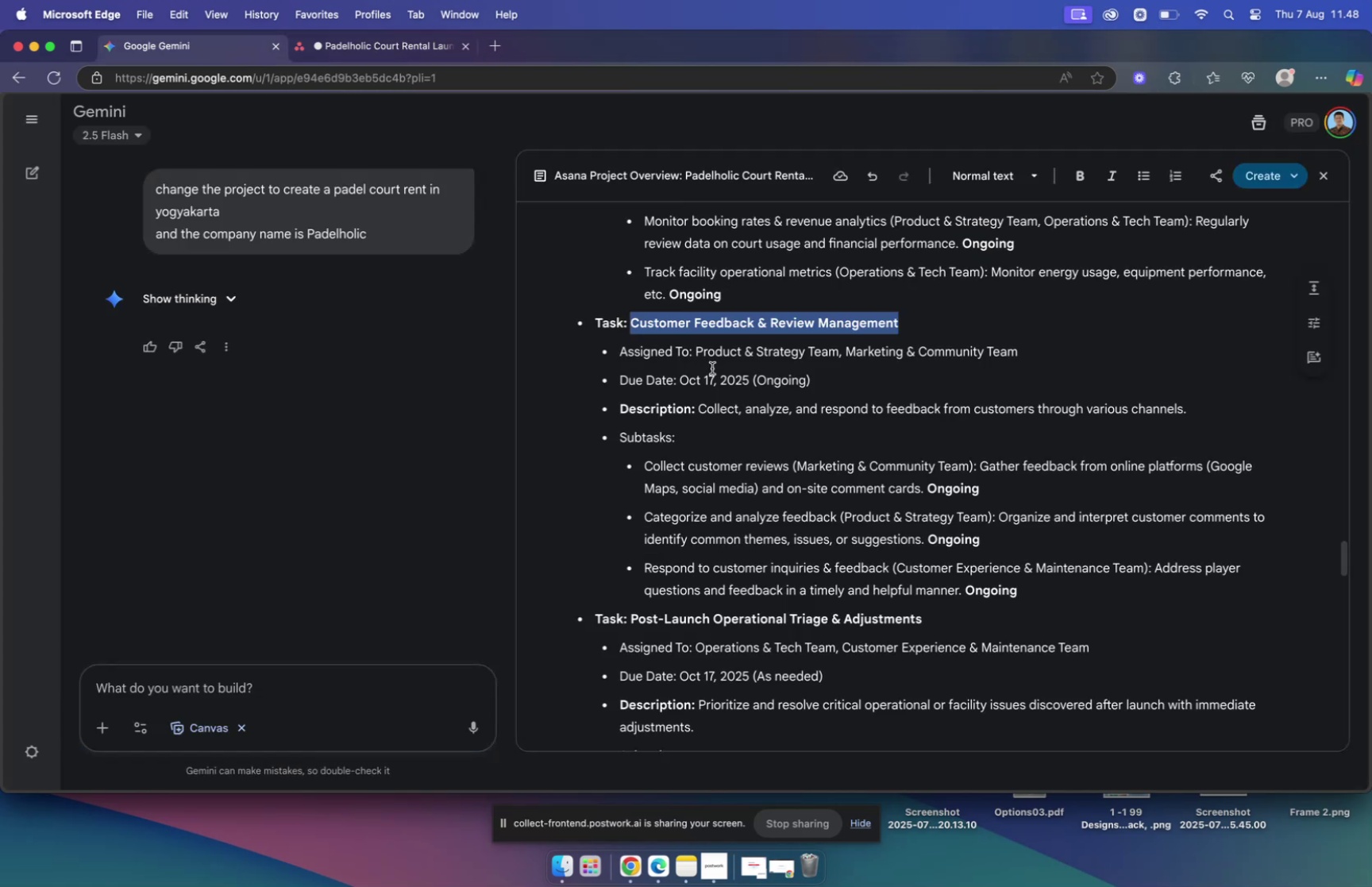 
wait(9.8)
 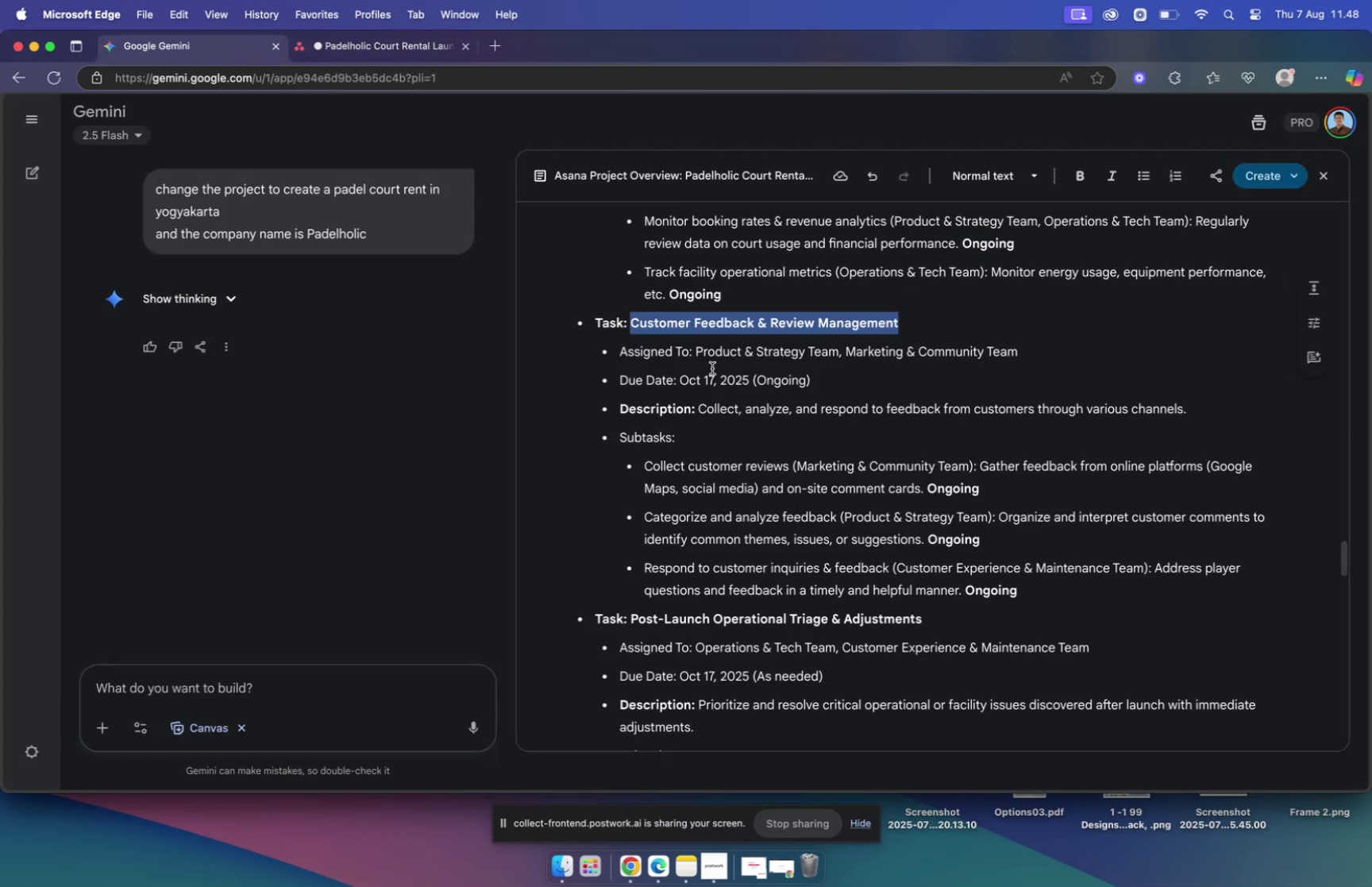 
left_click_drag(start_coordinate=[699, 409], to_coordinate=[1197, 415])
 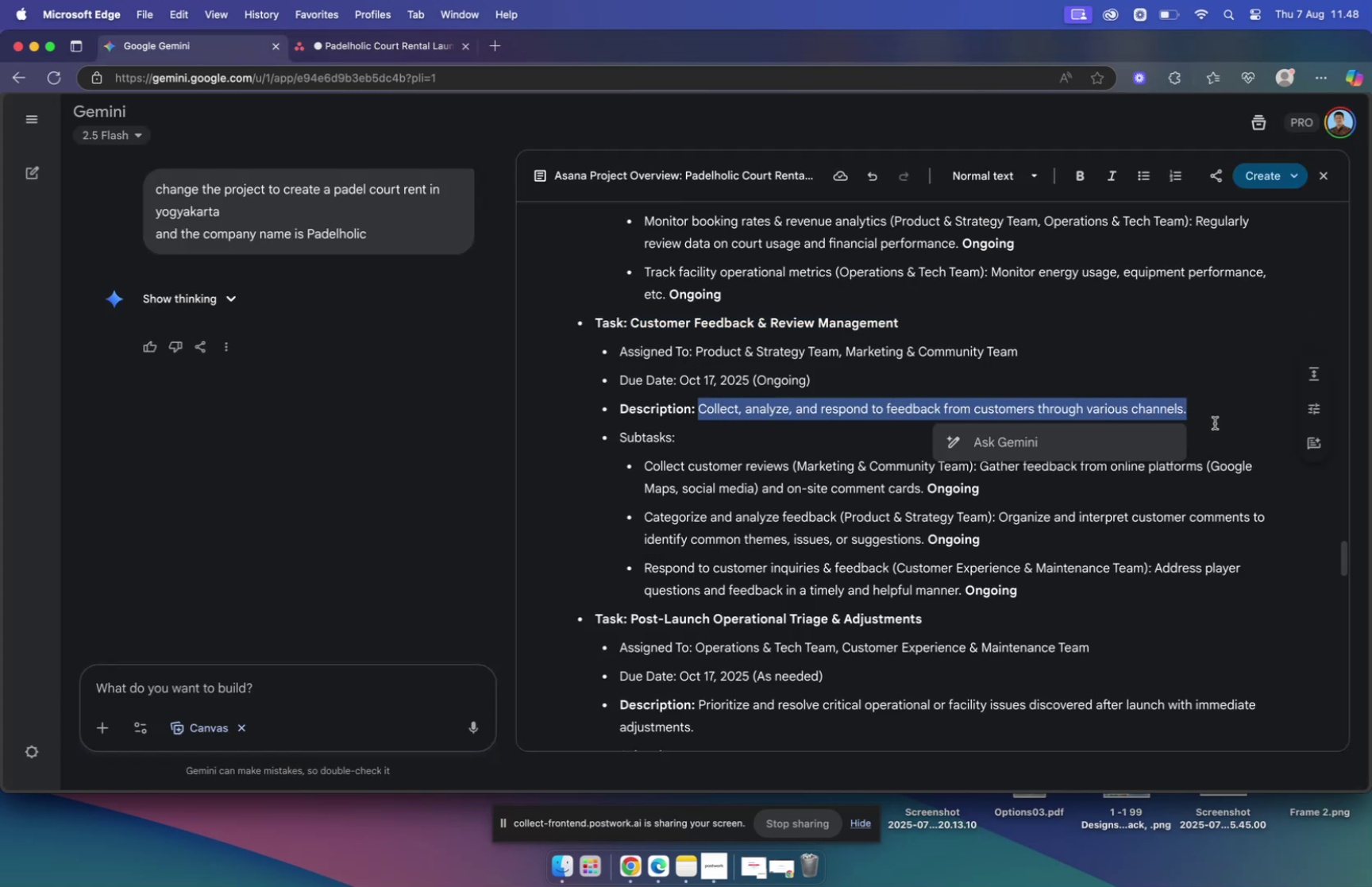 
key(Meta+C)
 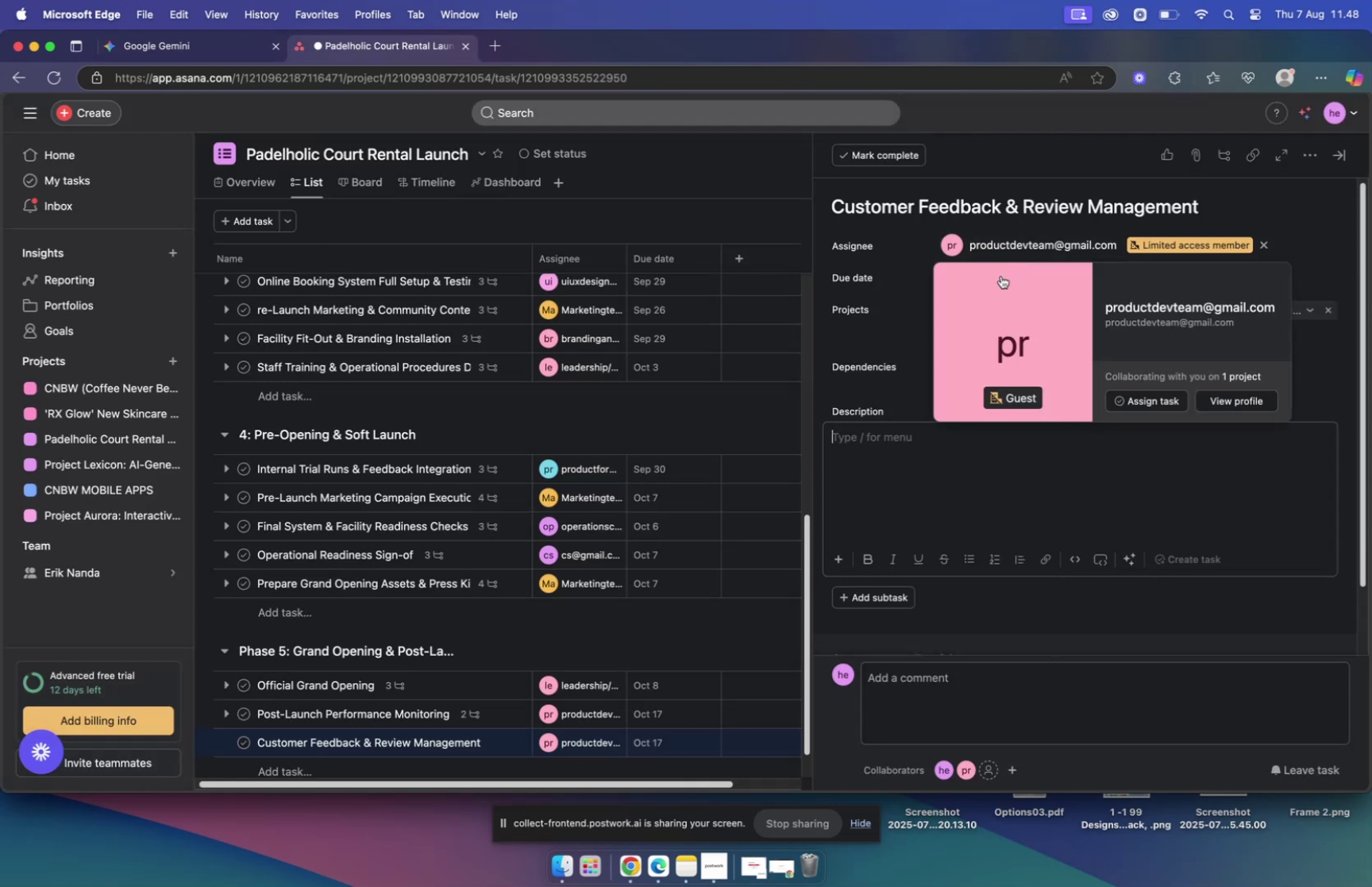 
wait(5.84)
 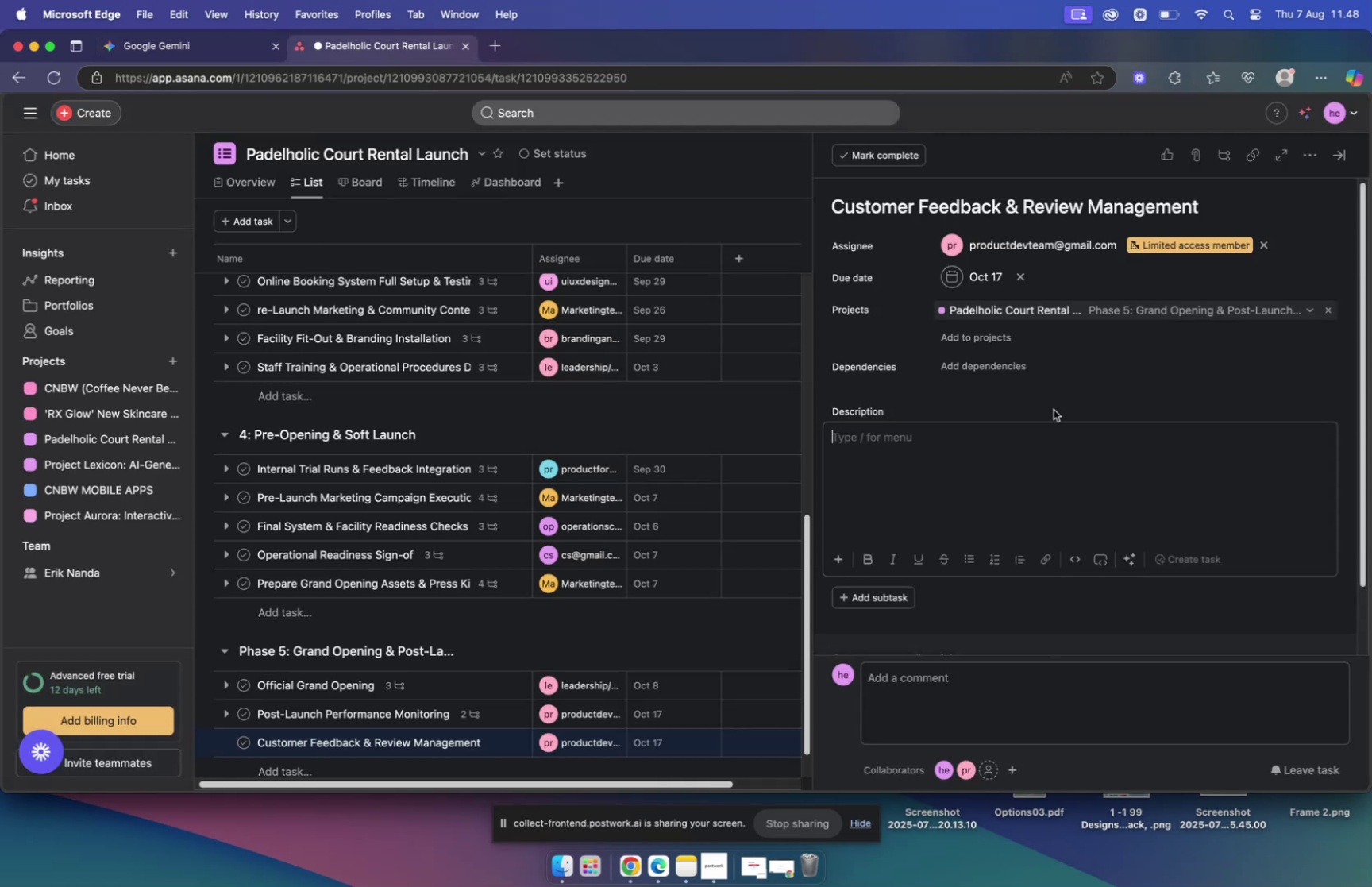 
left_click([1004, 478])
 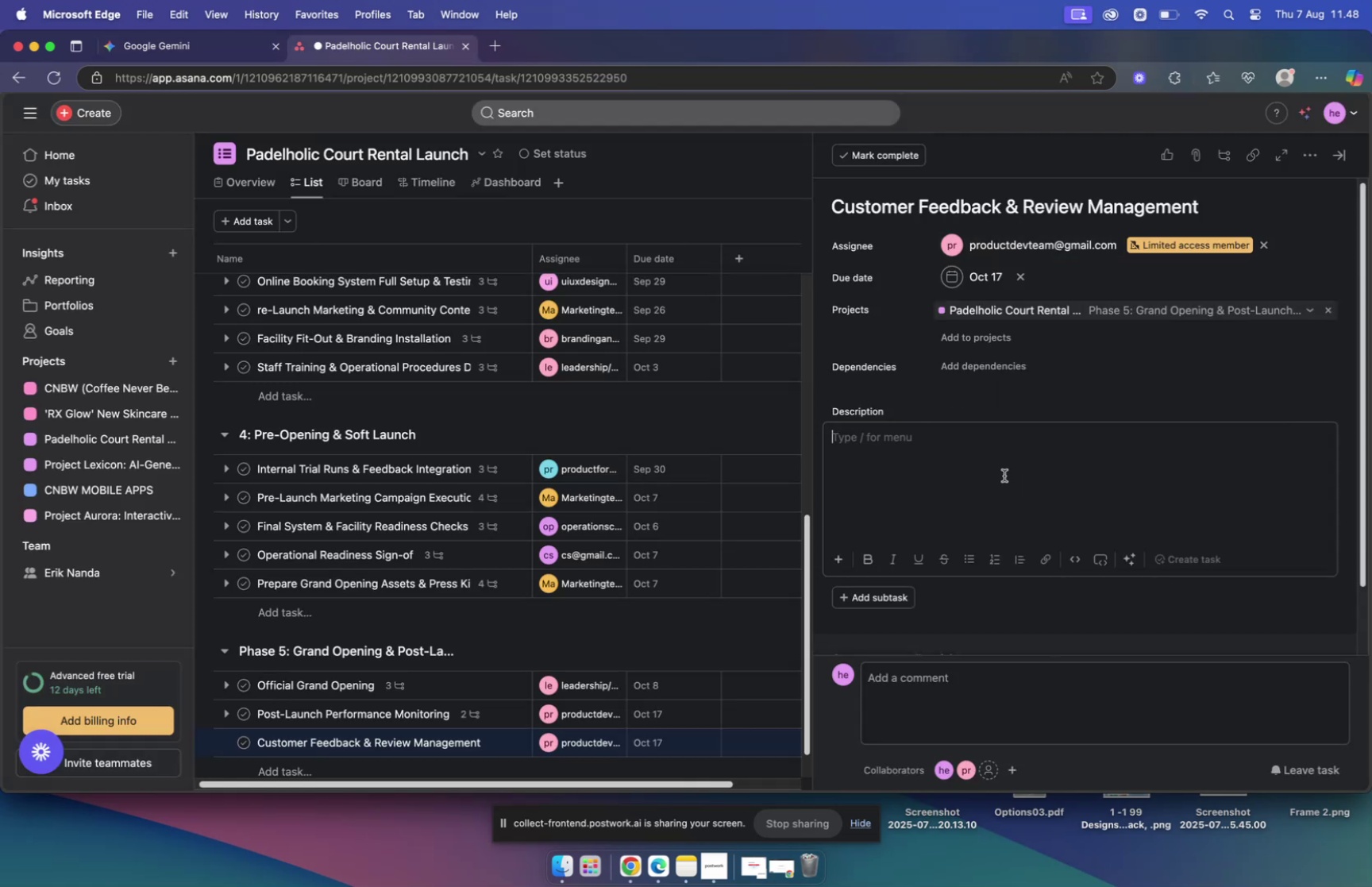 
key(Meta+V)
 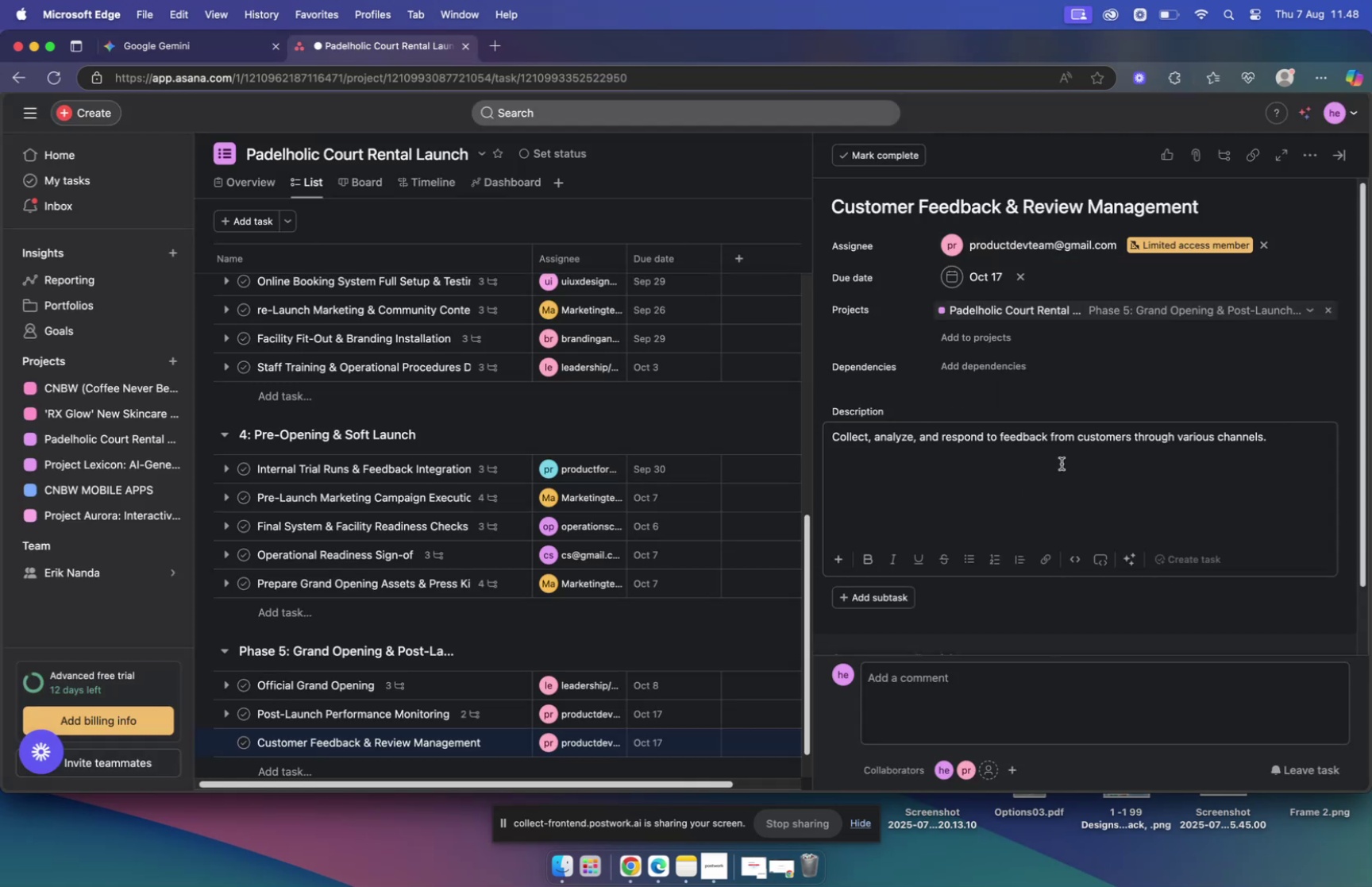 
scroll: coordinate [1058, 461], scroll_direction: down, amount: 3.0
 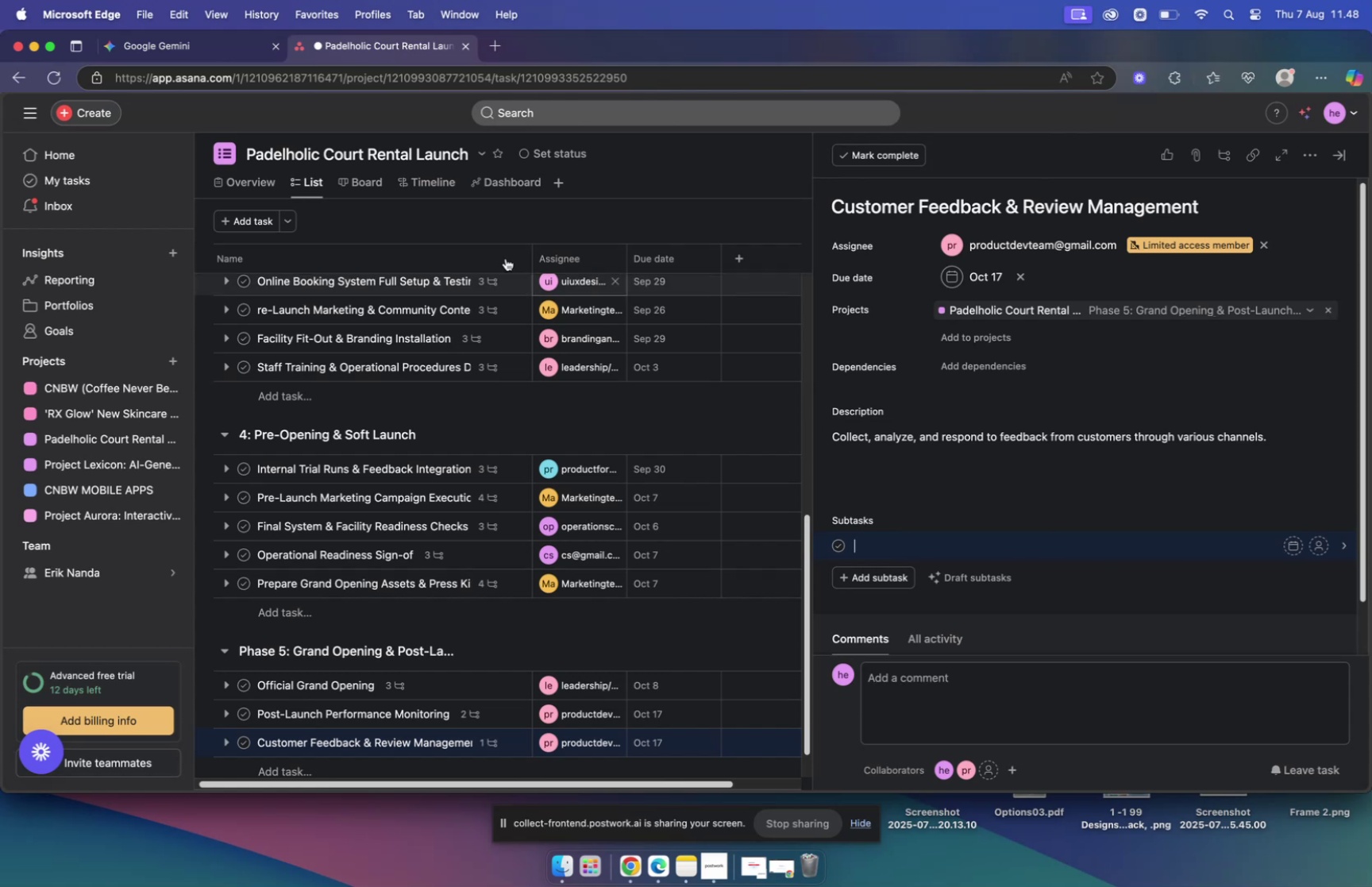 
left_click([193, 51])
 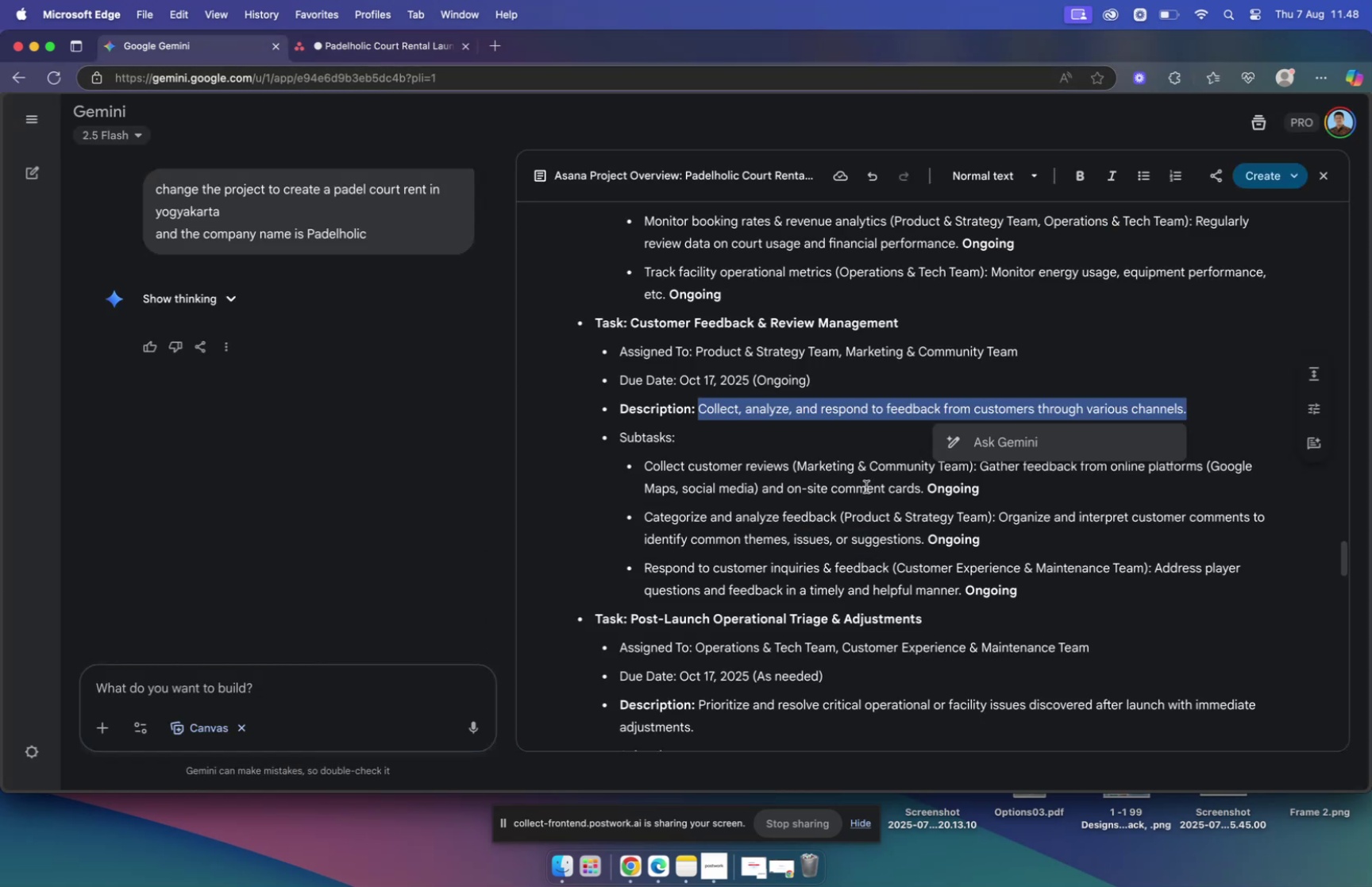 
scroll: coordinate [736, 464], scroll_direction: down, amount: 2.0
 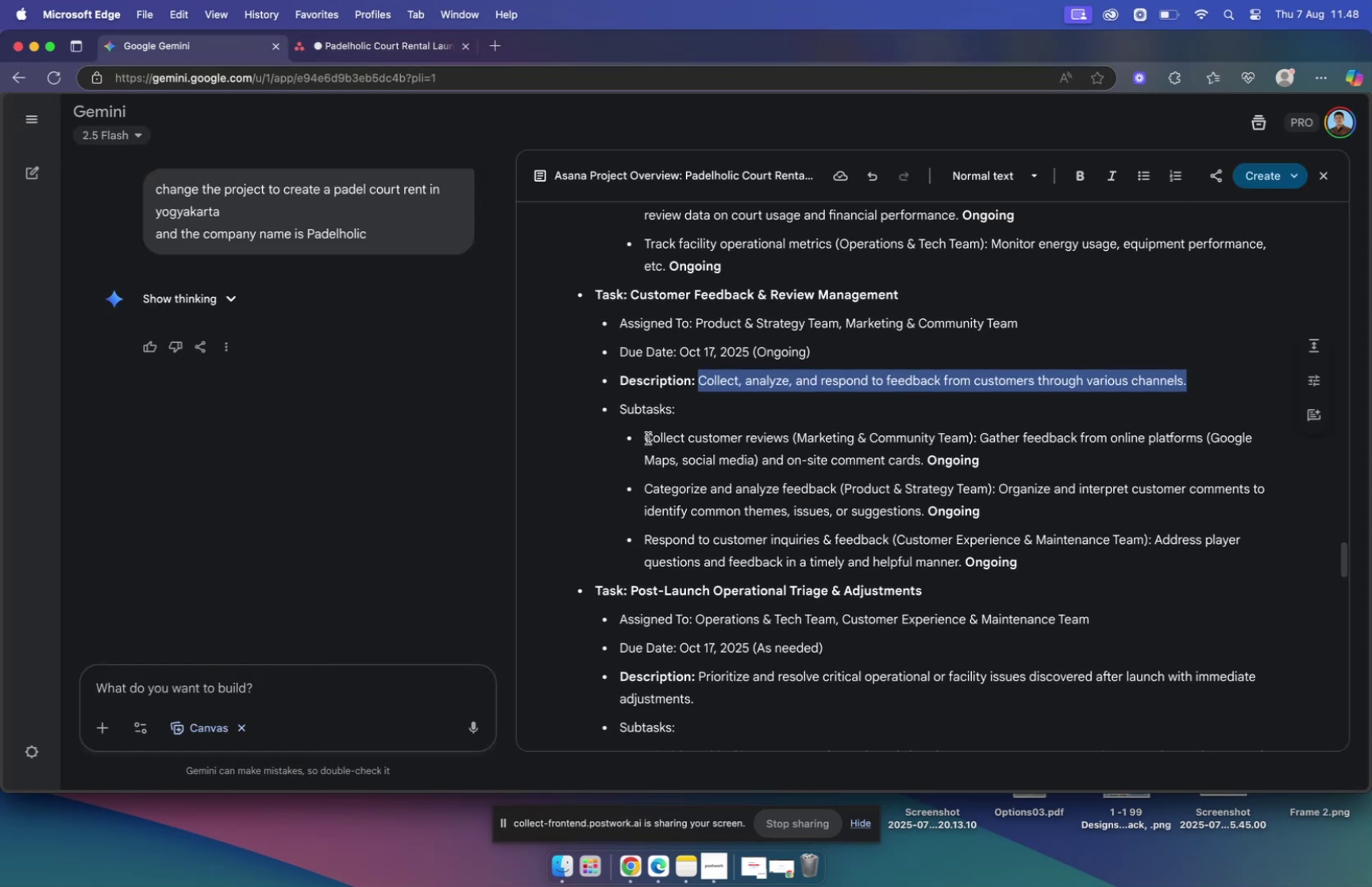 
left_click_drag(start_coordinate=[648, 438], to_coordinate=[789, 447])
 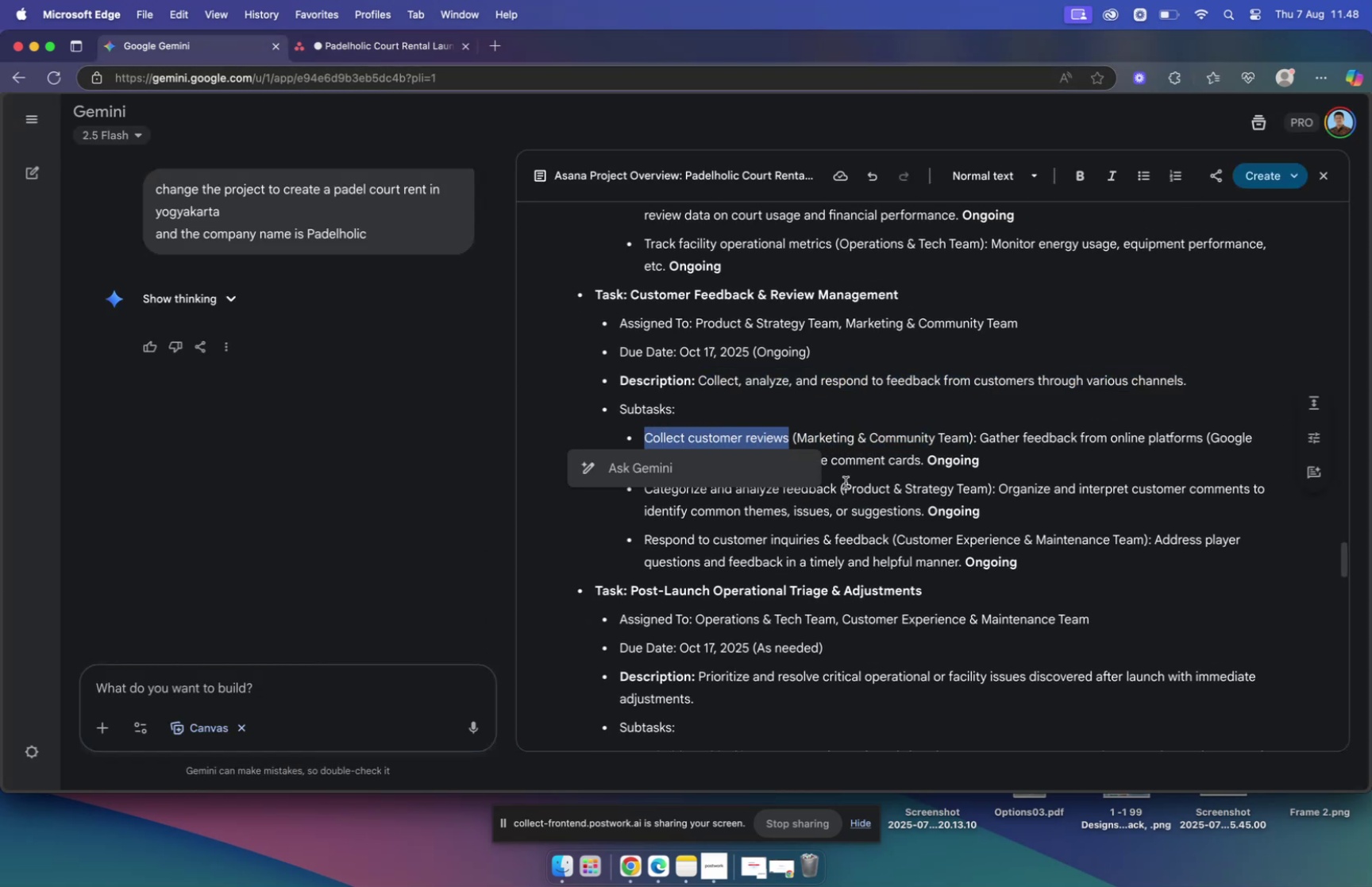 
key(Meta+C)
 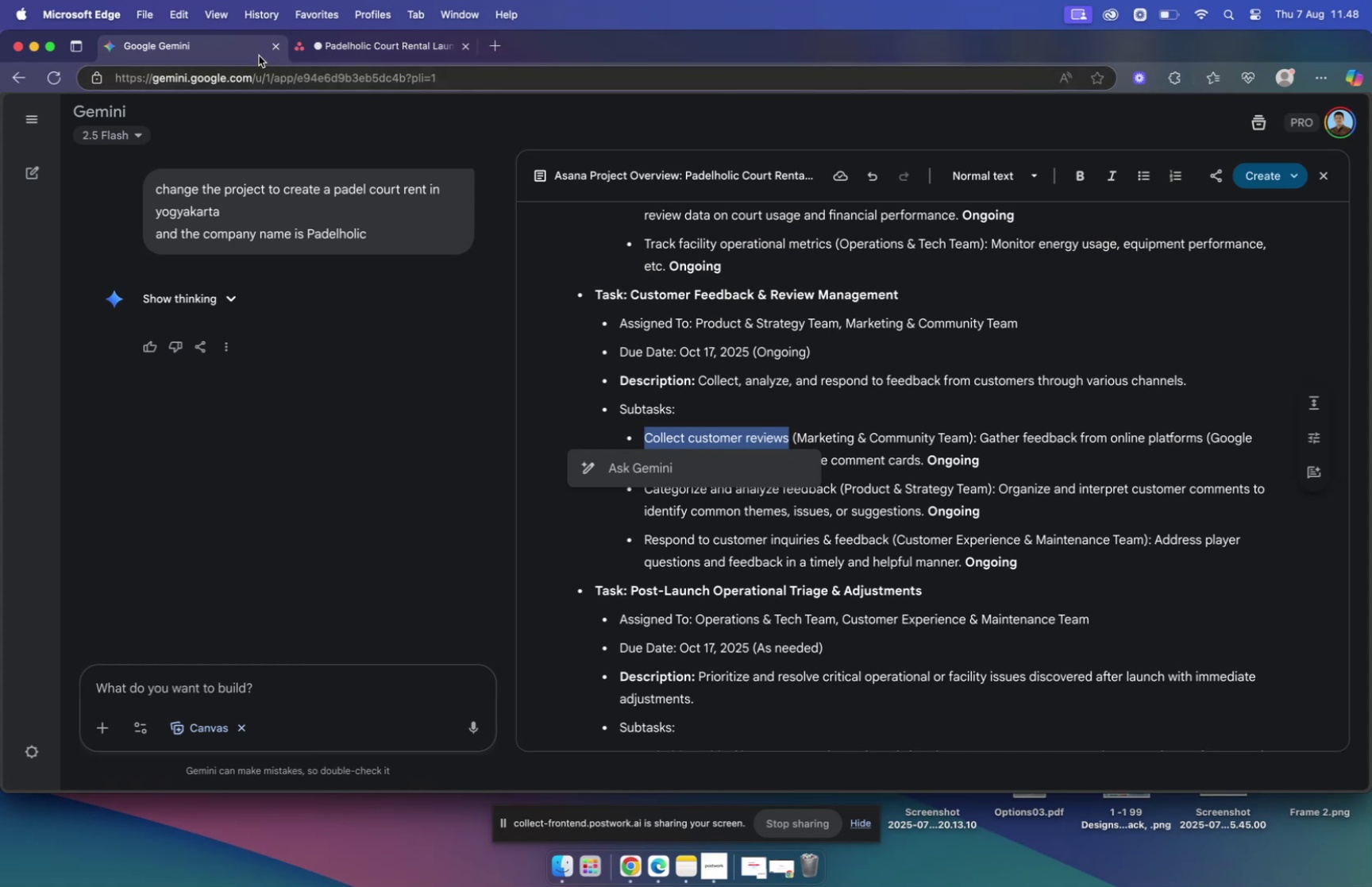 
left_click([347, 50])
 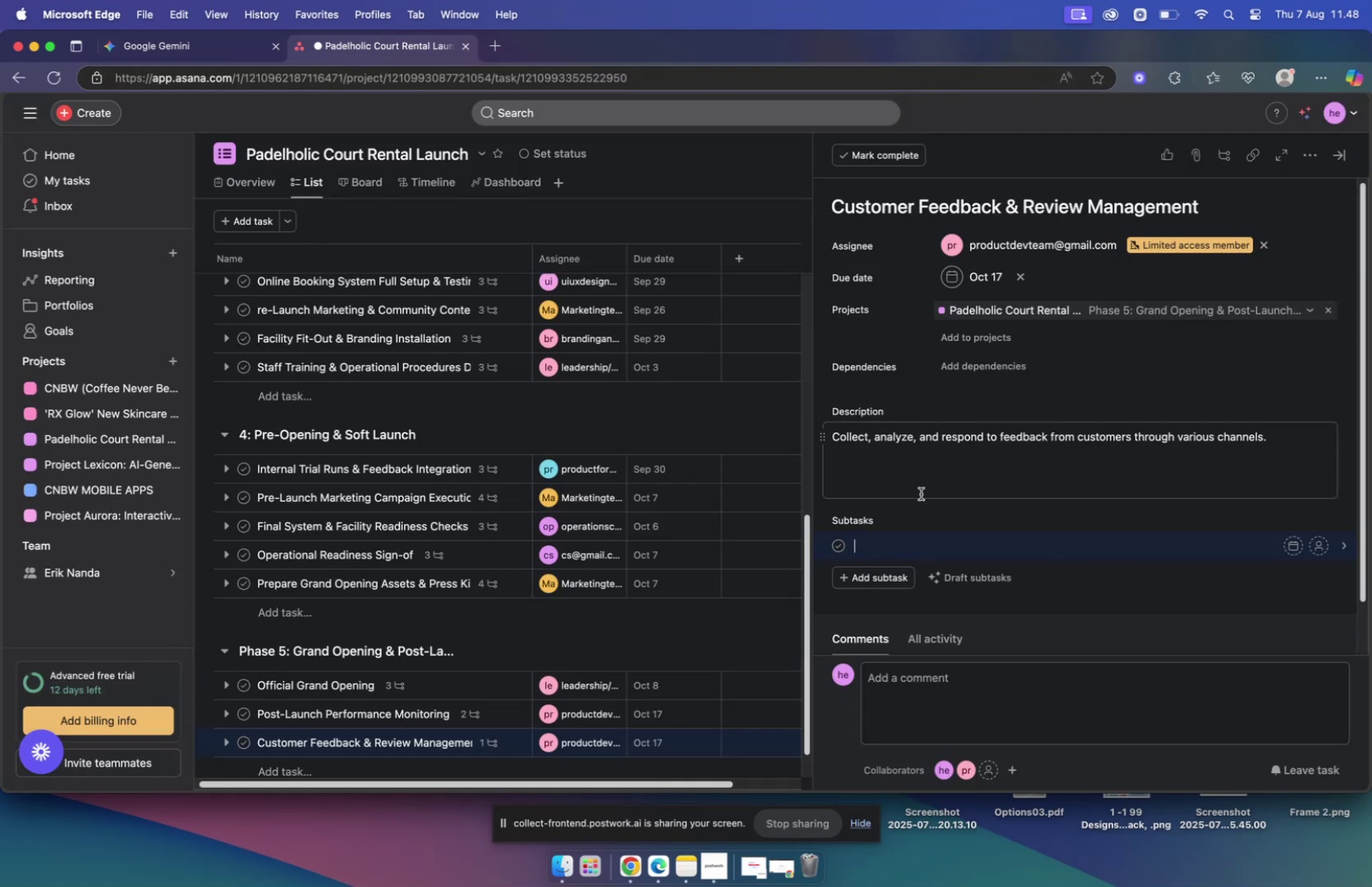 
key(Meta+V)
 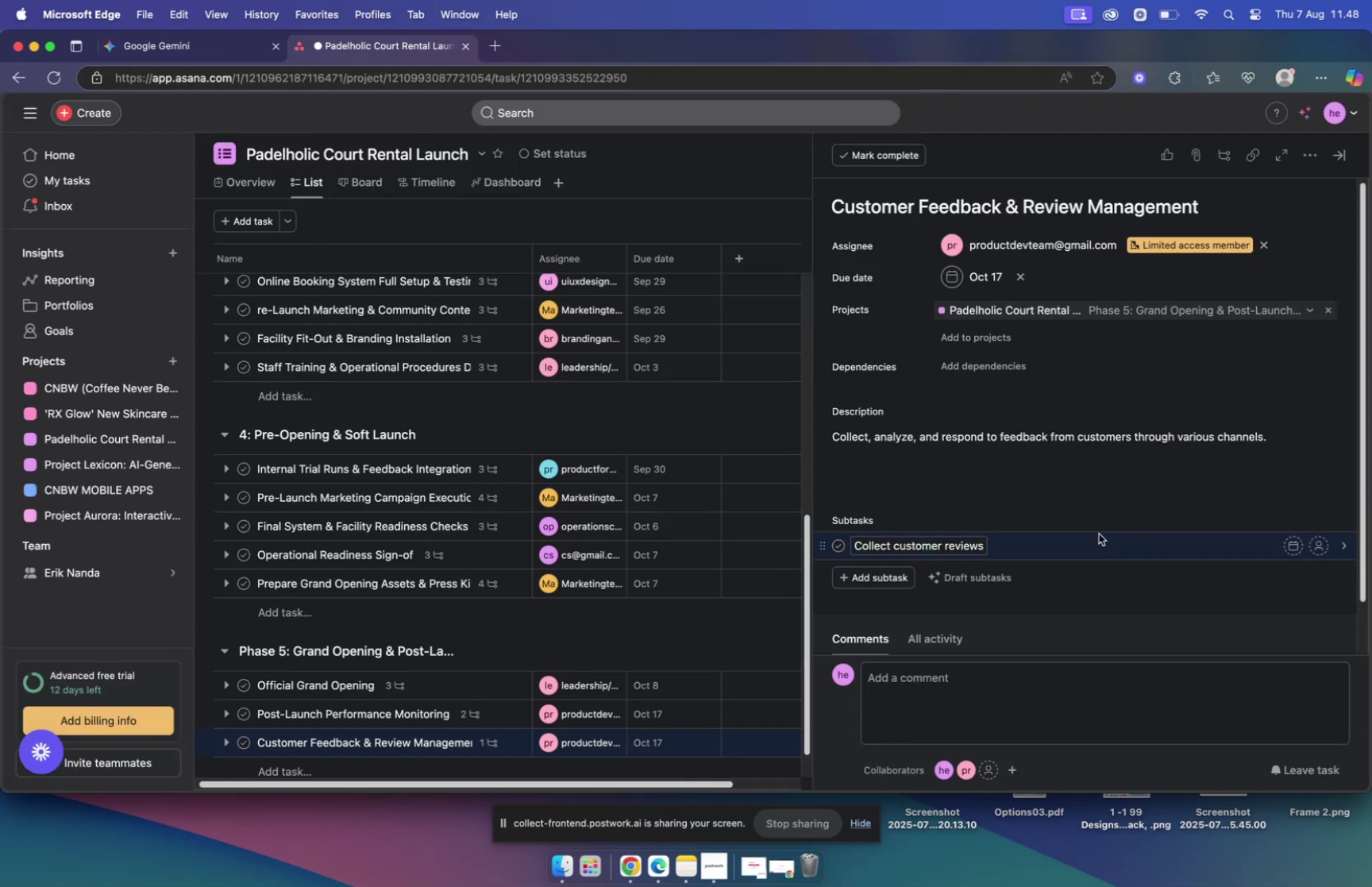 
left_click([1099, 533])
 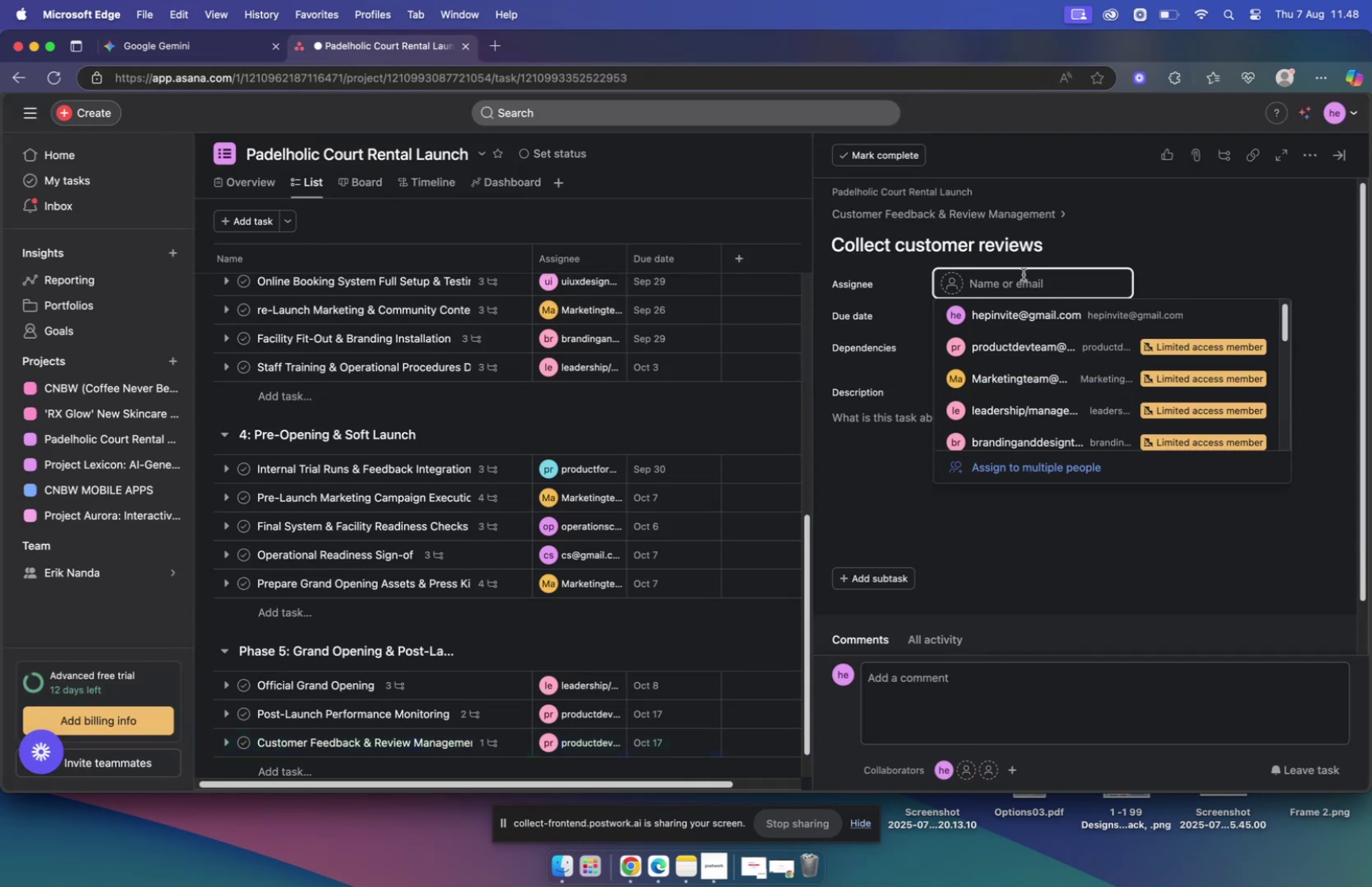 
type(mar)
 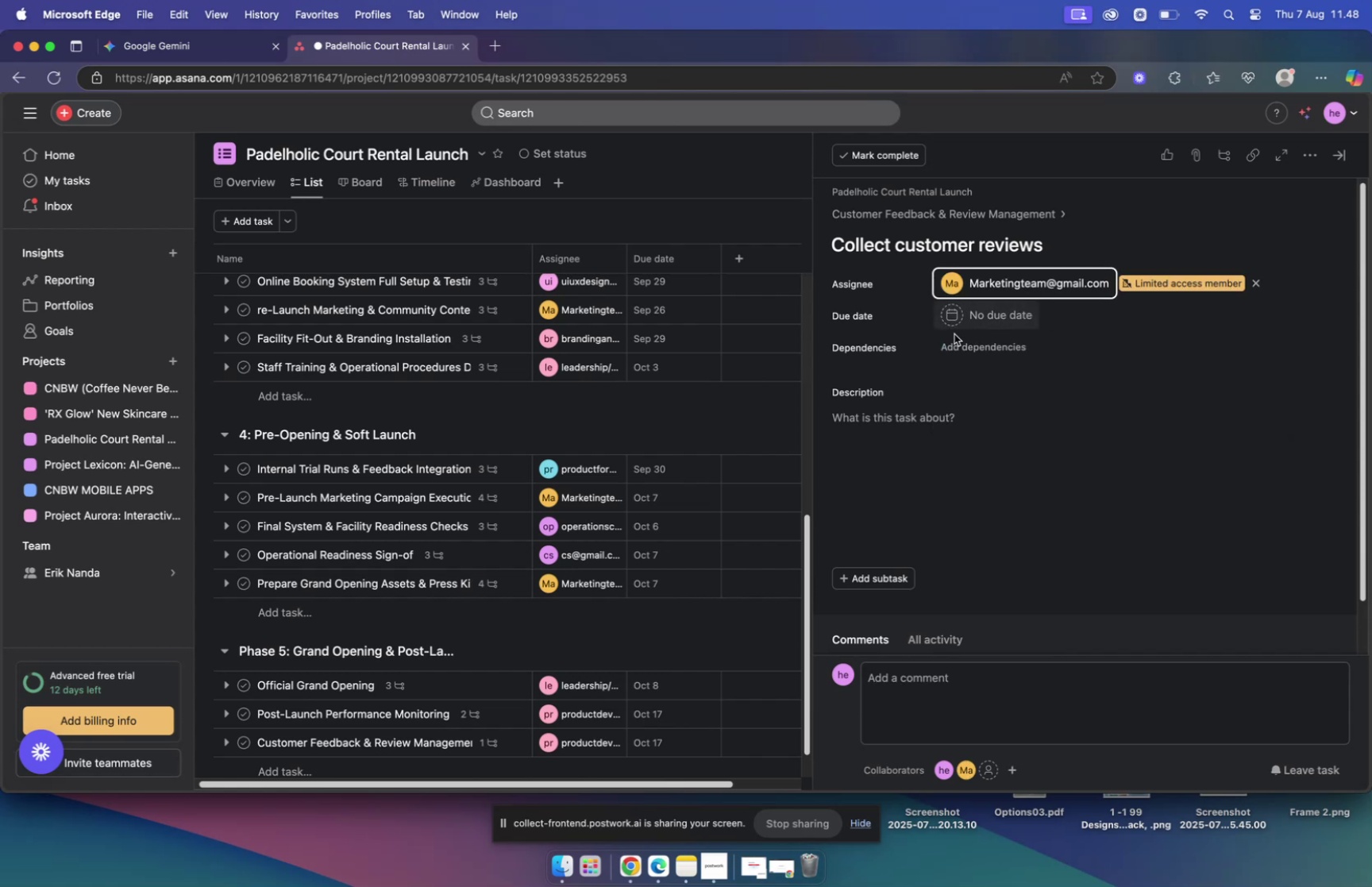 
mouse_move([950, 300])
 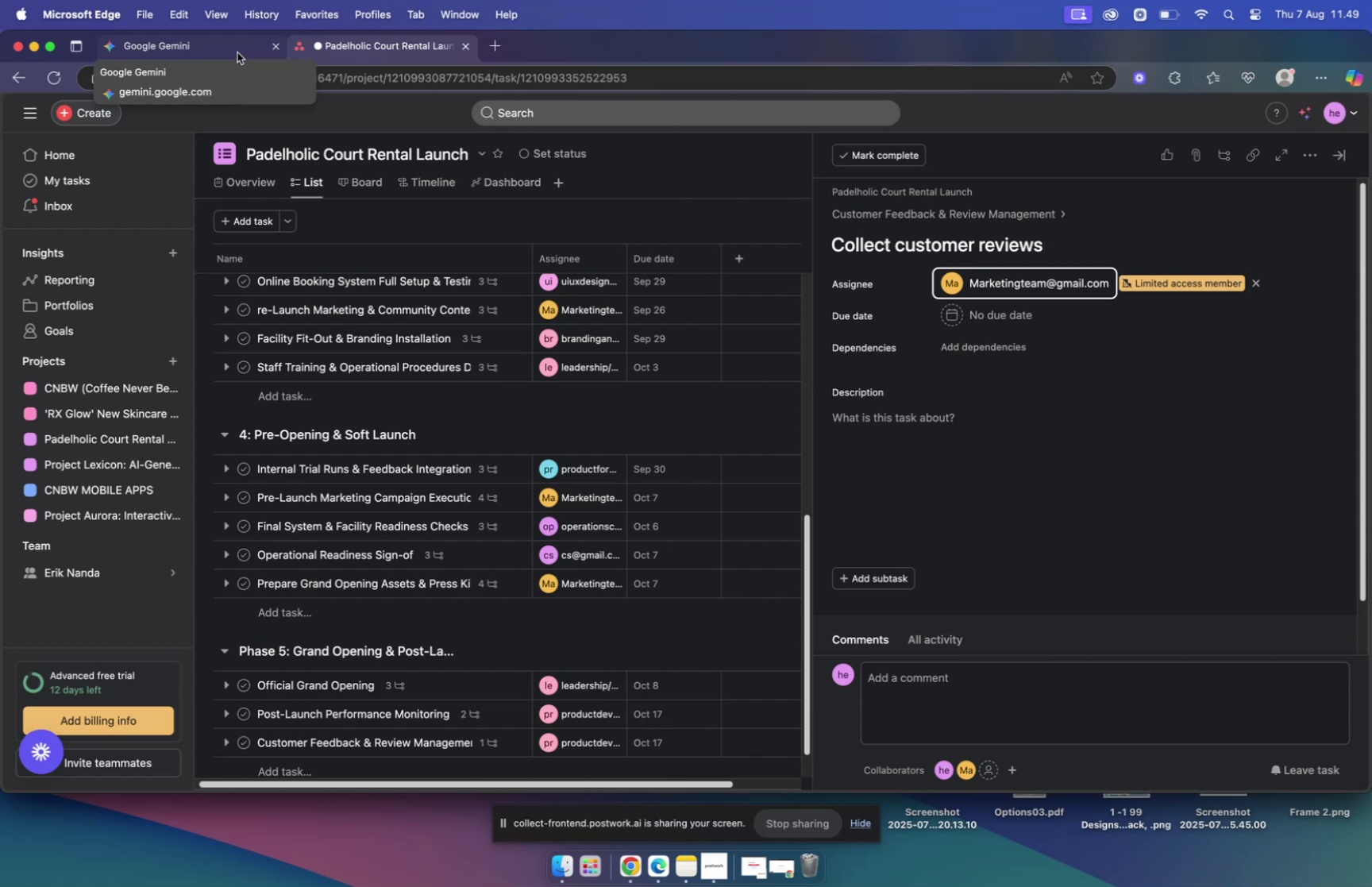 
wait(23.91)
 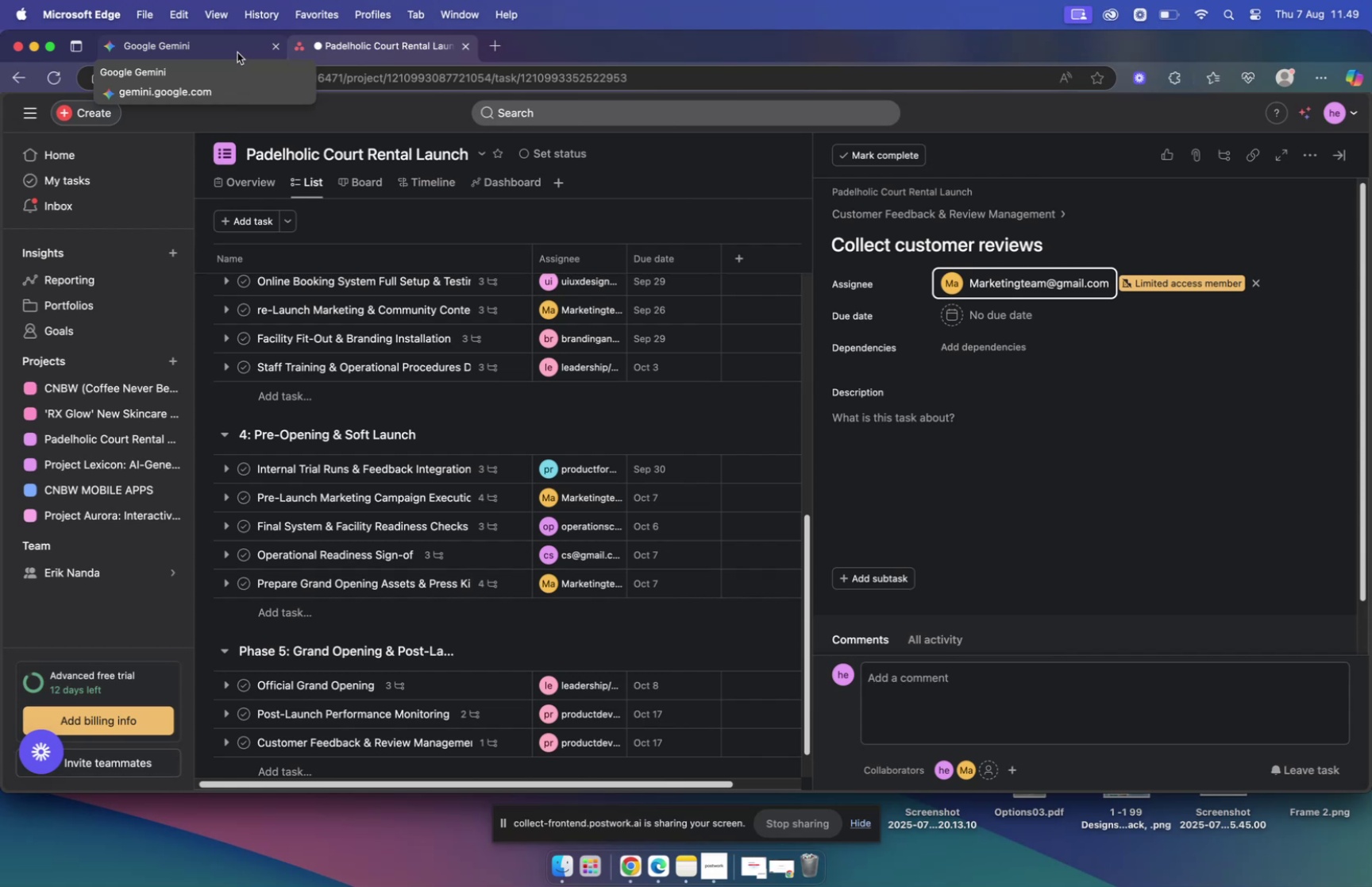 
mouse_move([1004, 310])
 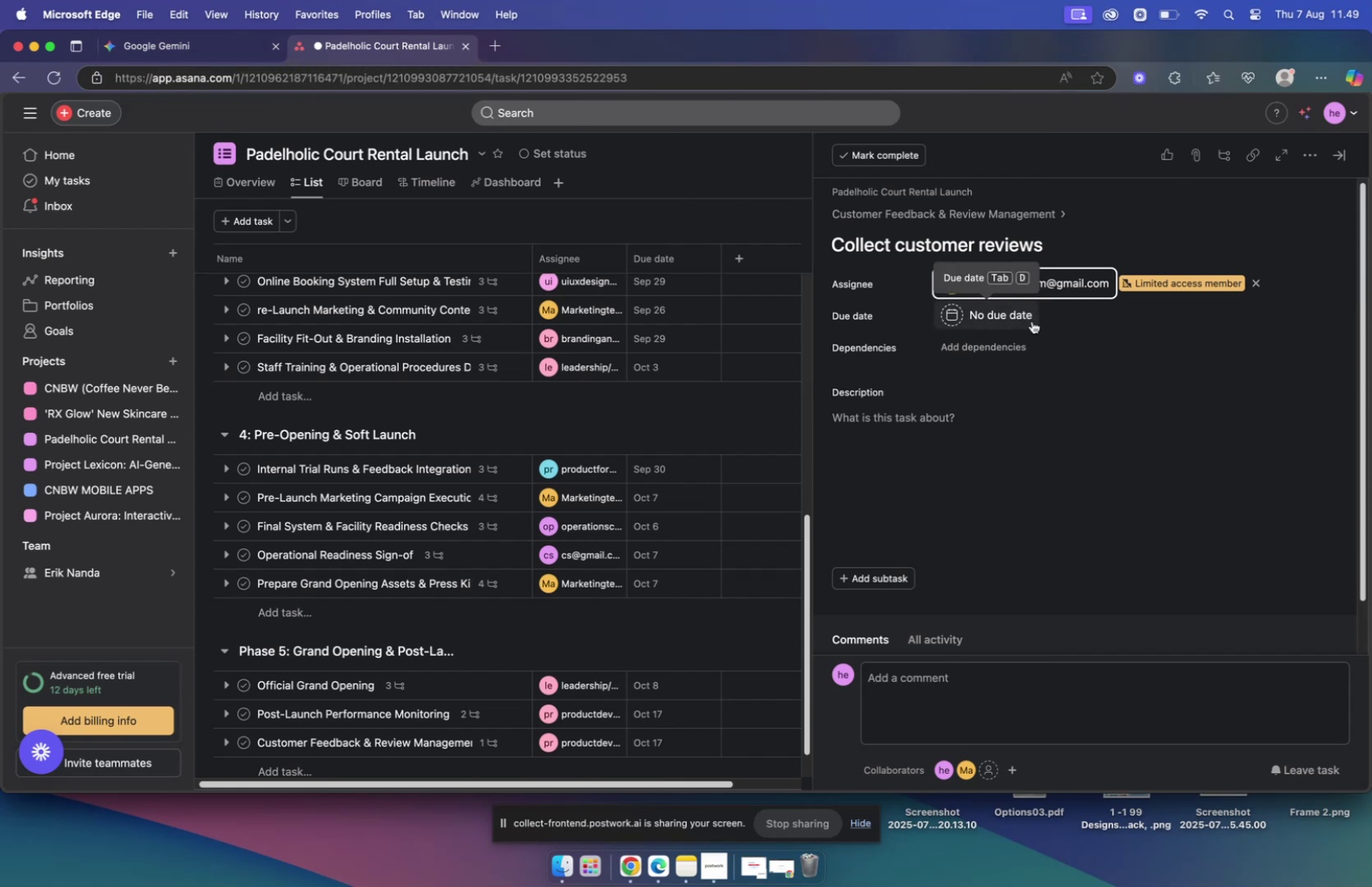 
left_click([1032, 321])
 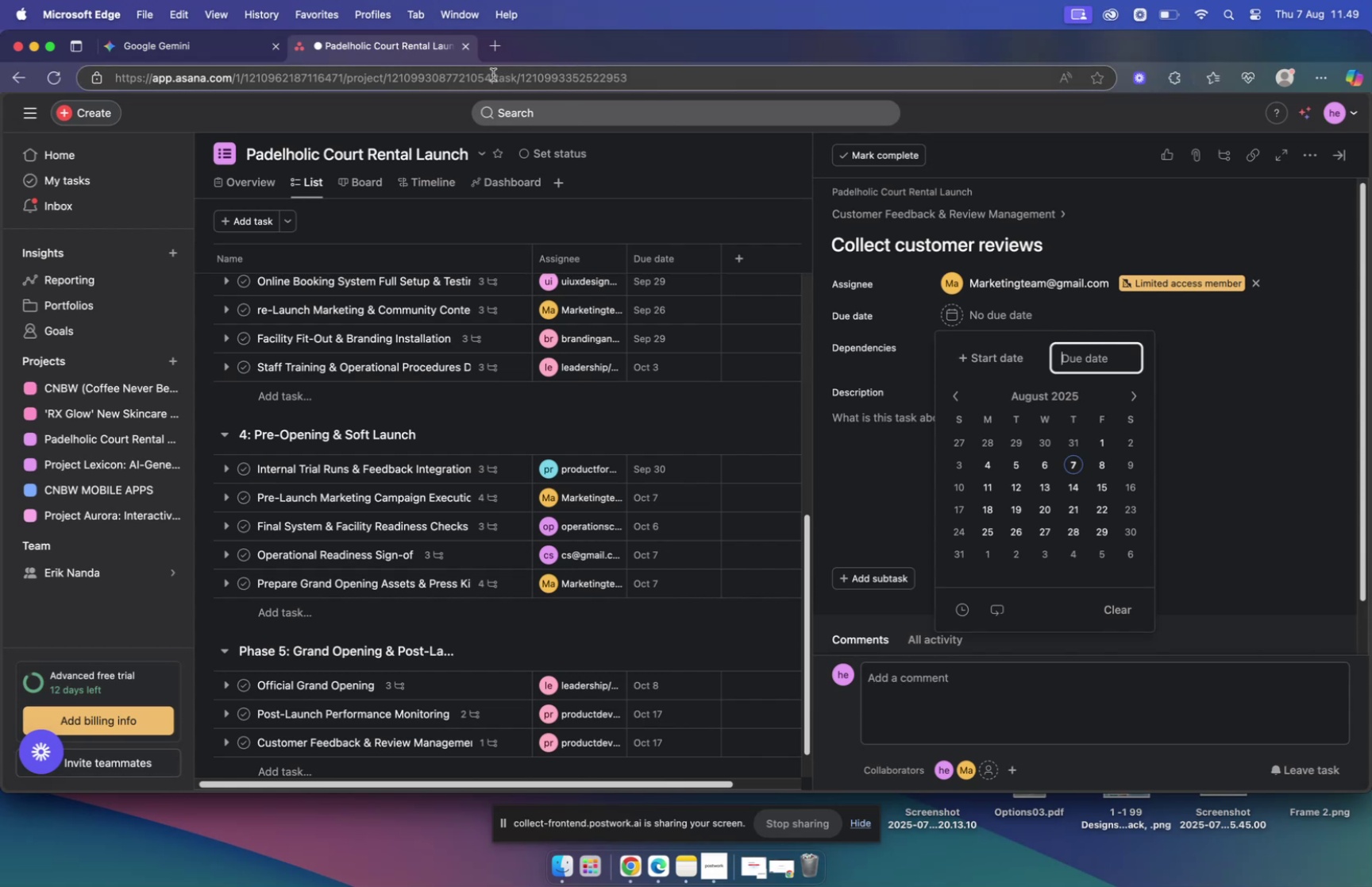 
left_click([210, 45])
 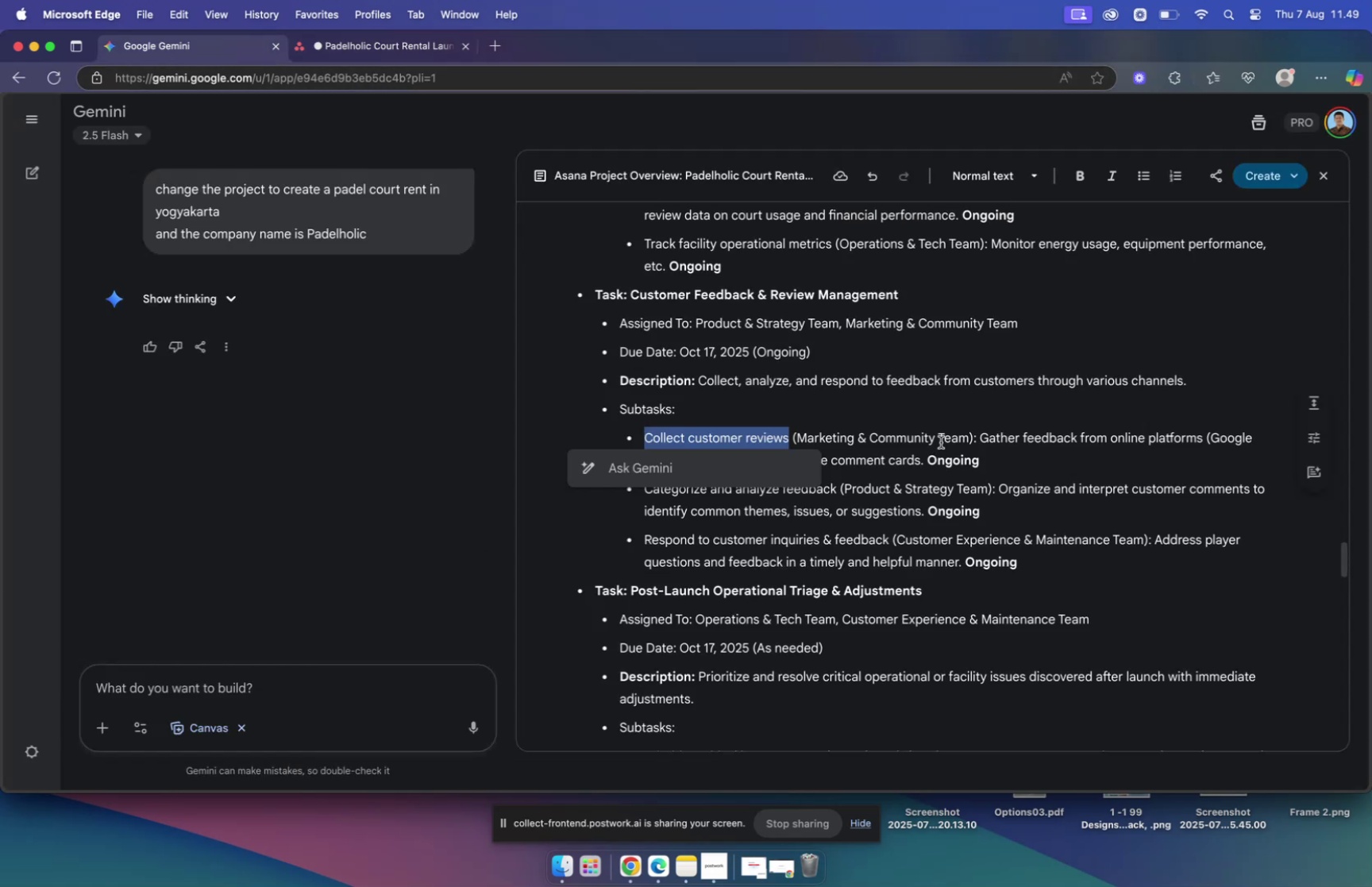 
left_click([1001, 440])
 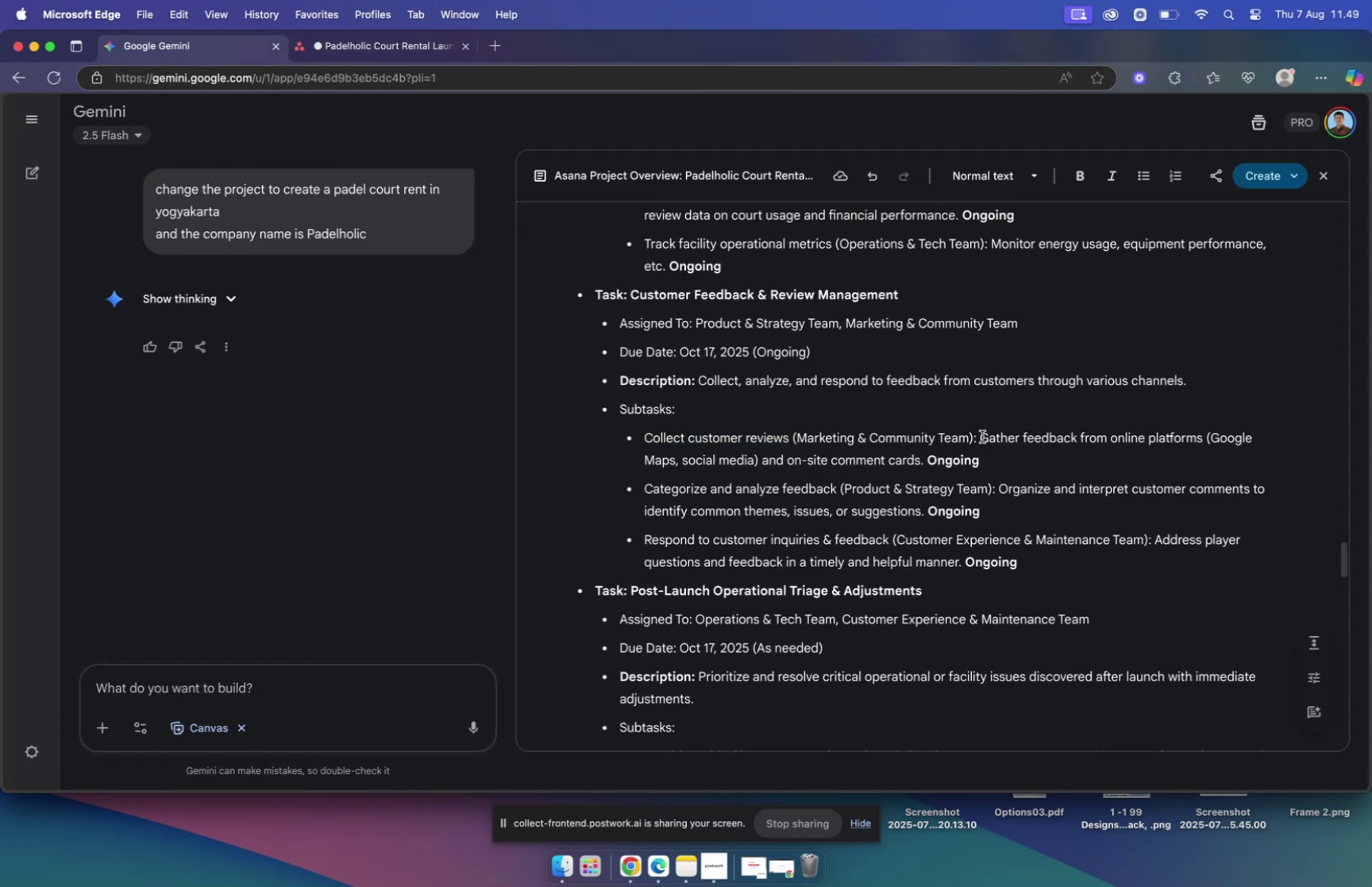 
left_click_drag(start_coordinate=[983, 436], to_coordinate=[925, 464])
 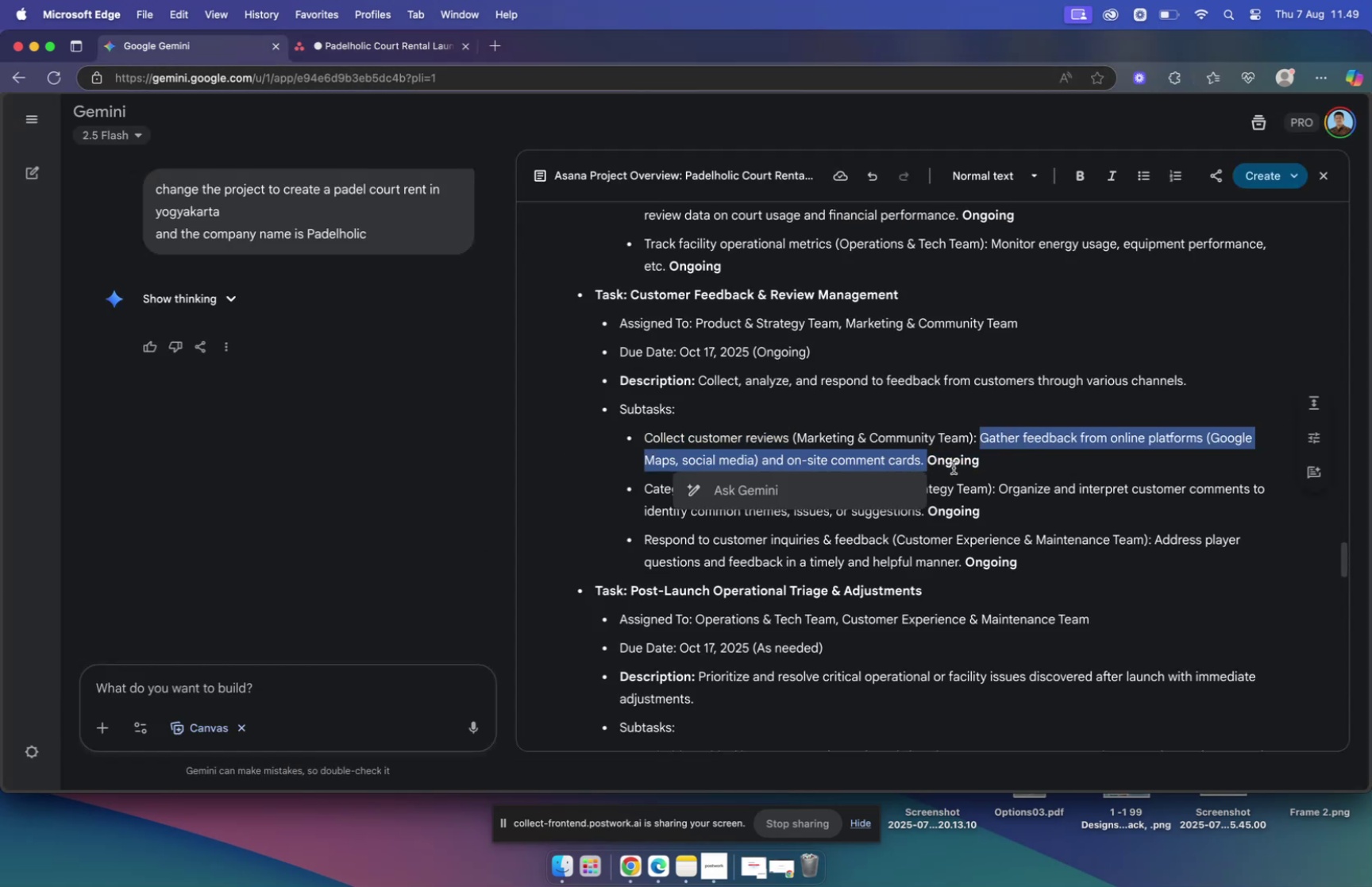 
key(Meta+C)
 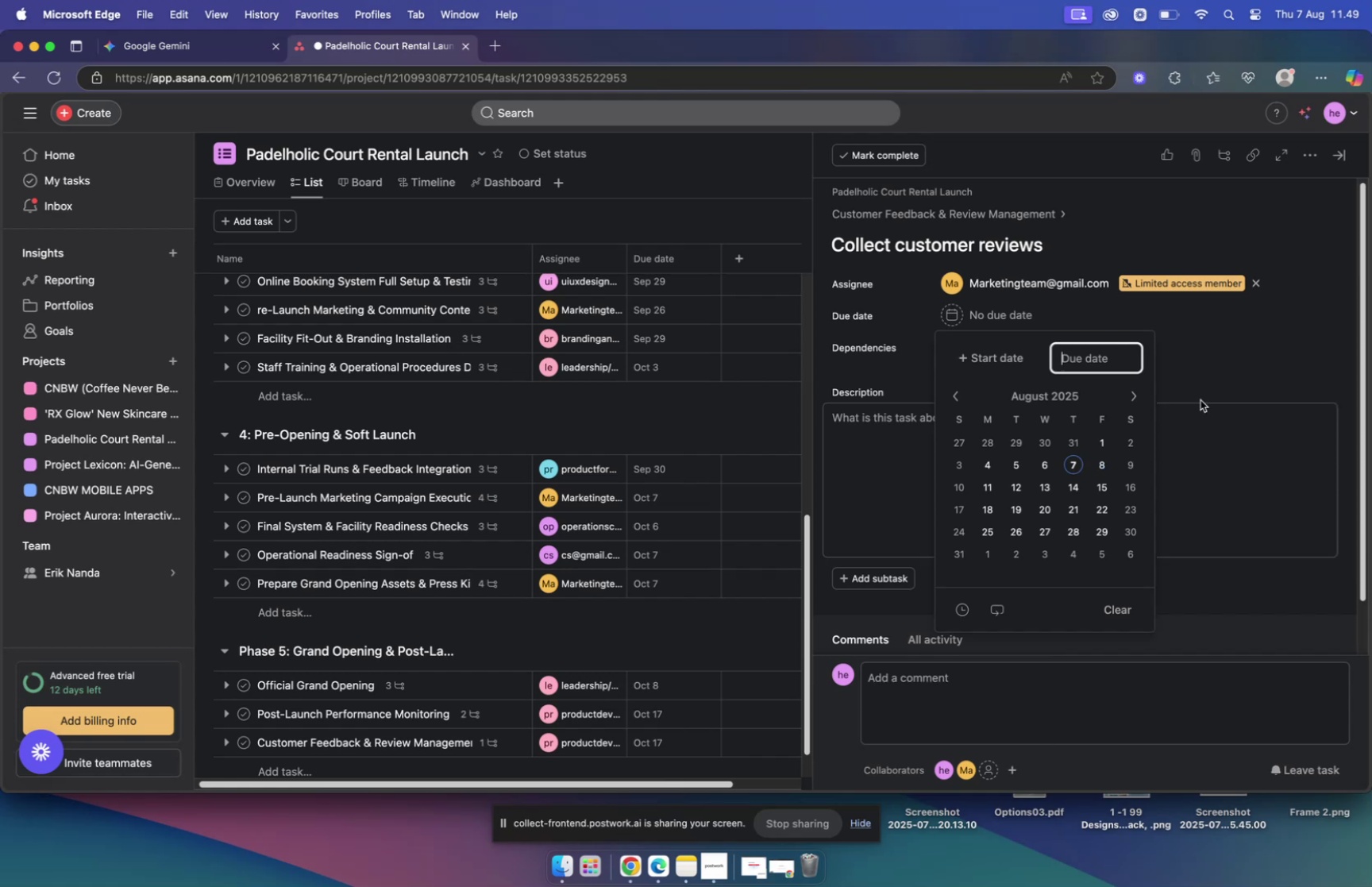 
left_click([1236, 400])
 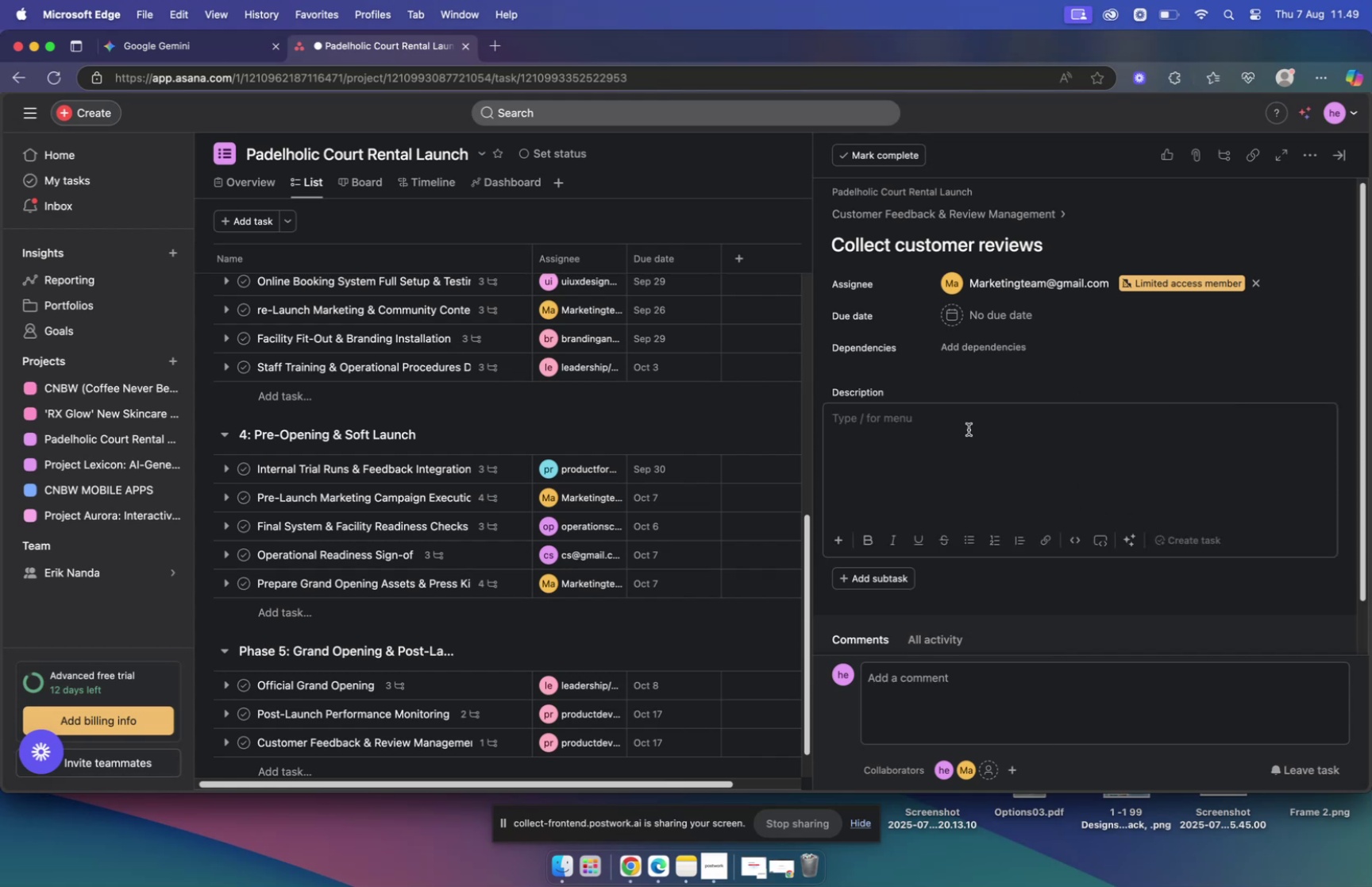 
left_click([968, 429])
 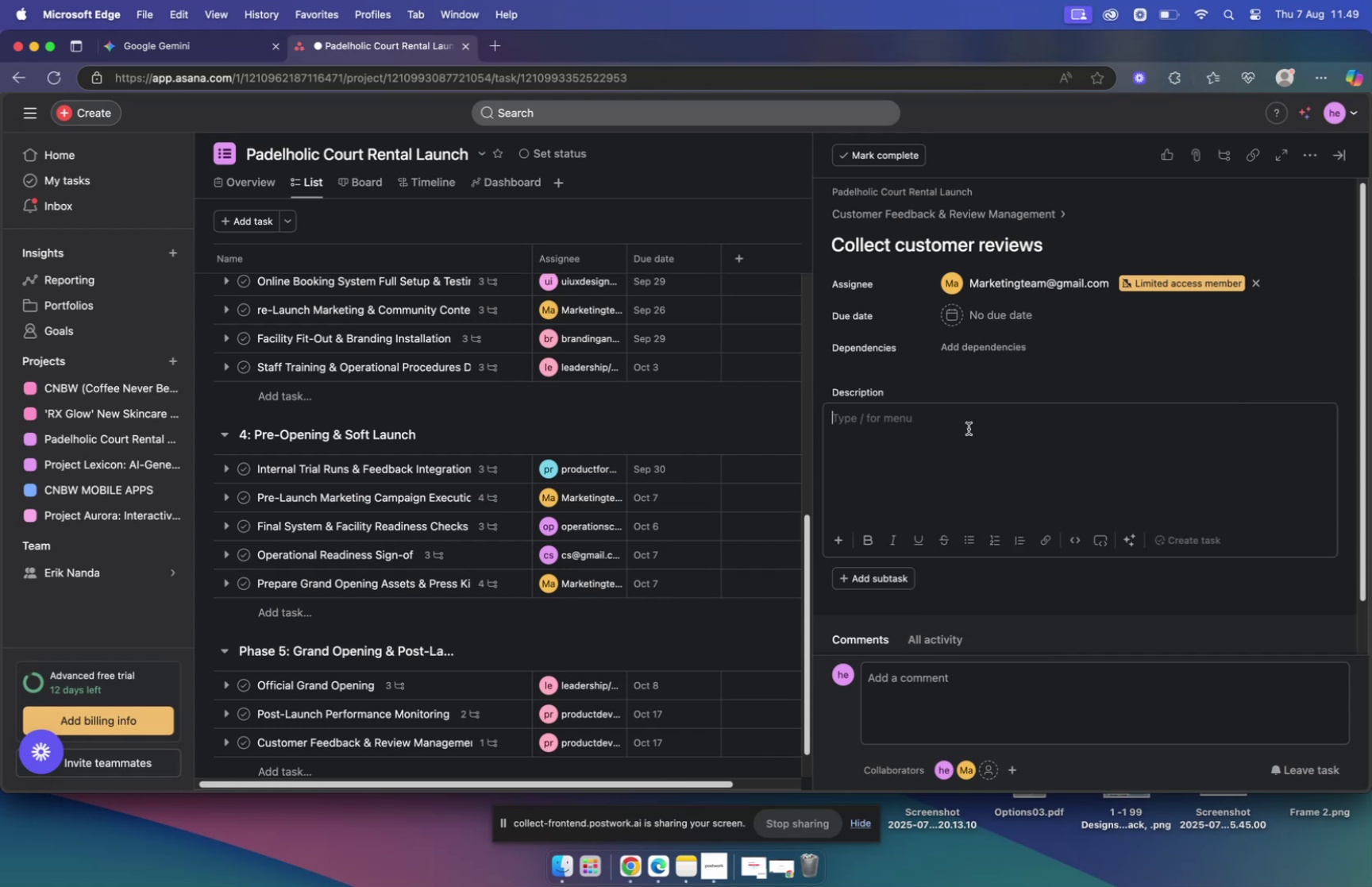 
key(Meta+V)
 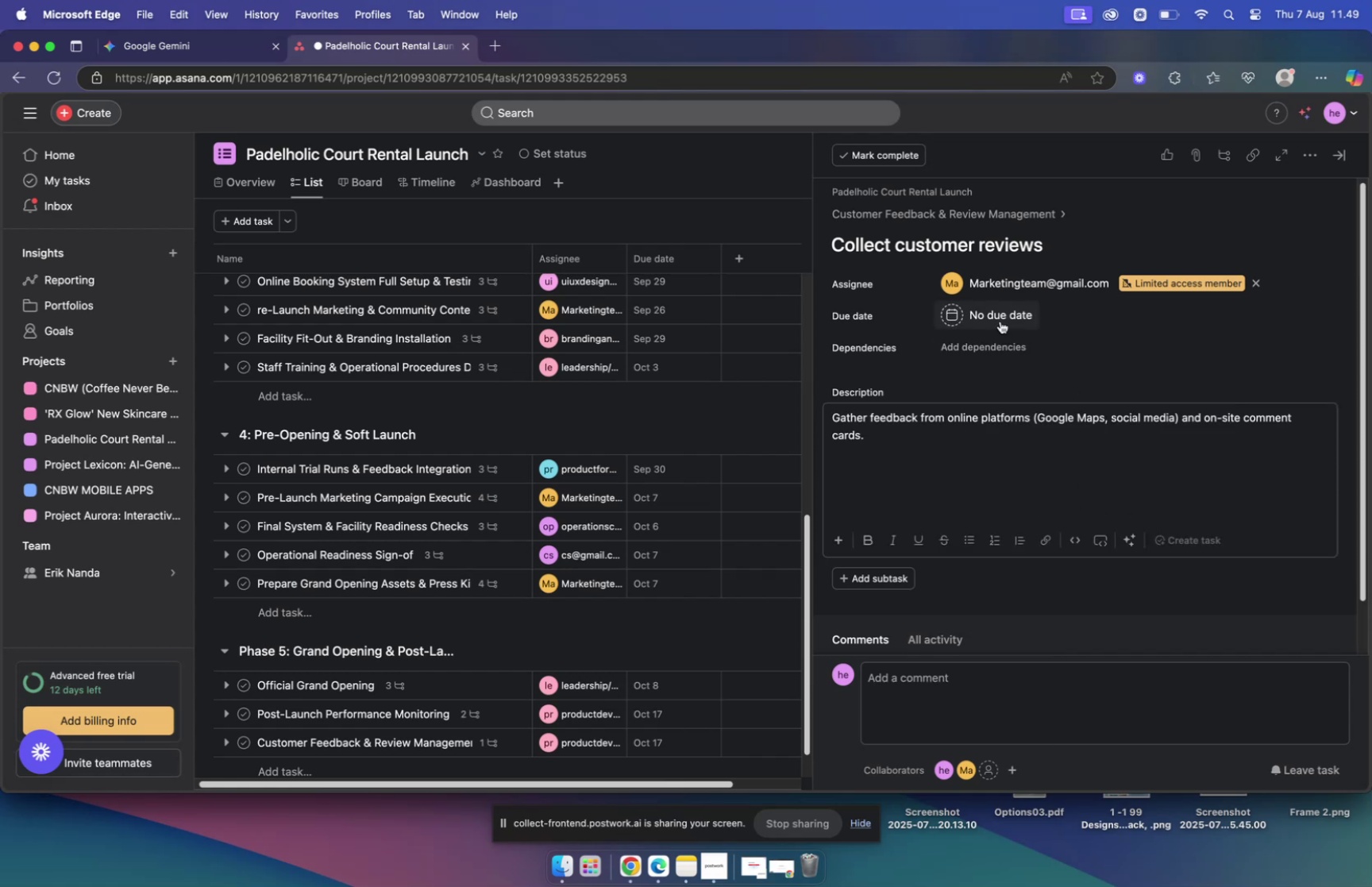 
left_click([999, 318])
 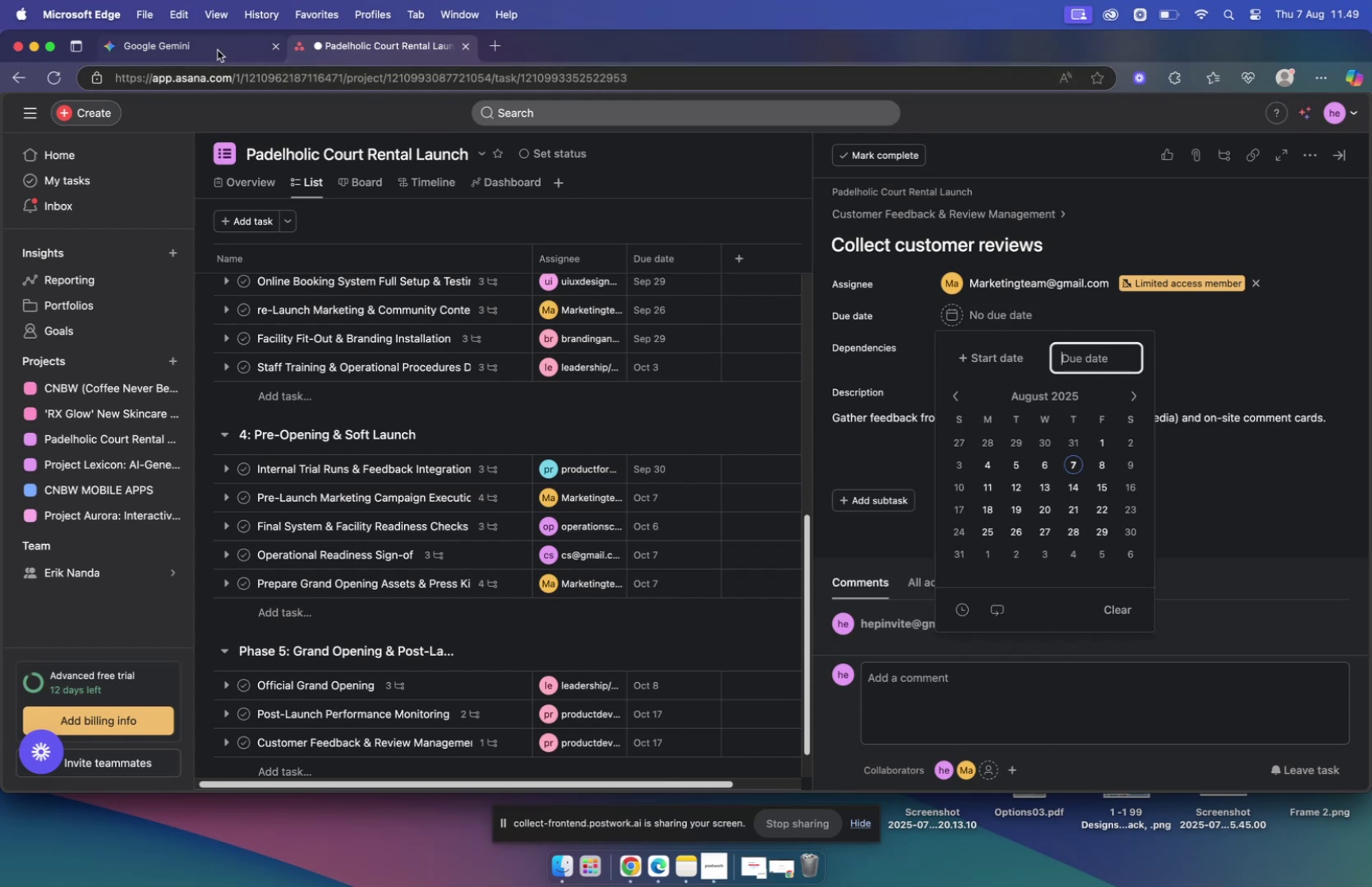 
left_click([217, 49])
 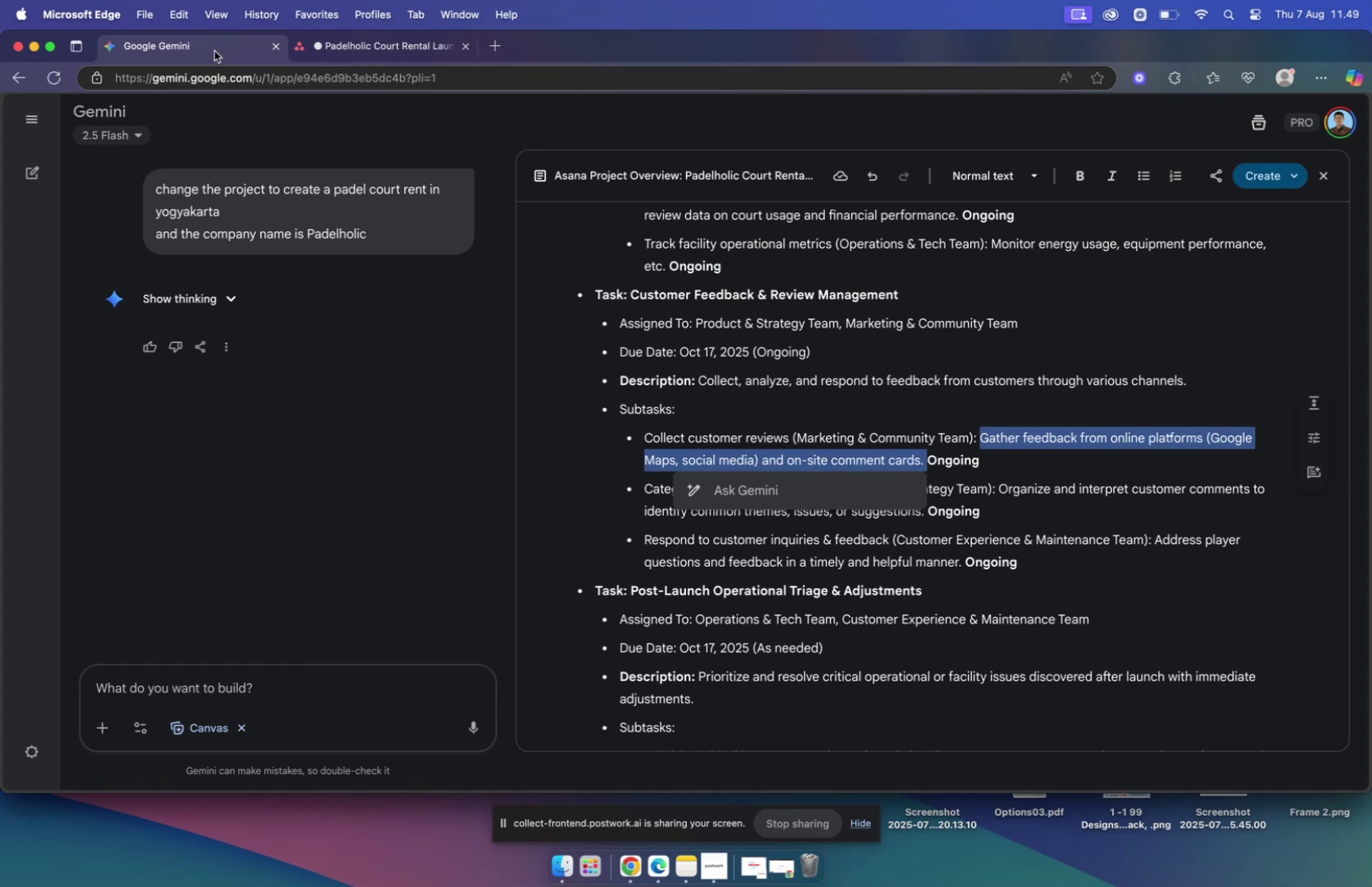 
wait(6.65)
 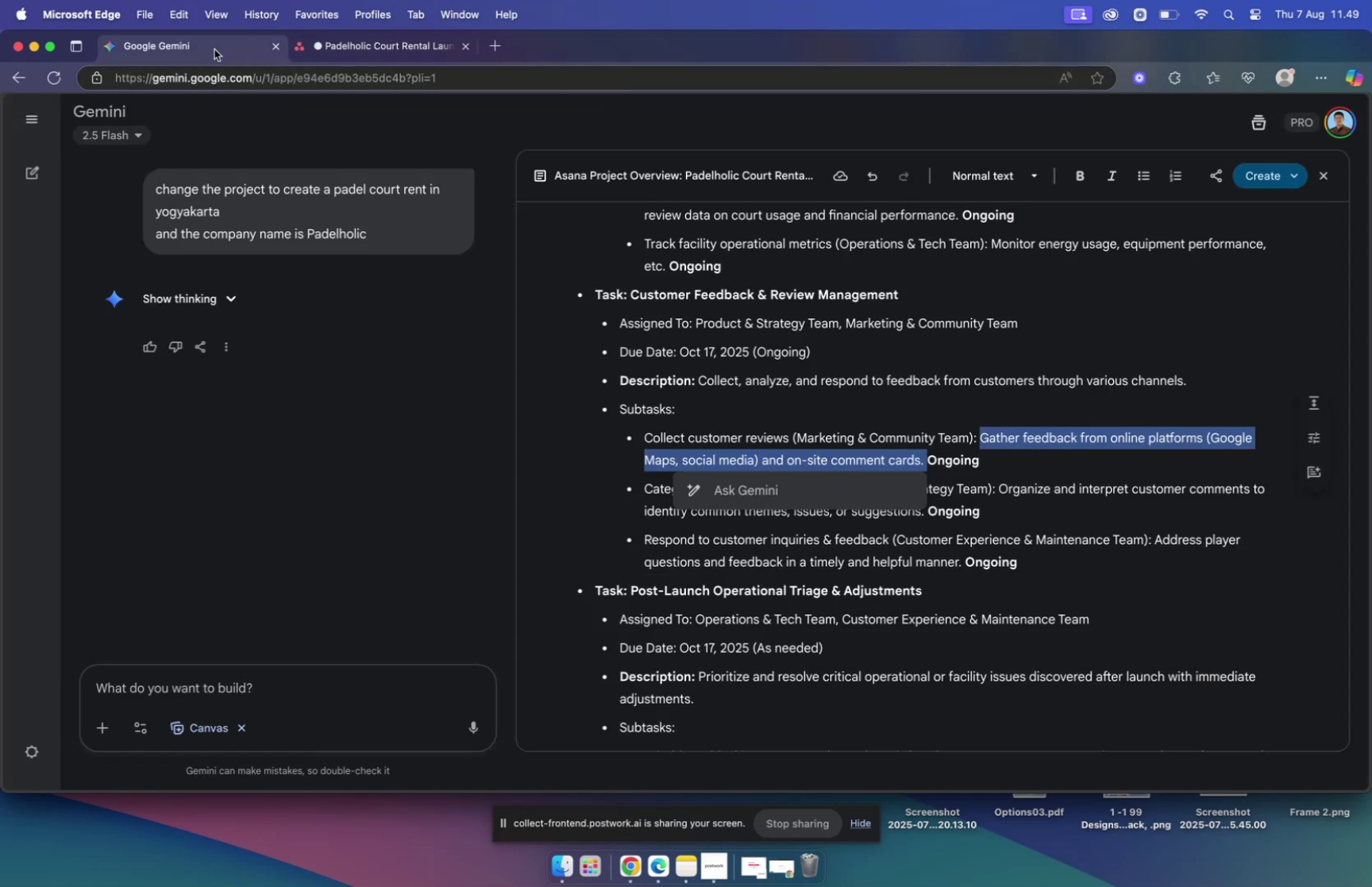 
mouse_move([345, 51])
 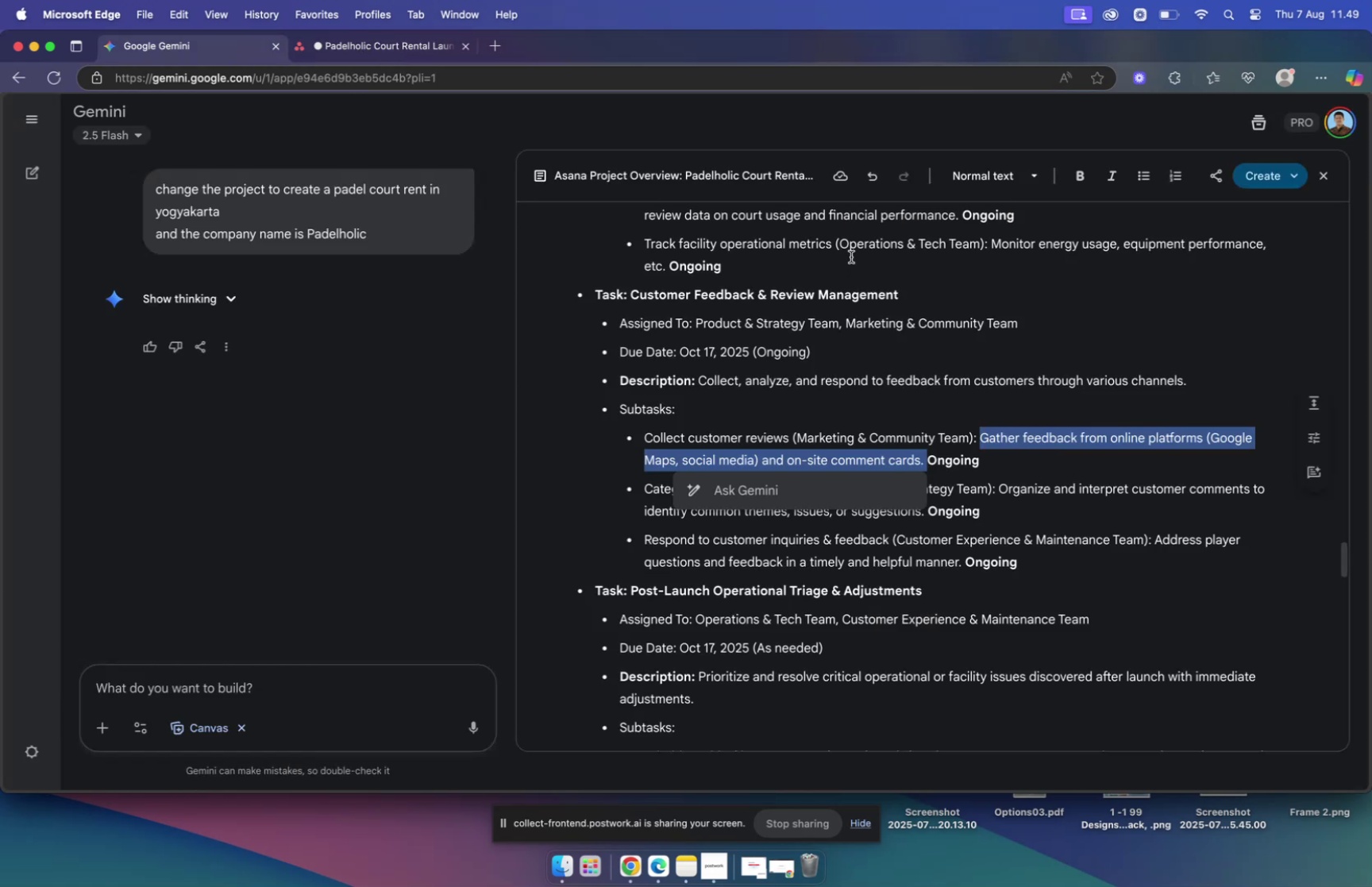 
wait(5.15)
 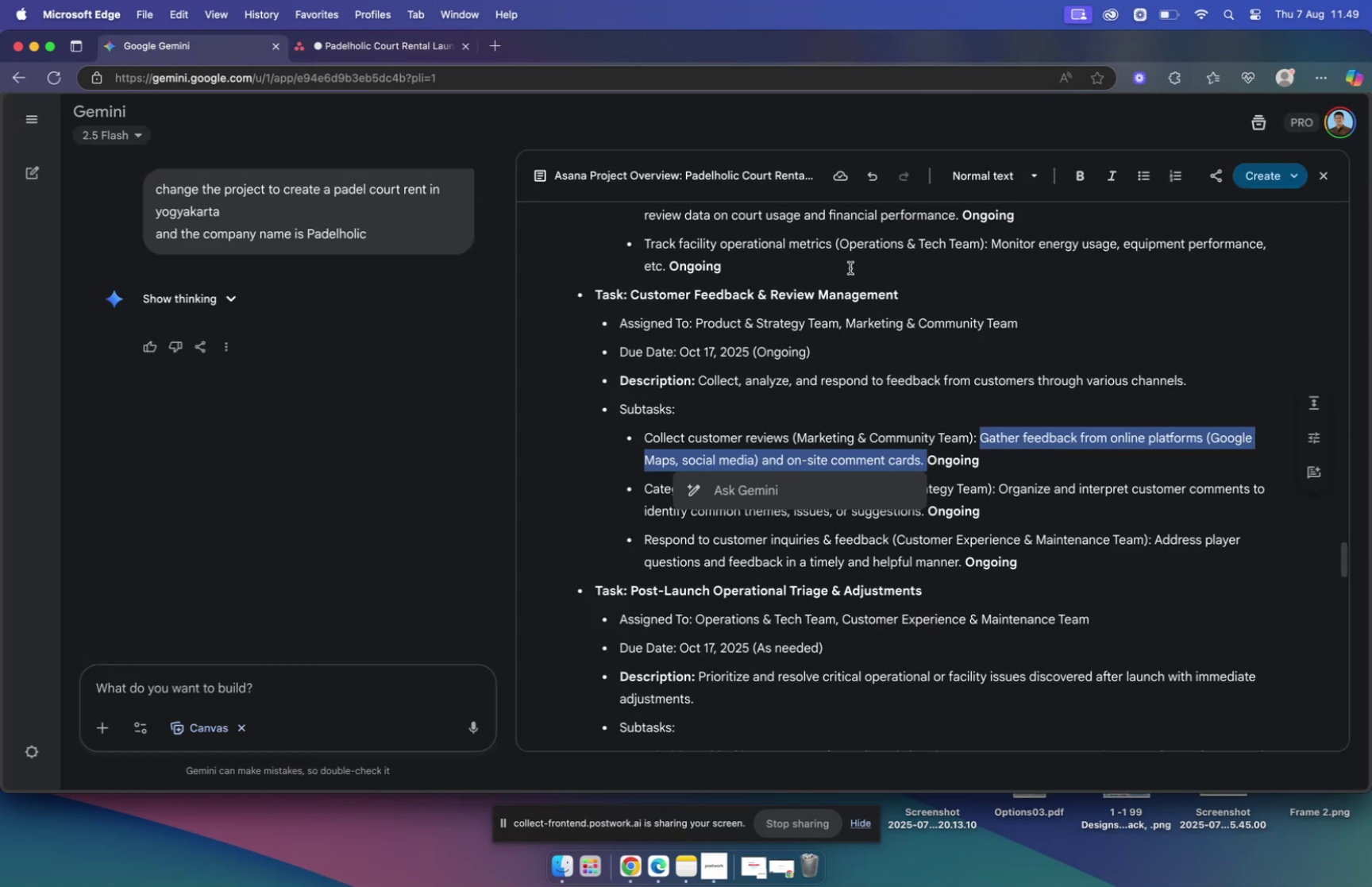 
left_click([389, 49])
 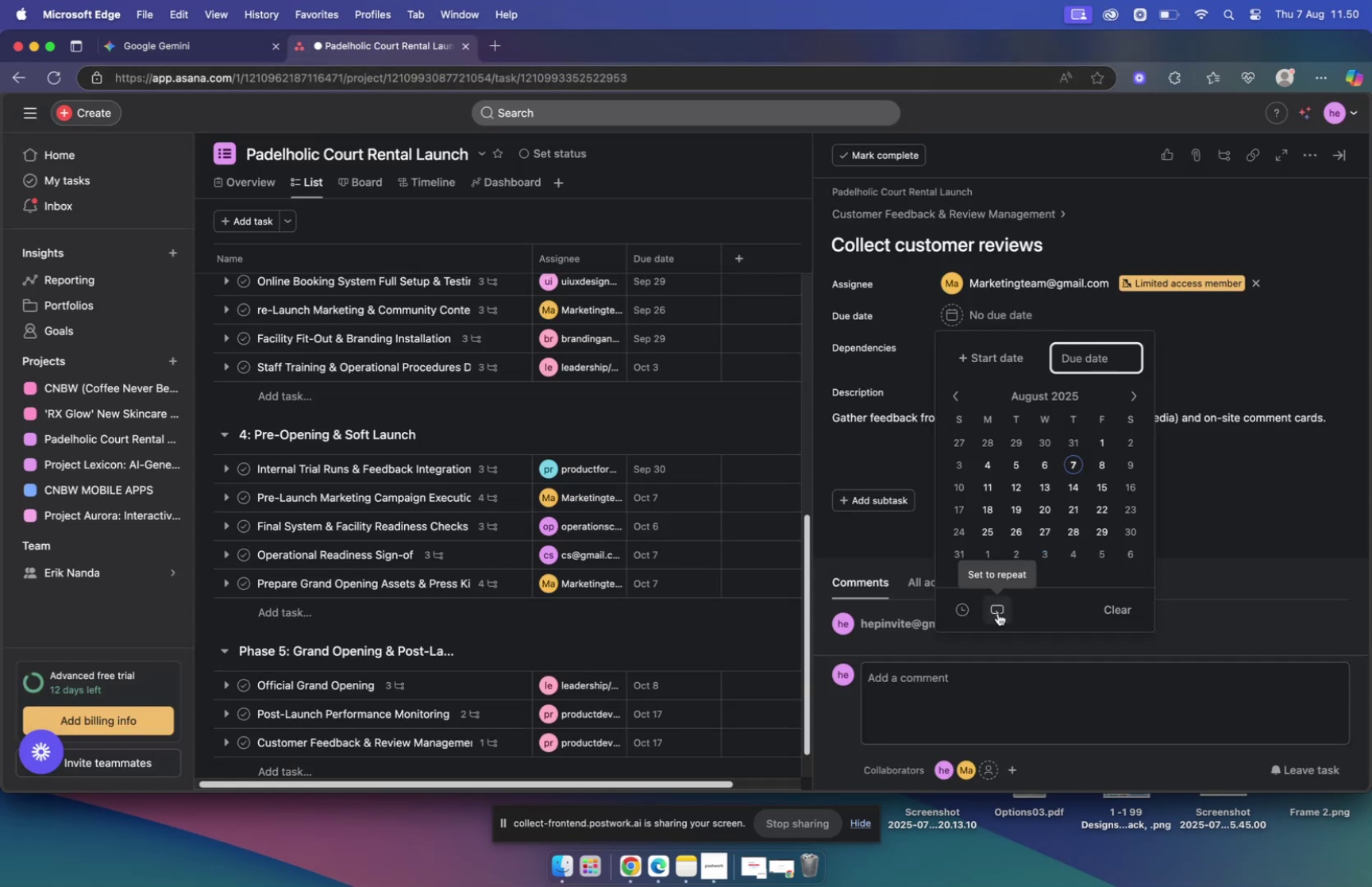 
left_click([1046, 530])
 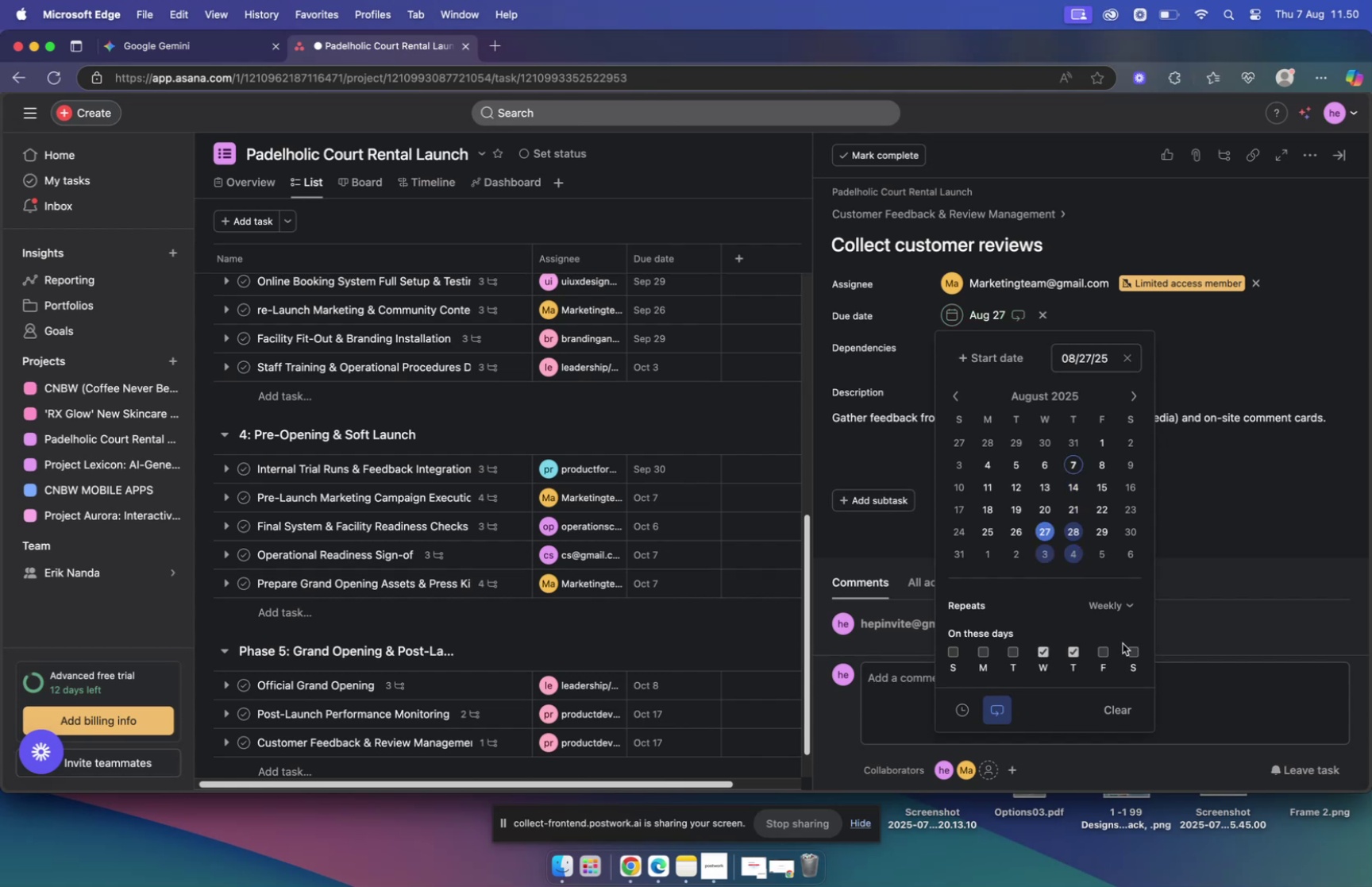 
left_click([1073, 653])
 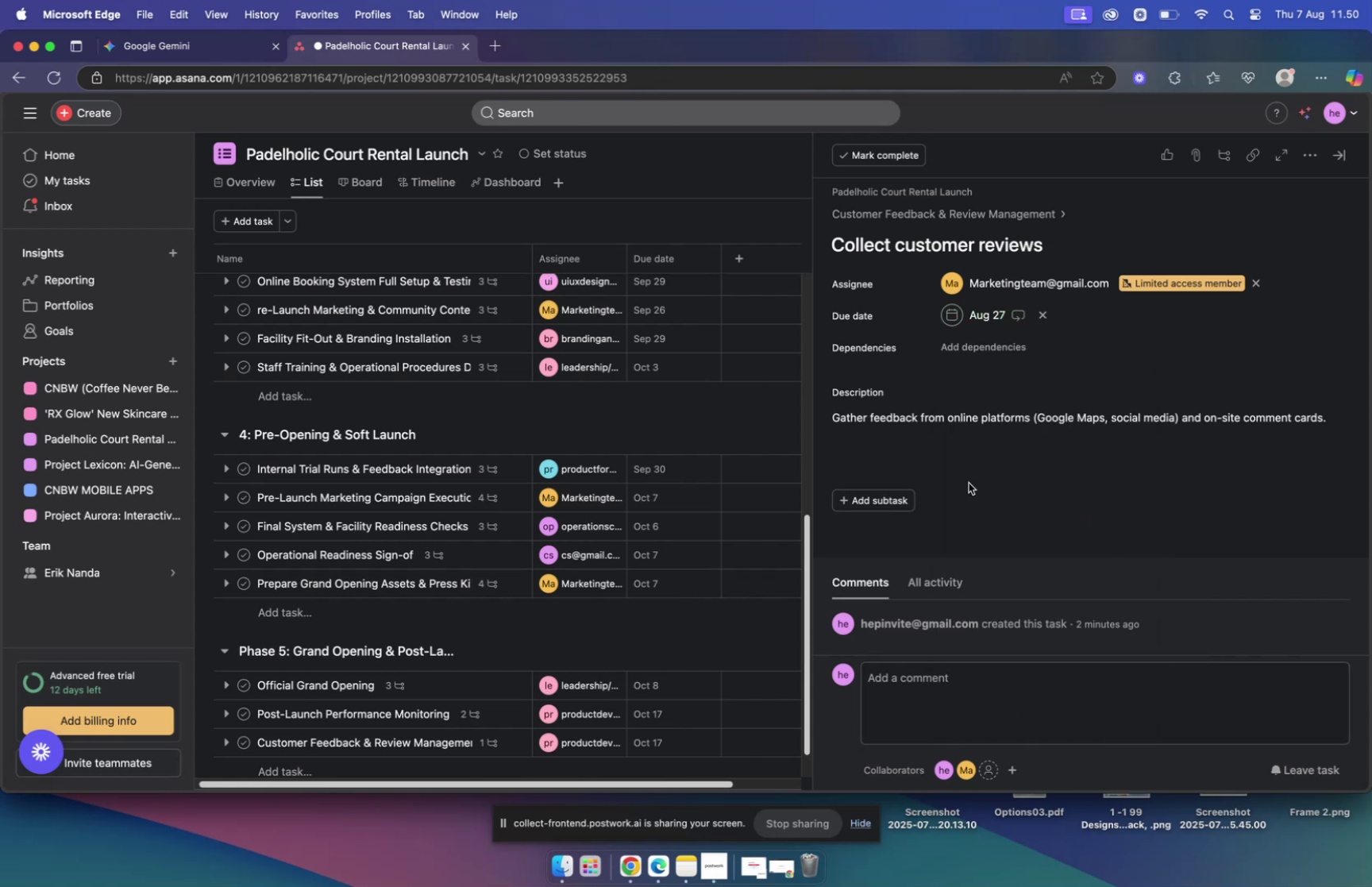 
wait(5.74)
 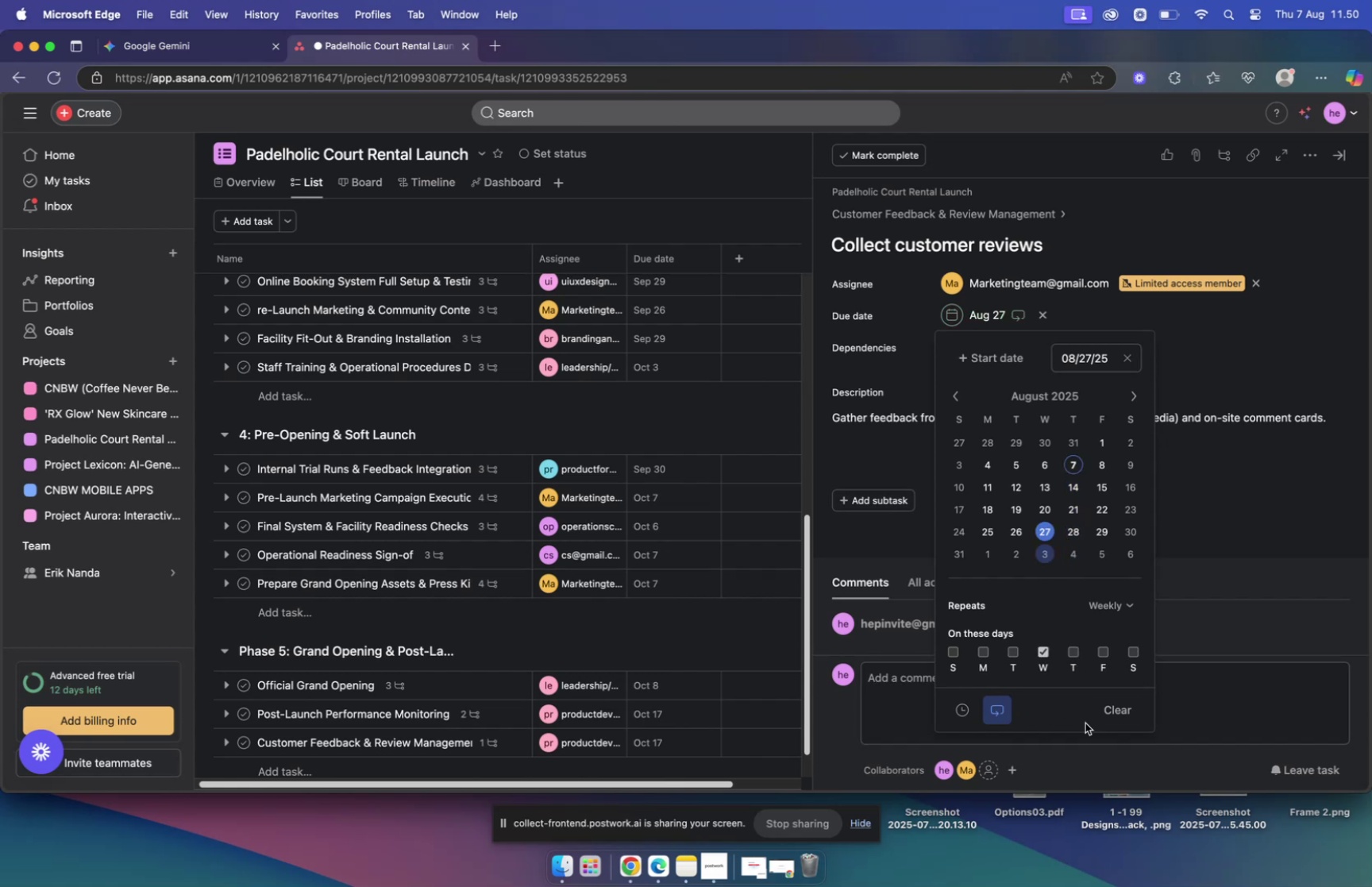 
left_click([891, 213])
 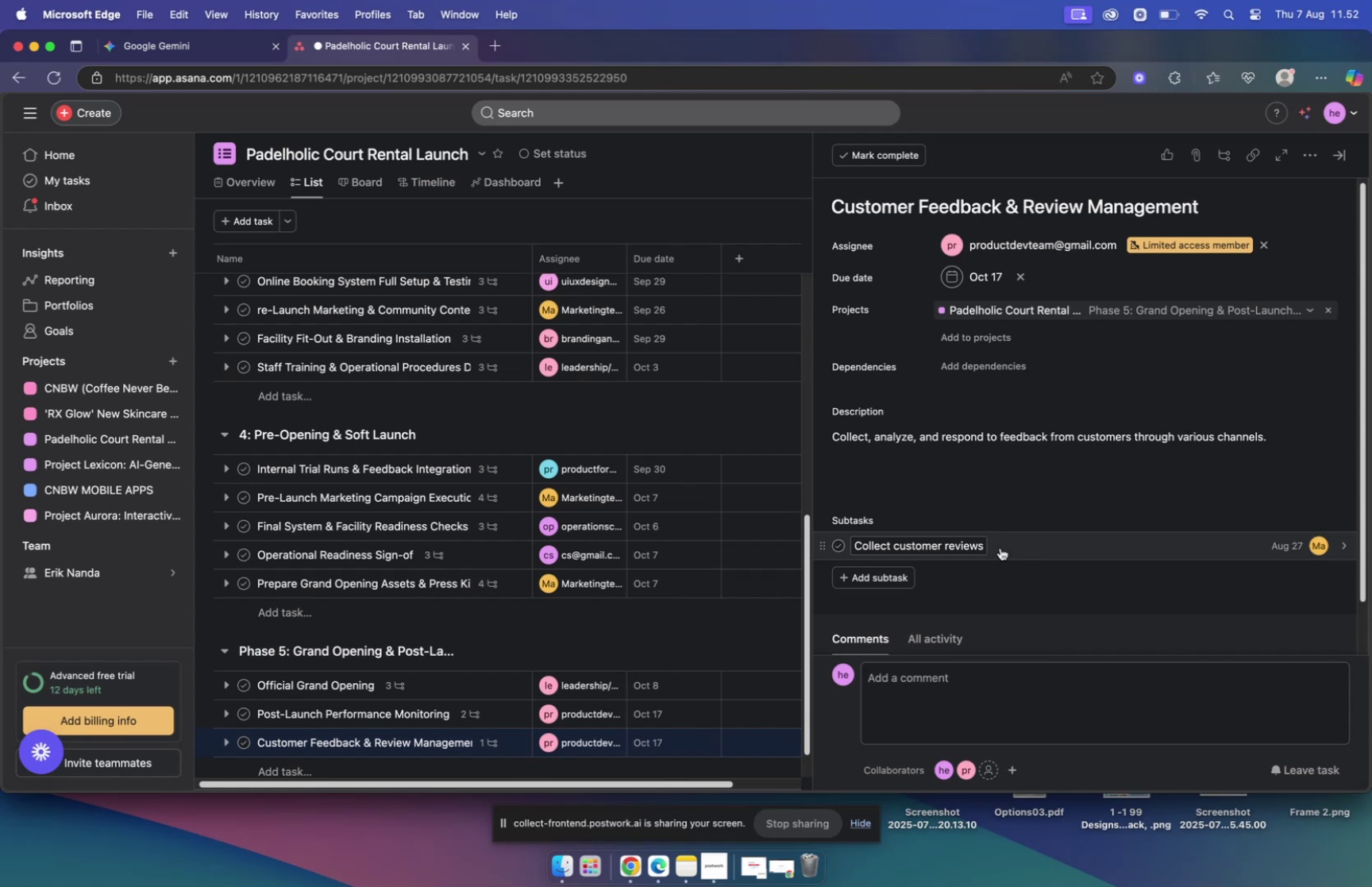 
wait(126.17)
 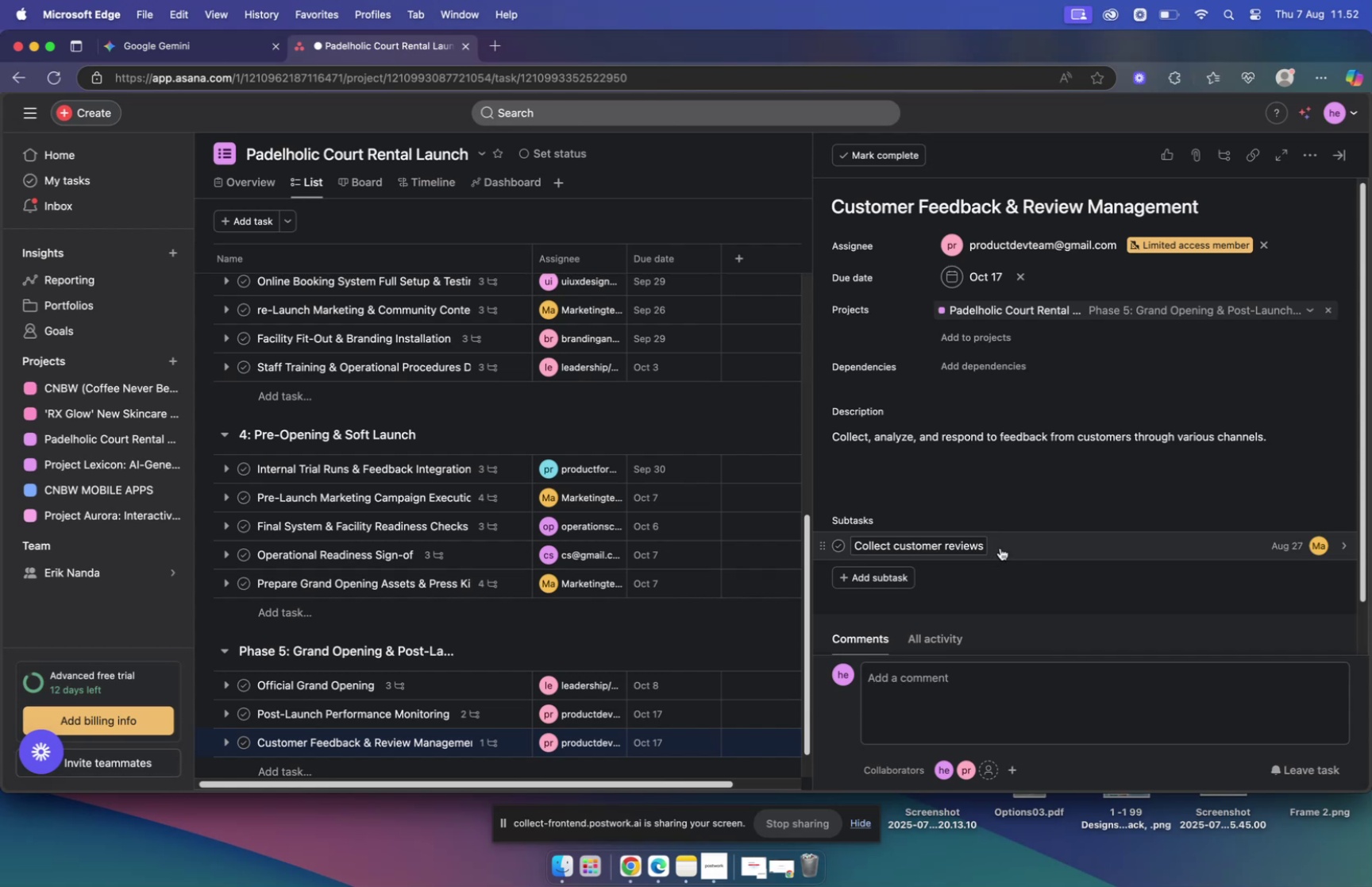 
scroll: coordinate [552, 660], scroll_direction: down, amount: 12.0
 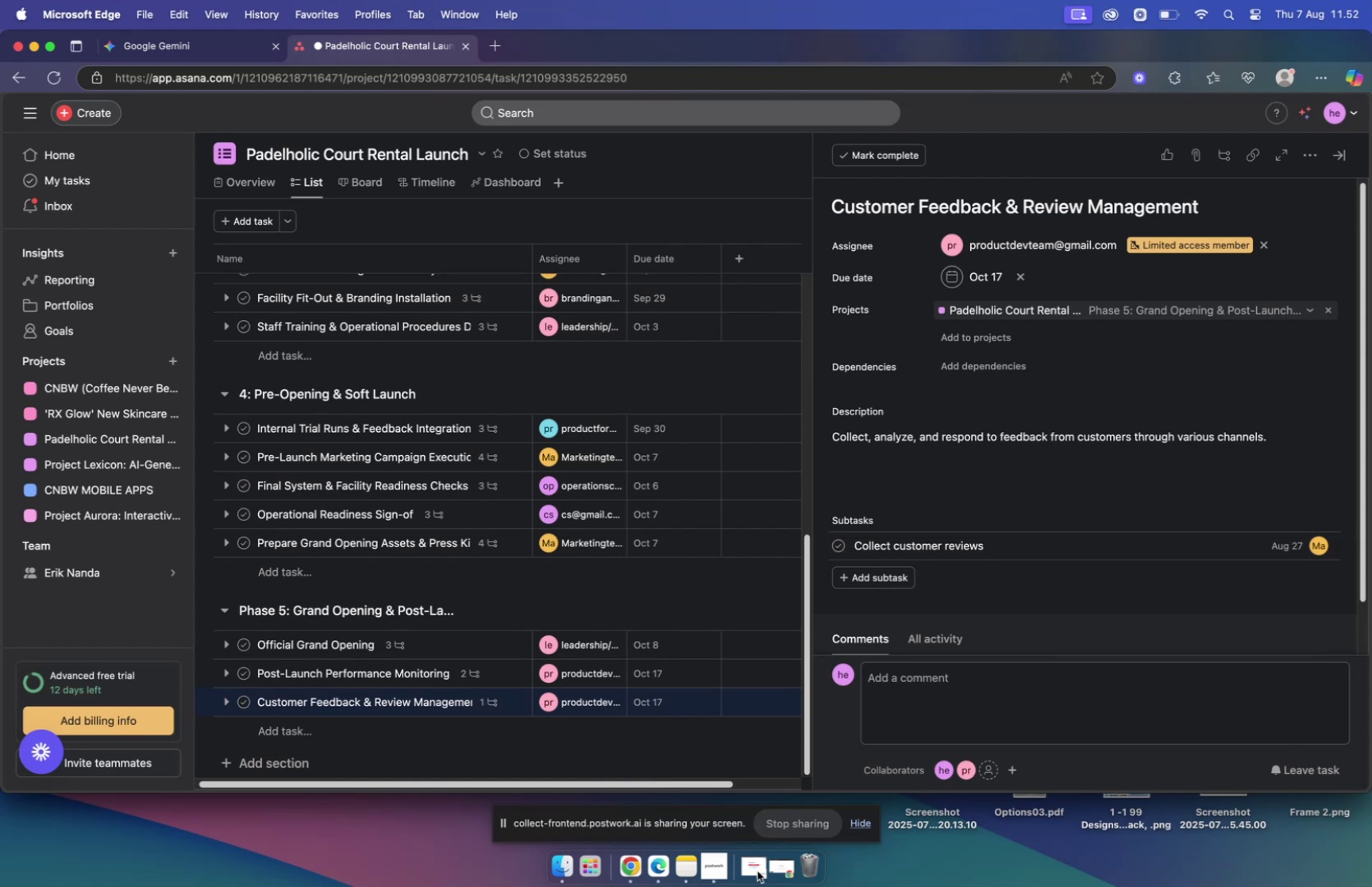 
wait(14.74)
 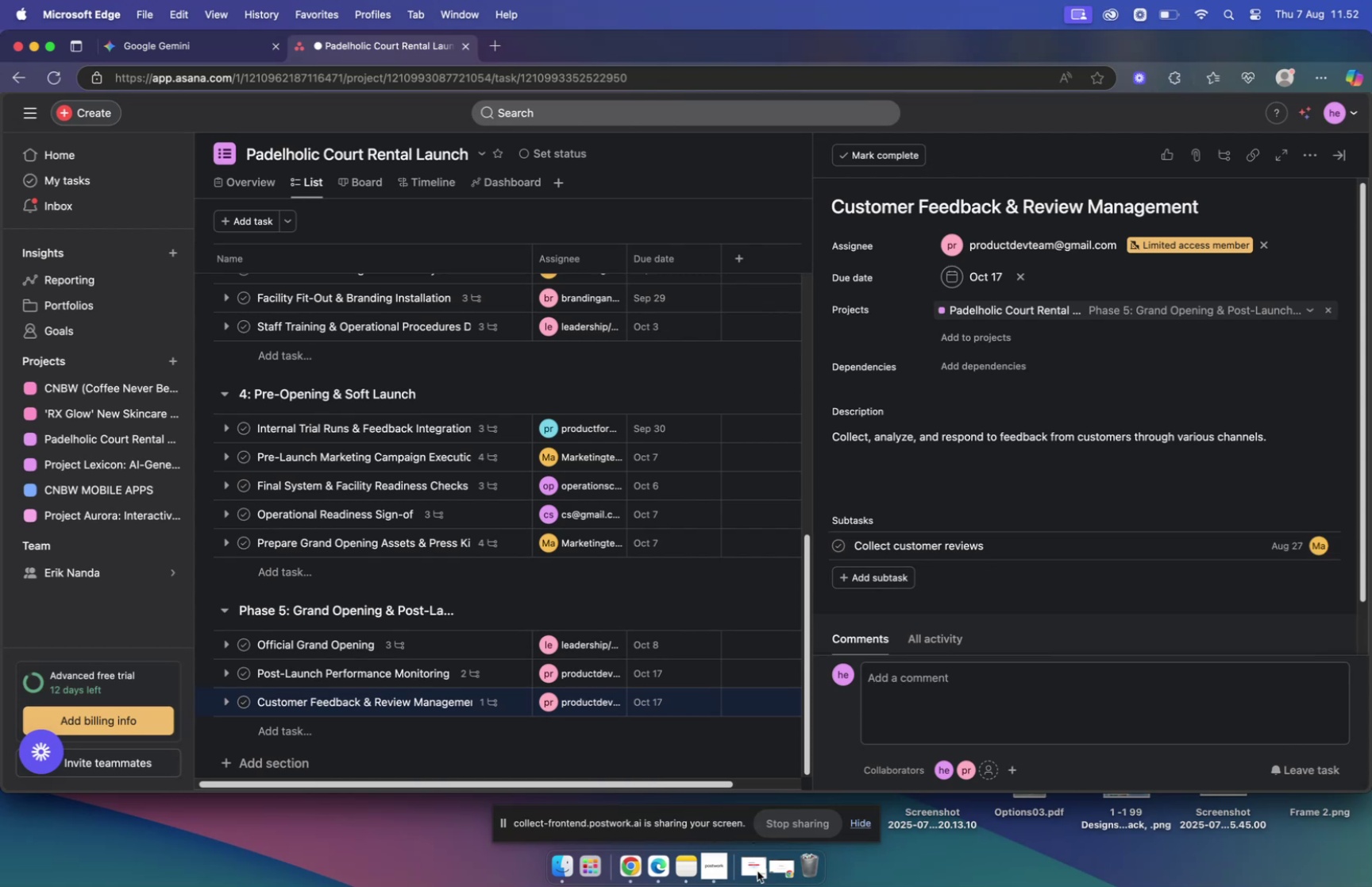 
left_click([172, 46])
 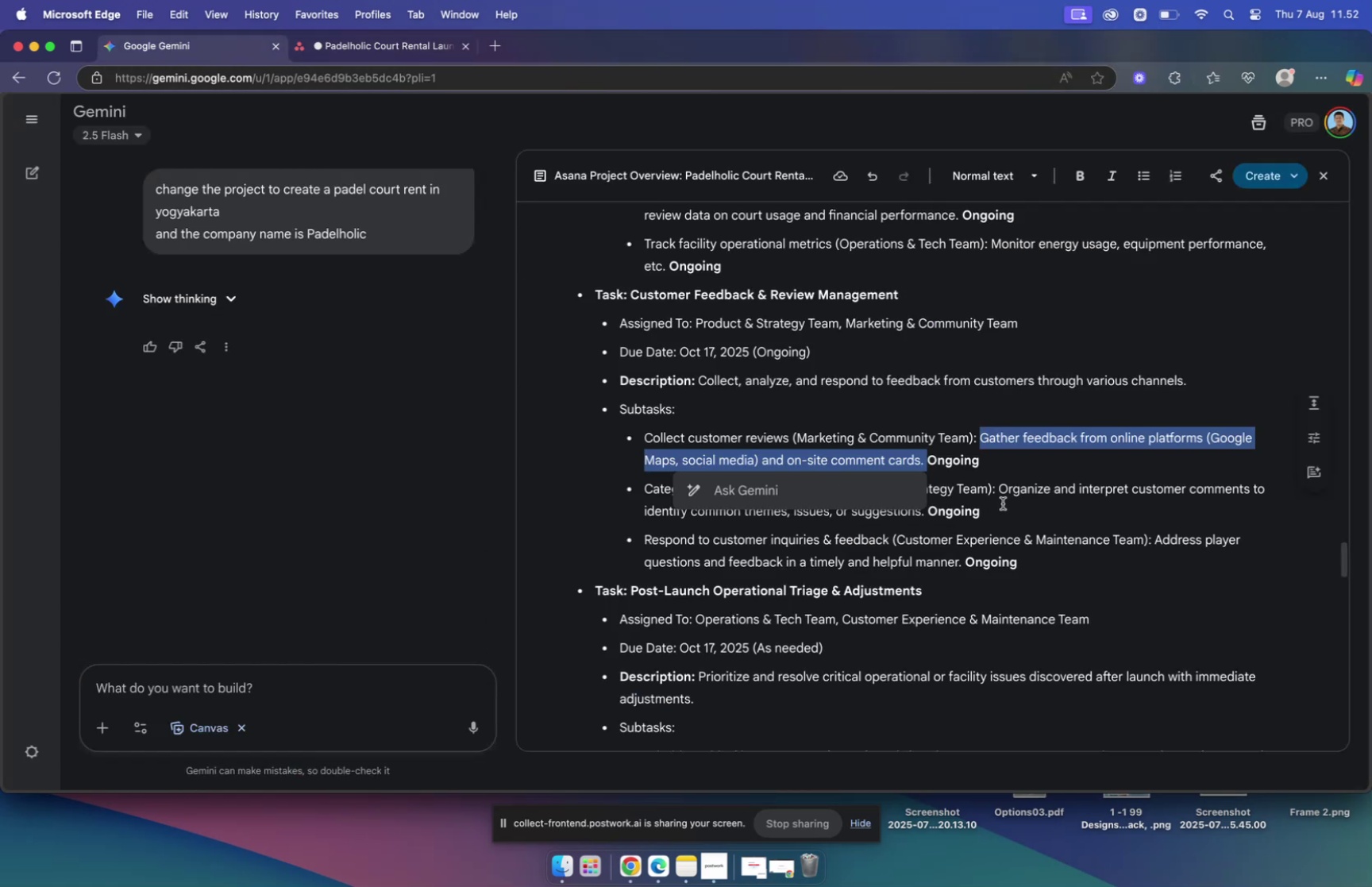 
left_click([1002, 492])
 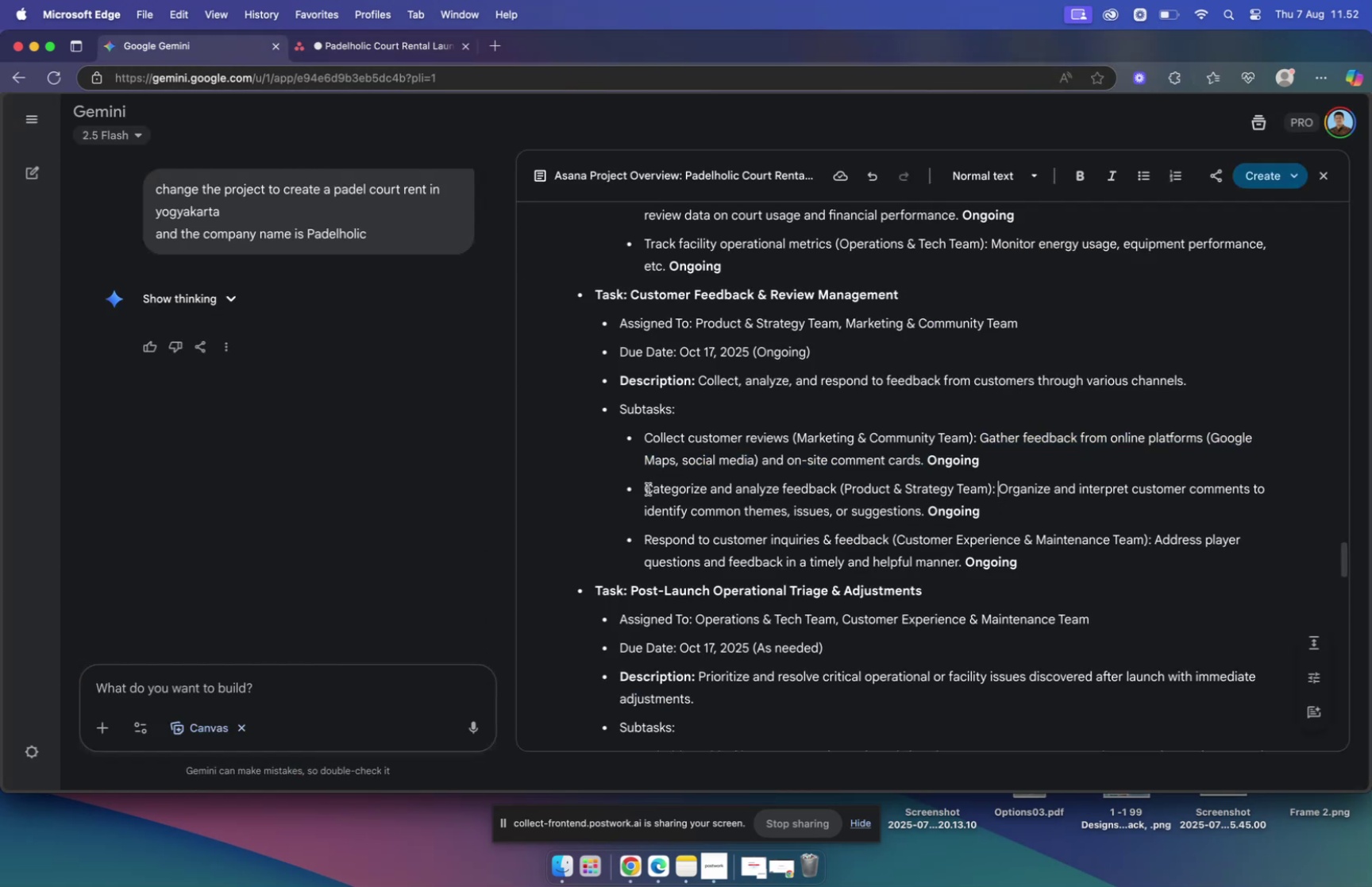 
left_click_drag(start_coordinate=[642, 488], to_coordinate=[836, 485])
 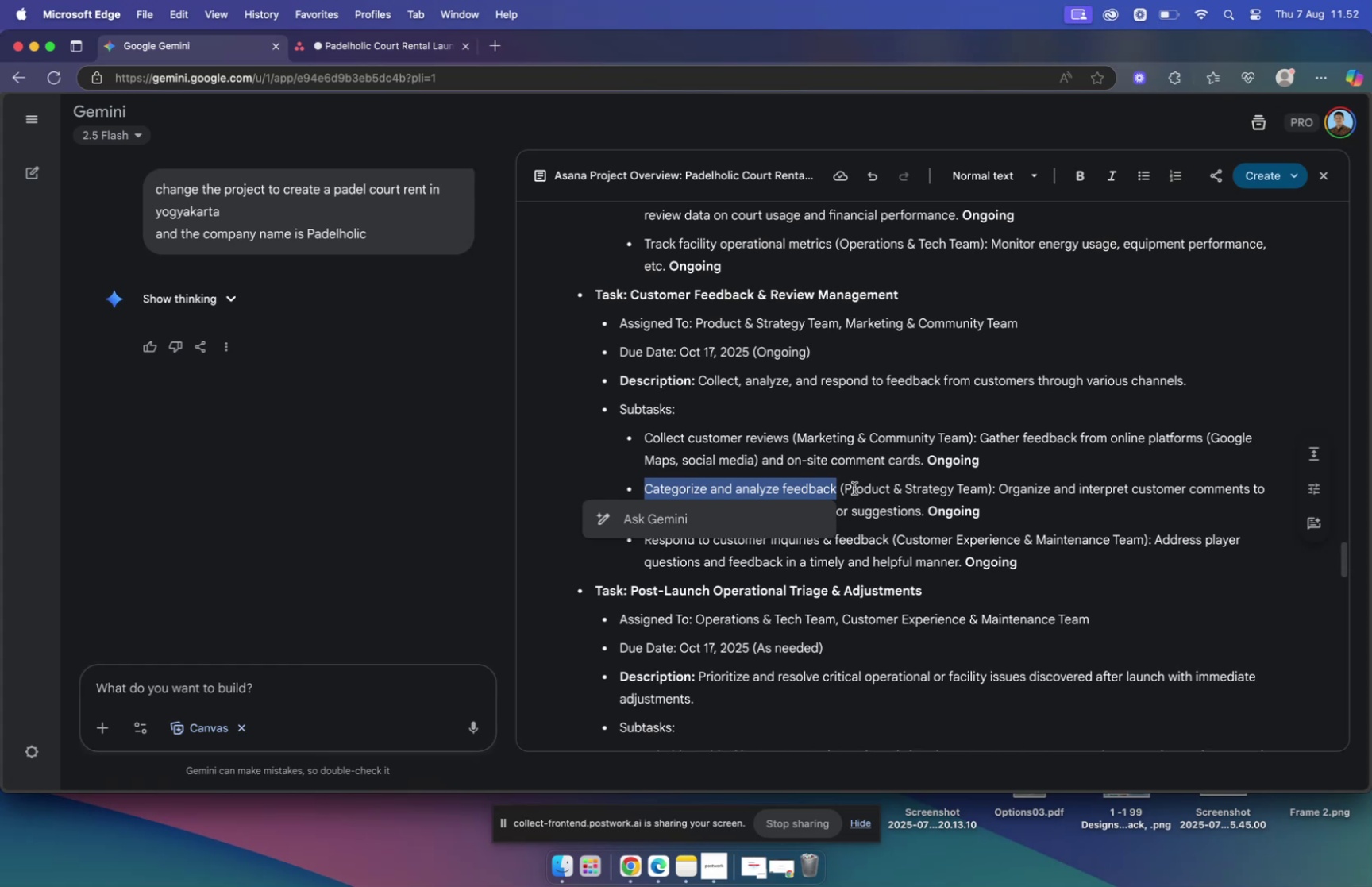 
key(Meta+CommandLeft)
 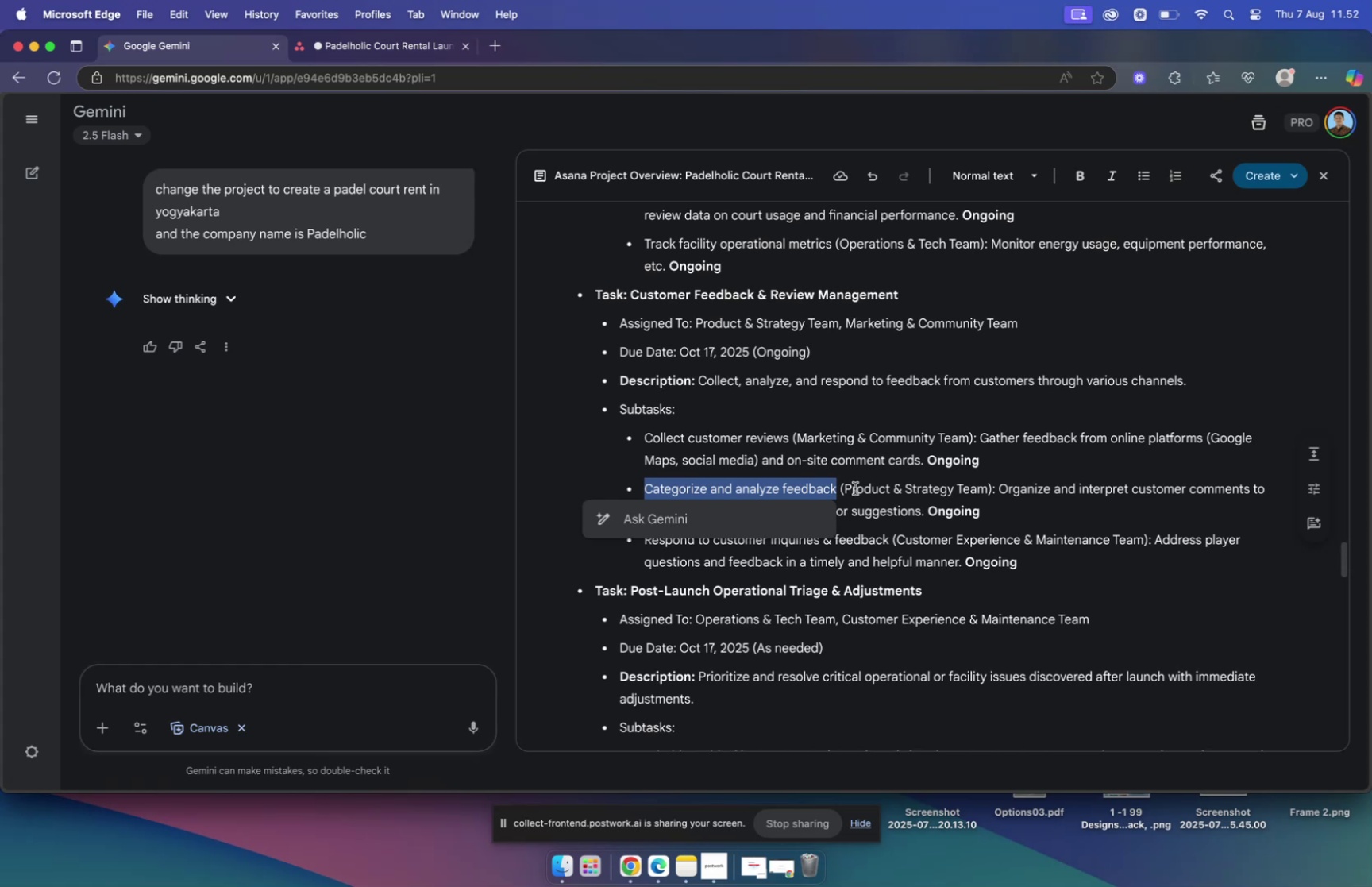 
key(Meta+C)
 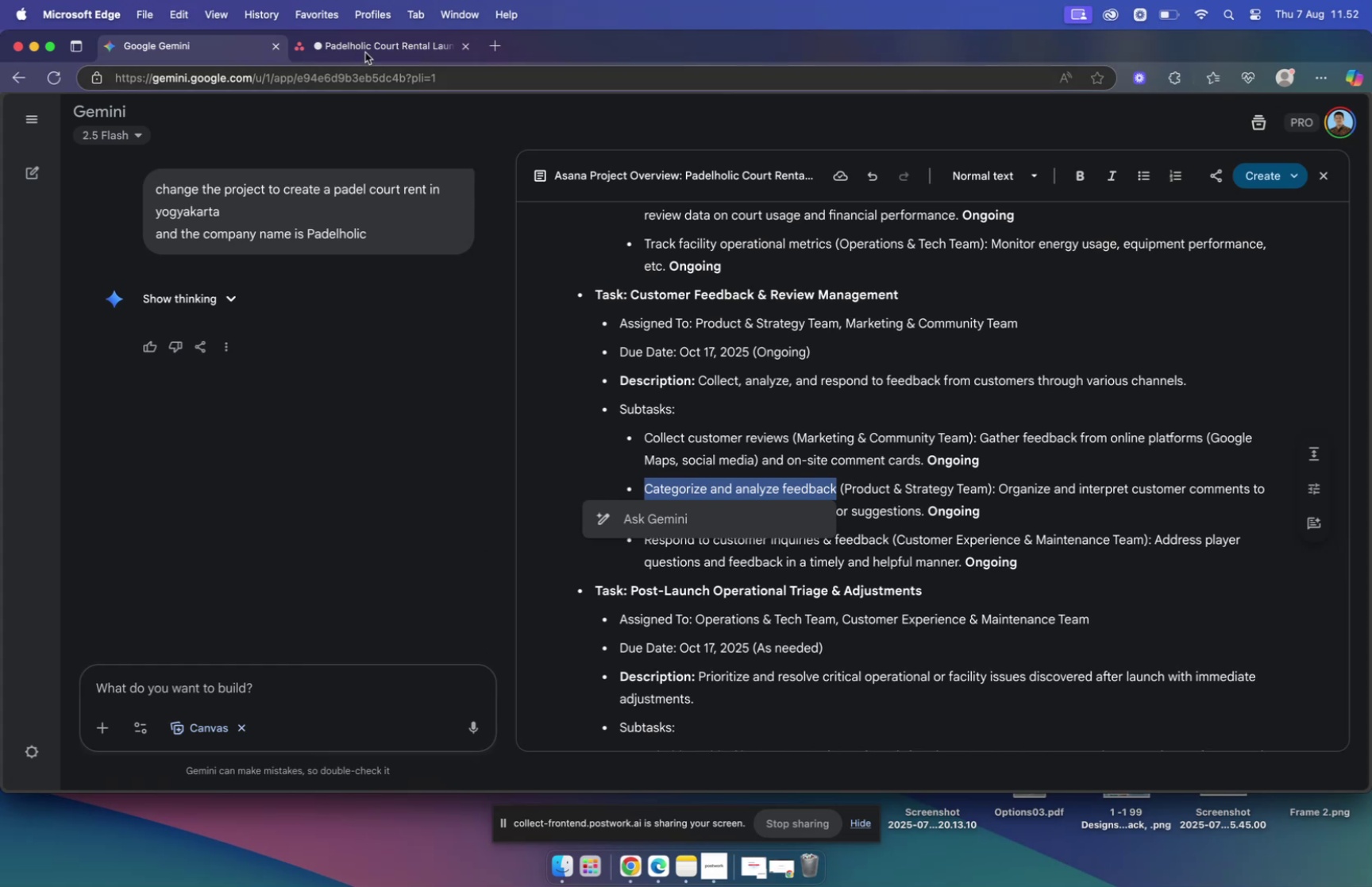 
left_click([373, 40])
 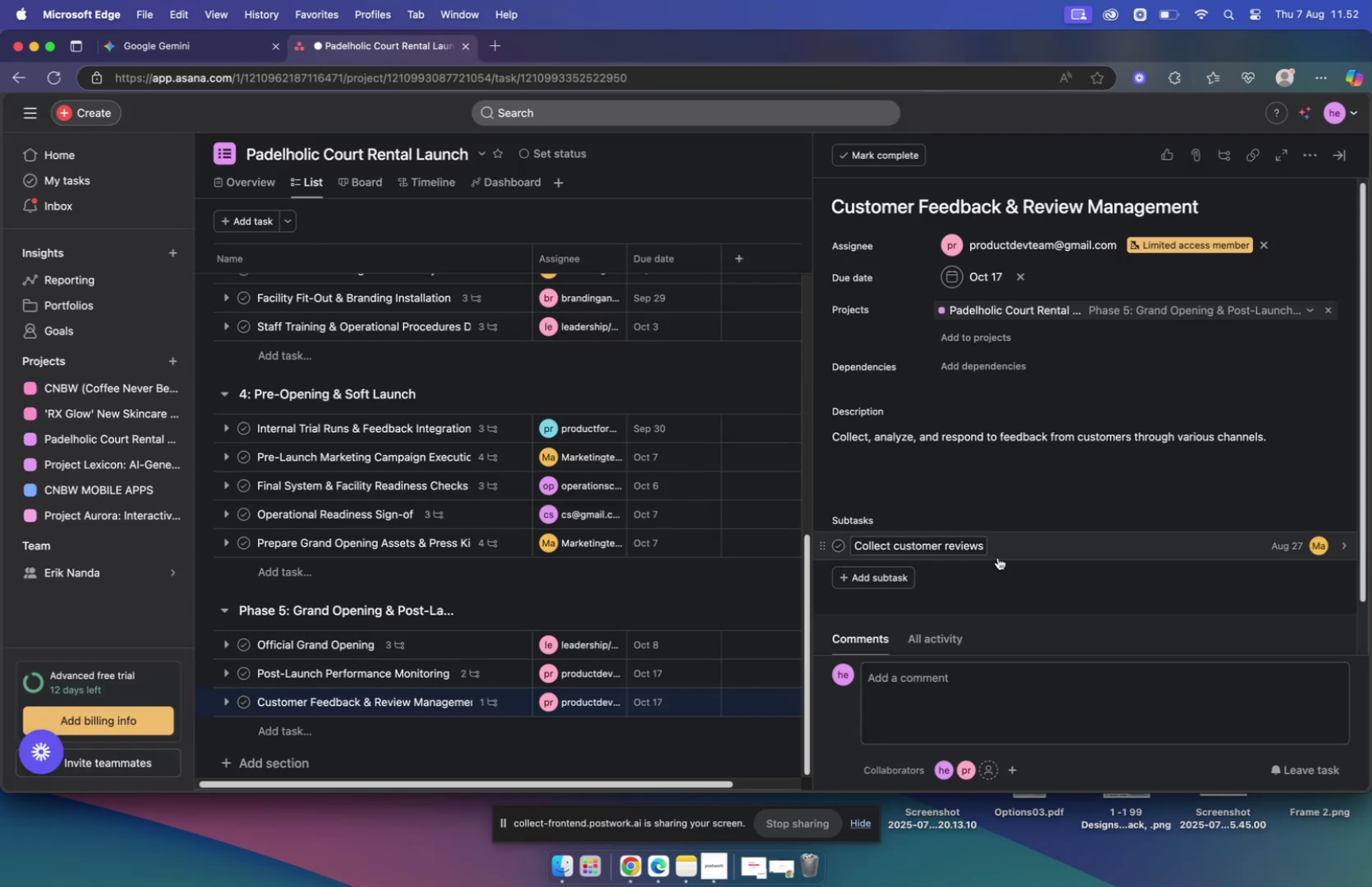 
left_click([888, 580])
 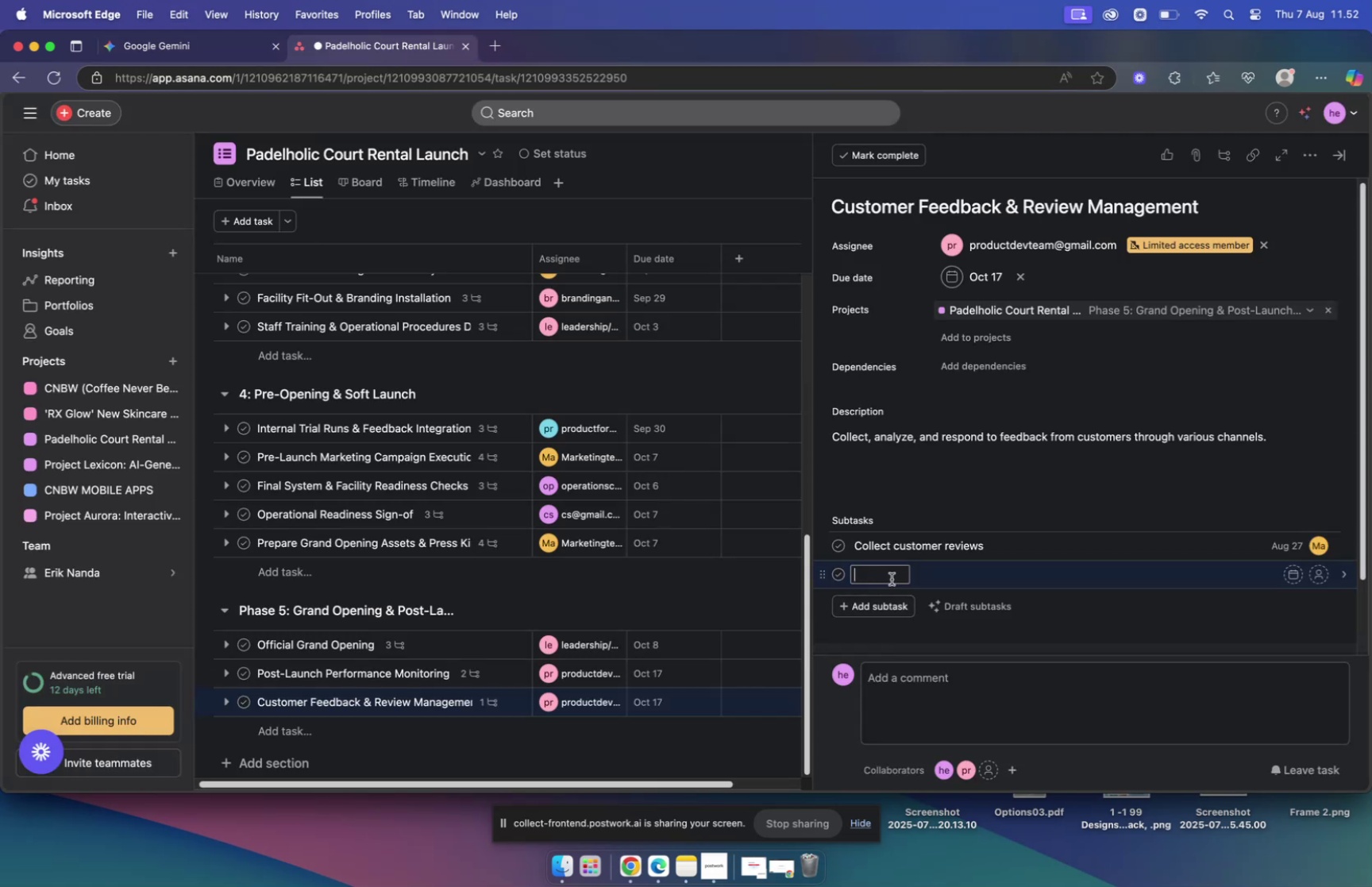 
key(Meta+V)
 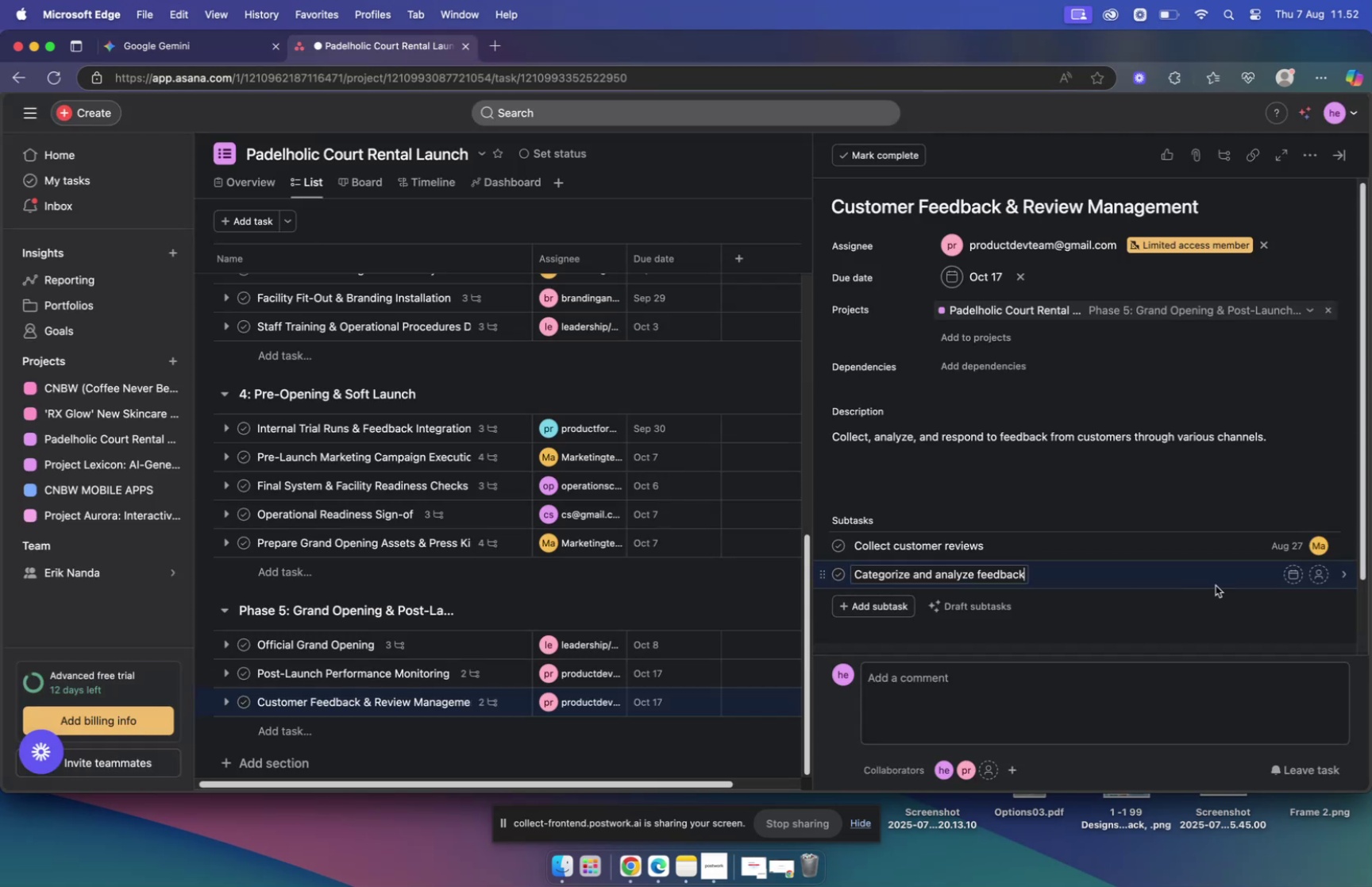 
mouse_move([1266, 563])
 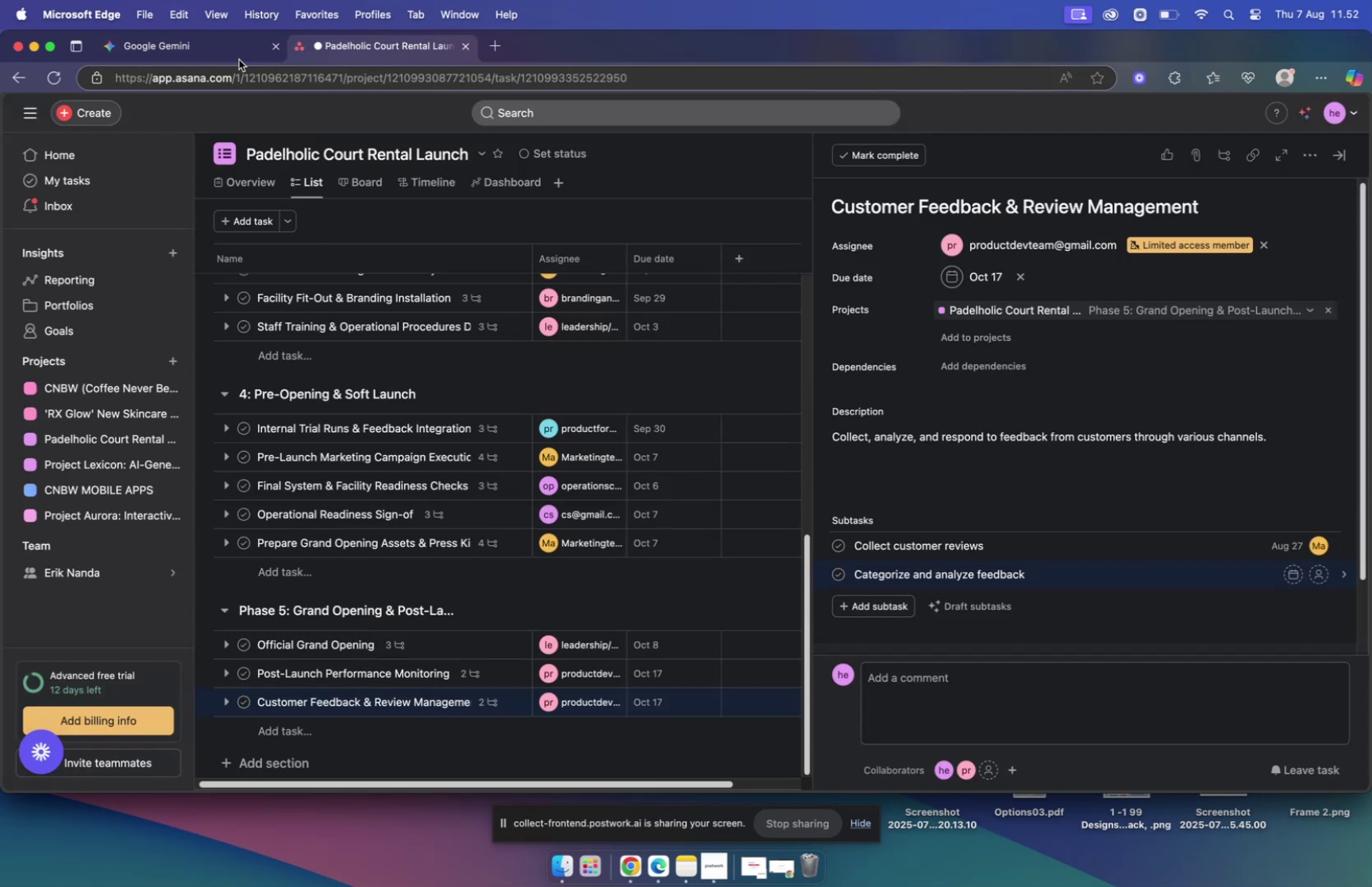 
left_click([226, 44])
 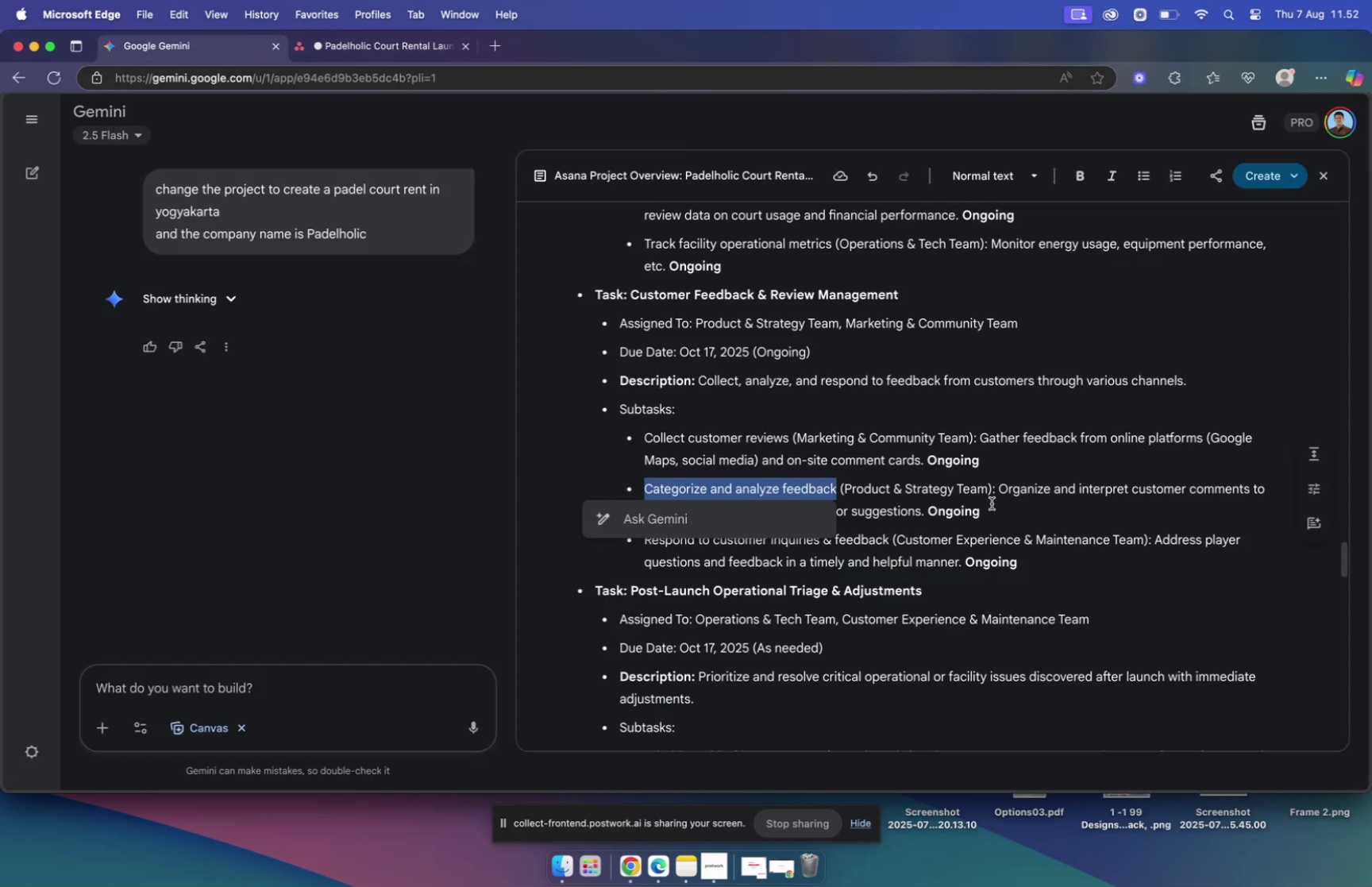 
left_click([991, 502])
 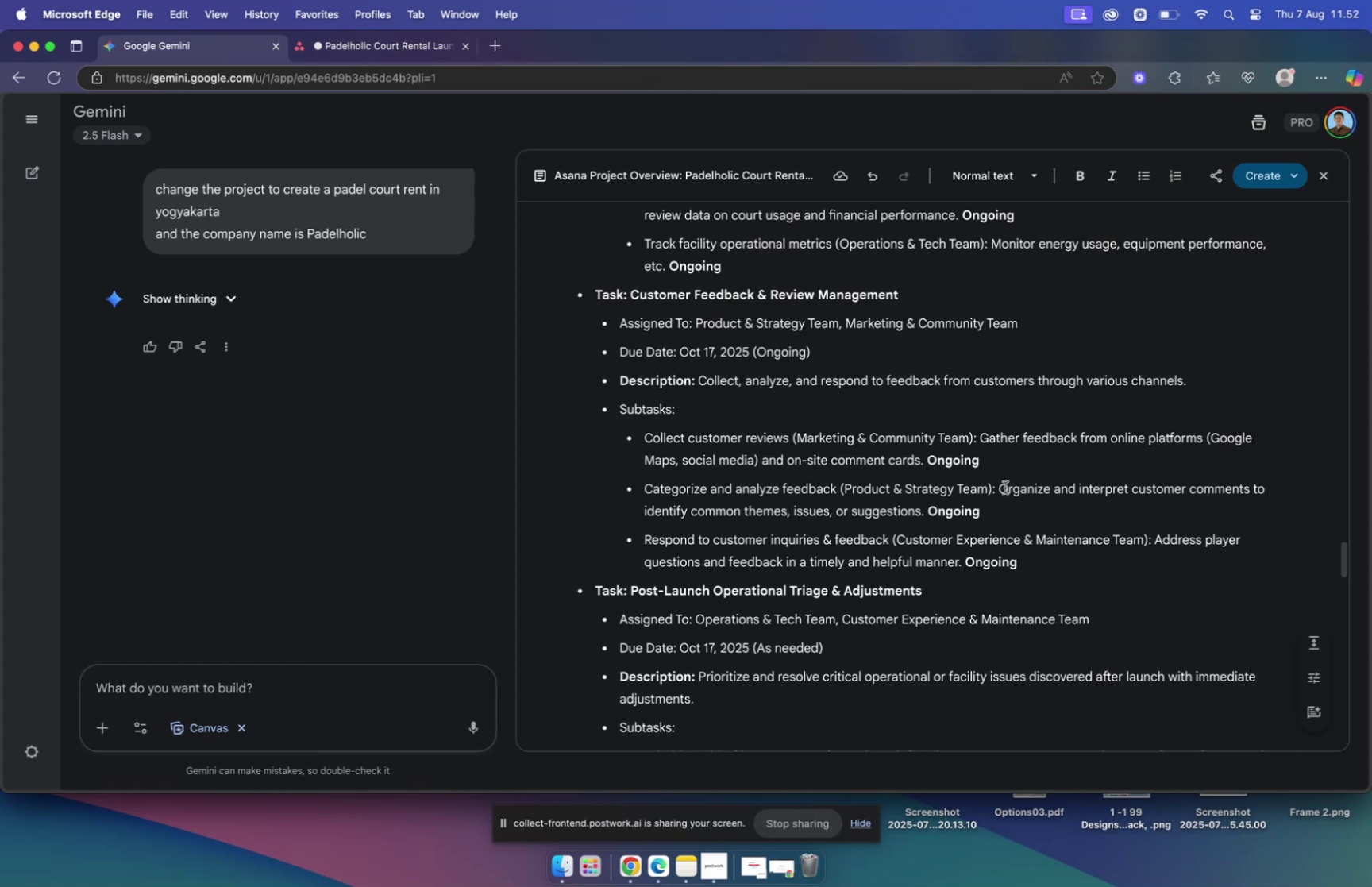 
left_click_drag(start_coordinate=[1001, 487], to_coordinate=[922, 505])
 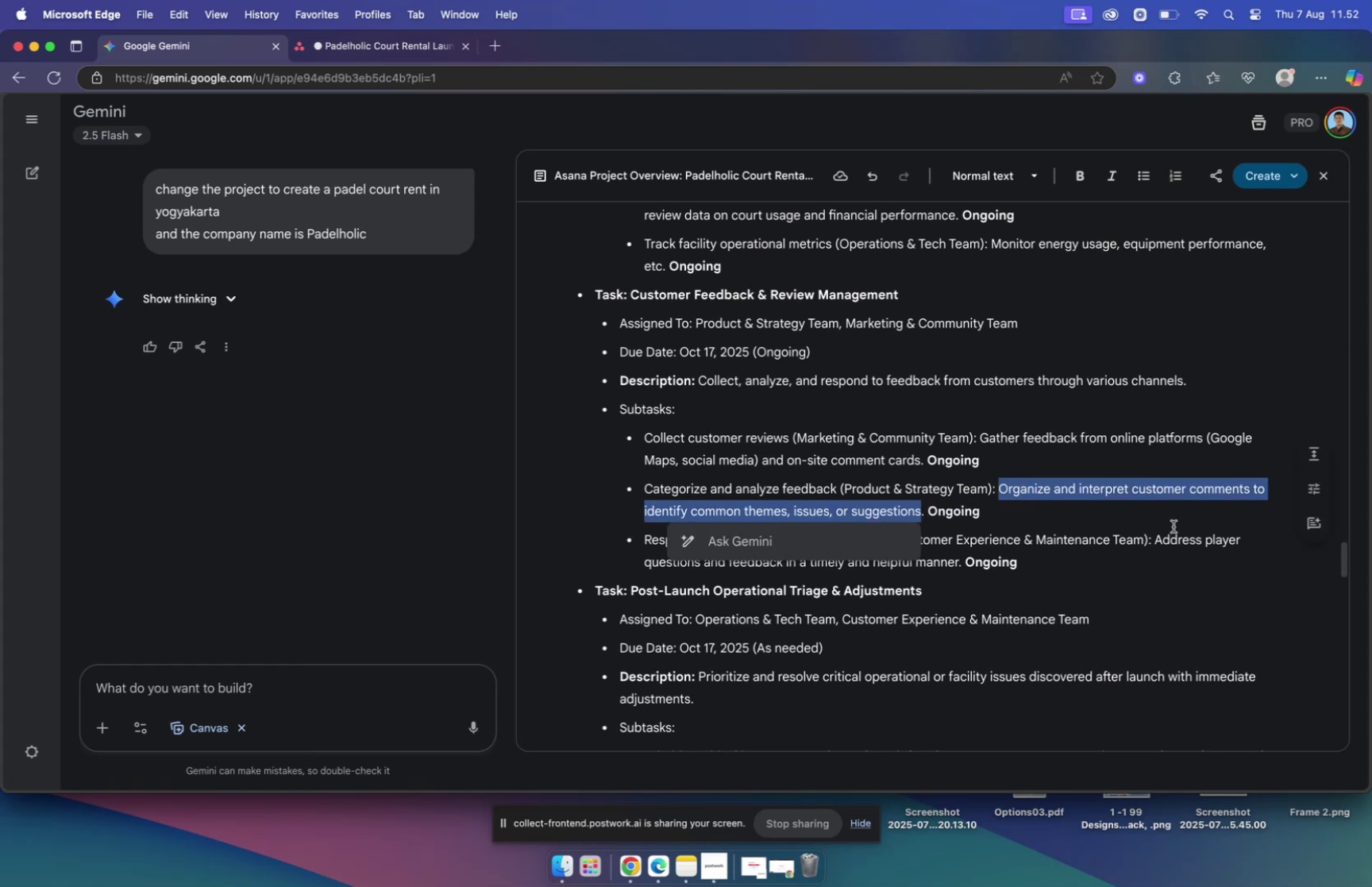 
key(Meta+C)
 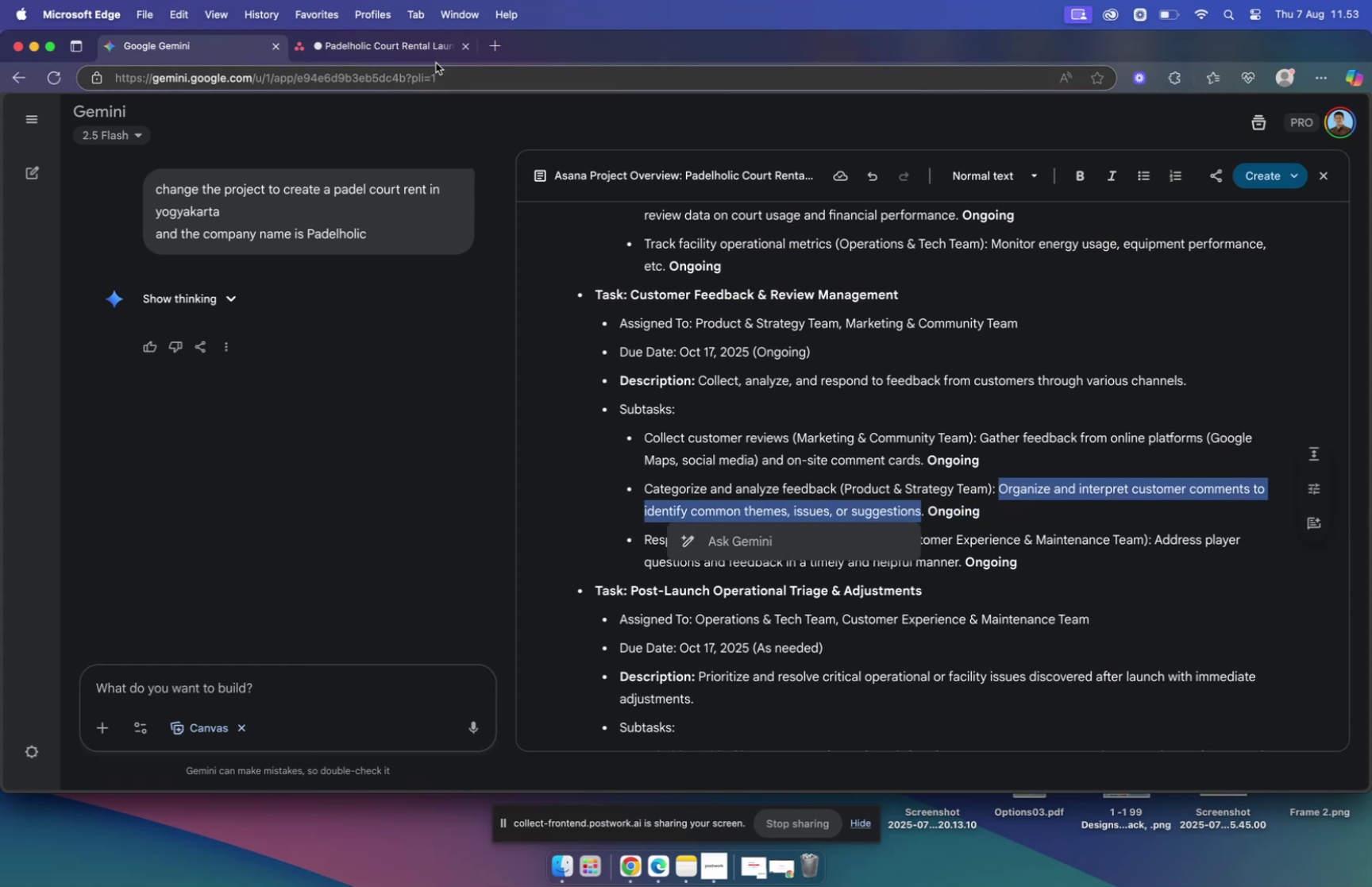 
left_click([433, 57])
 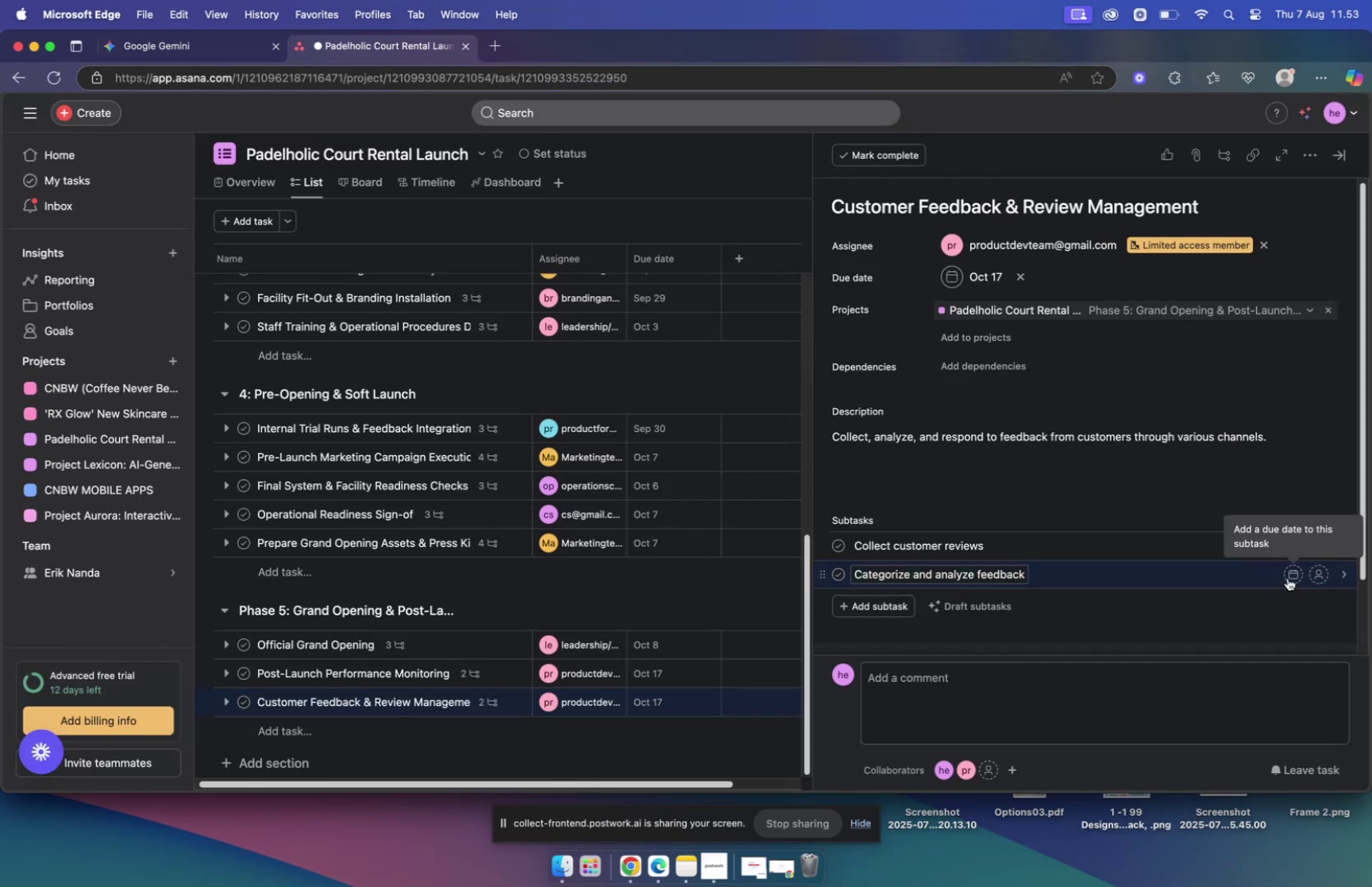 
left_click([1201, 578])
 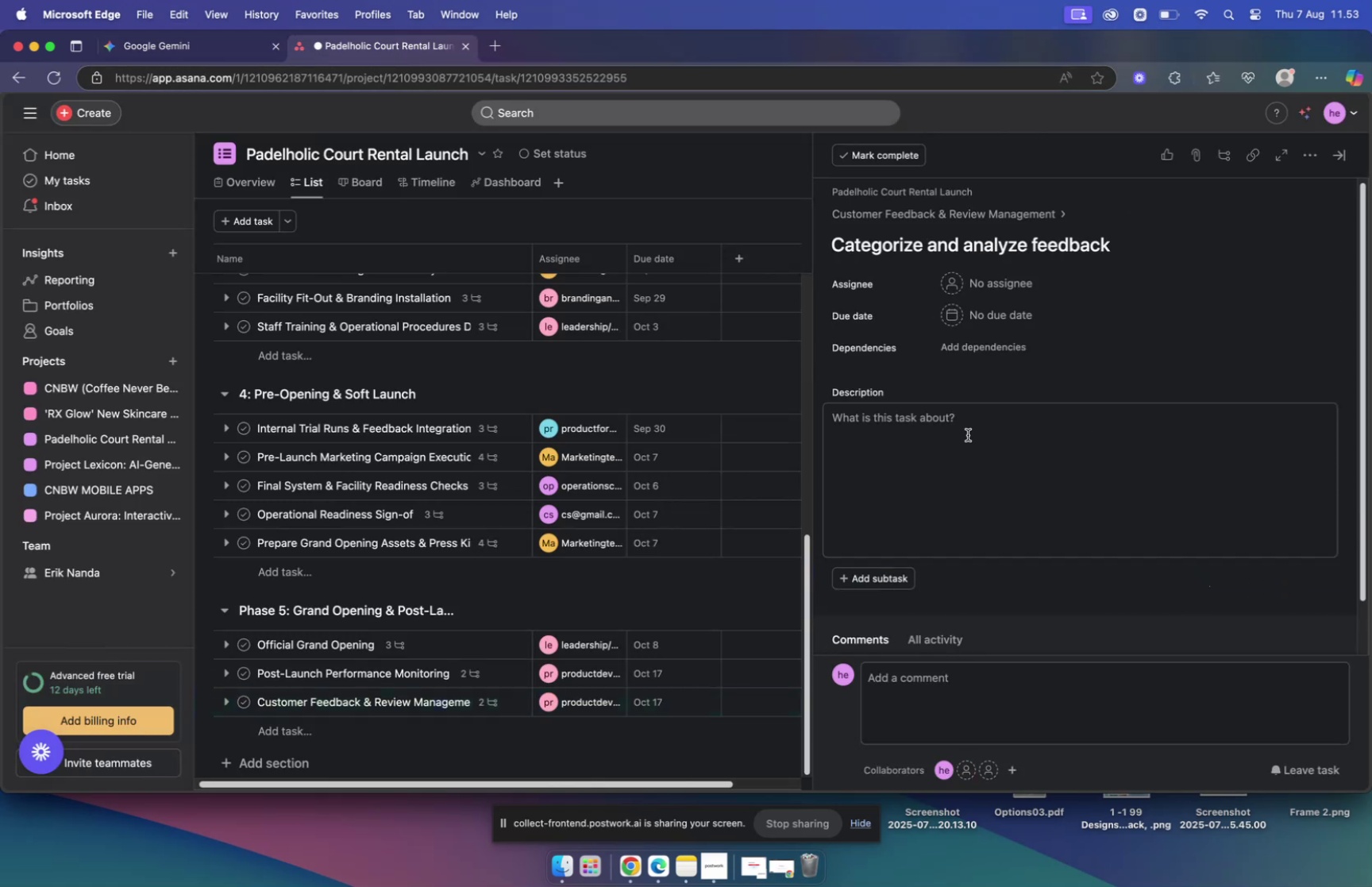 
left_click([966, 434])
 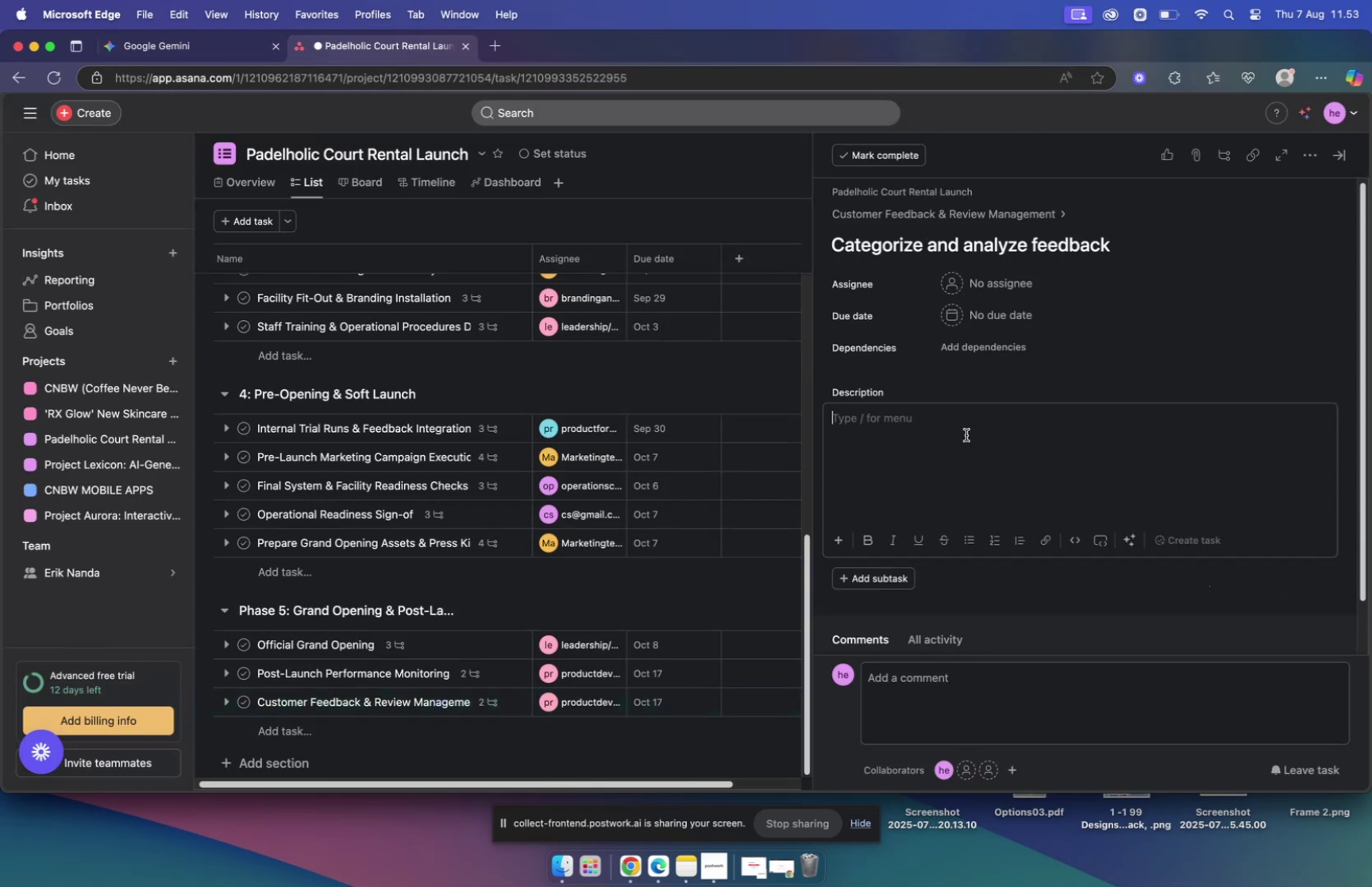 
key(Meta+V)
 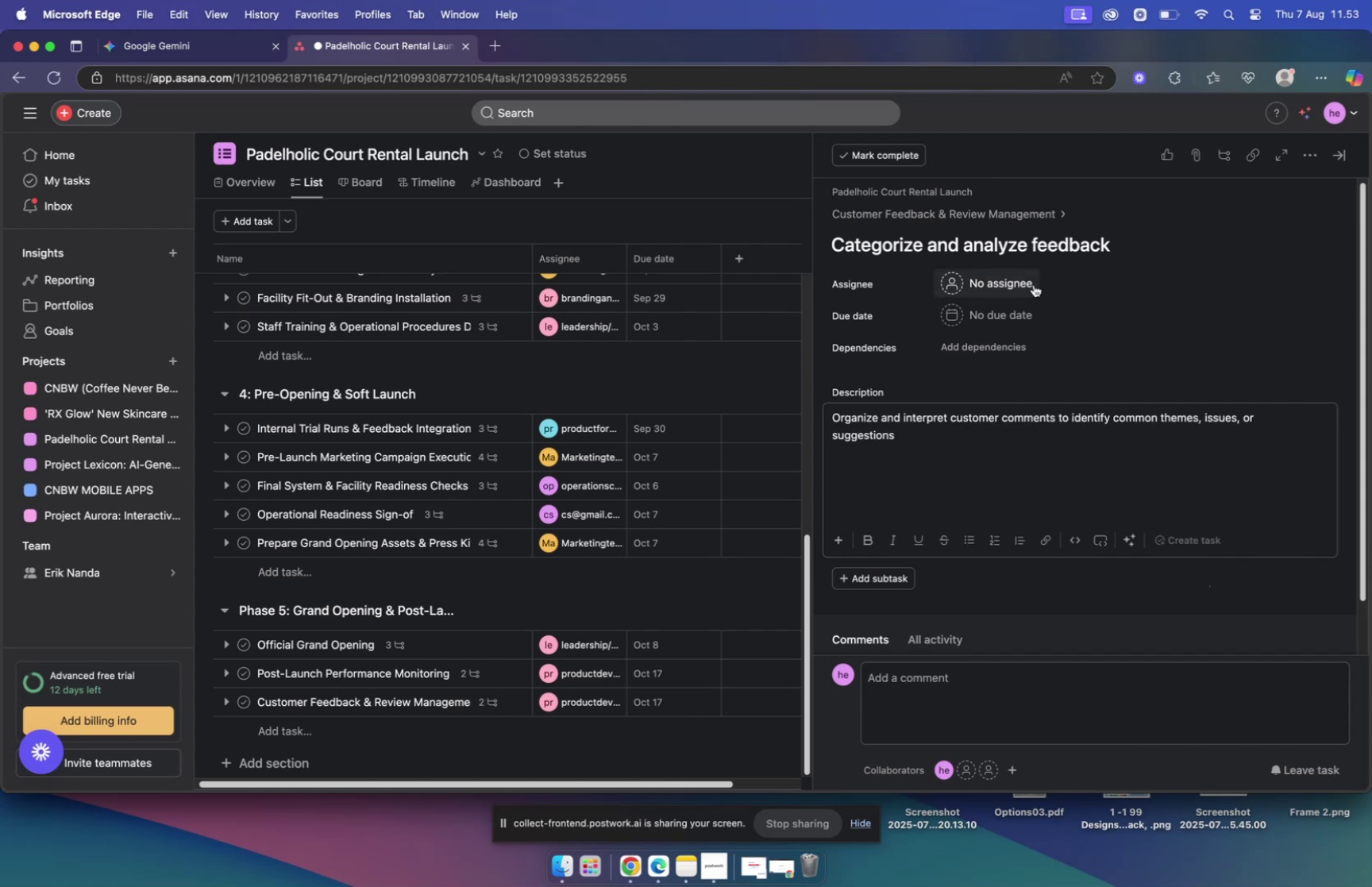 
left_click([1033, 284])
 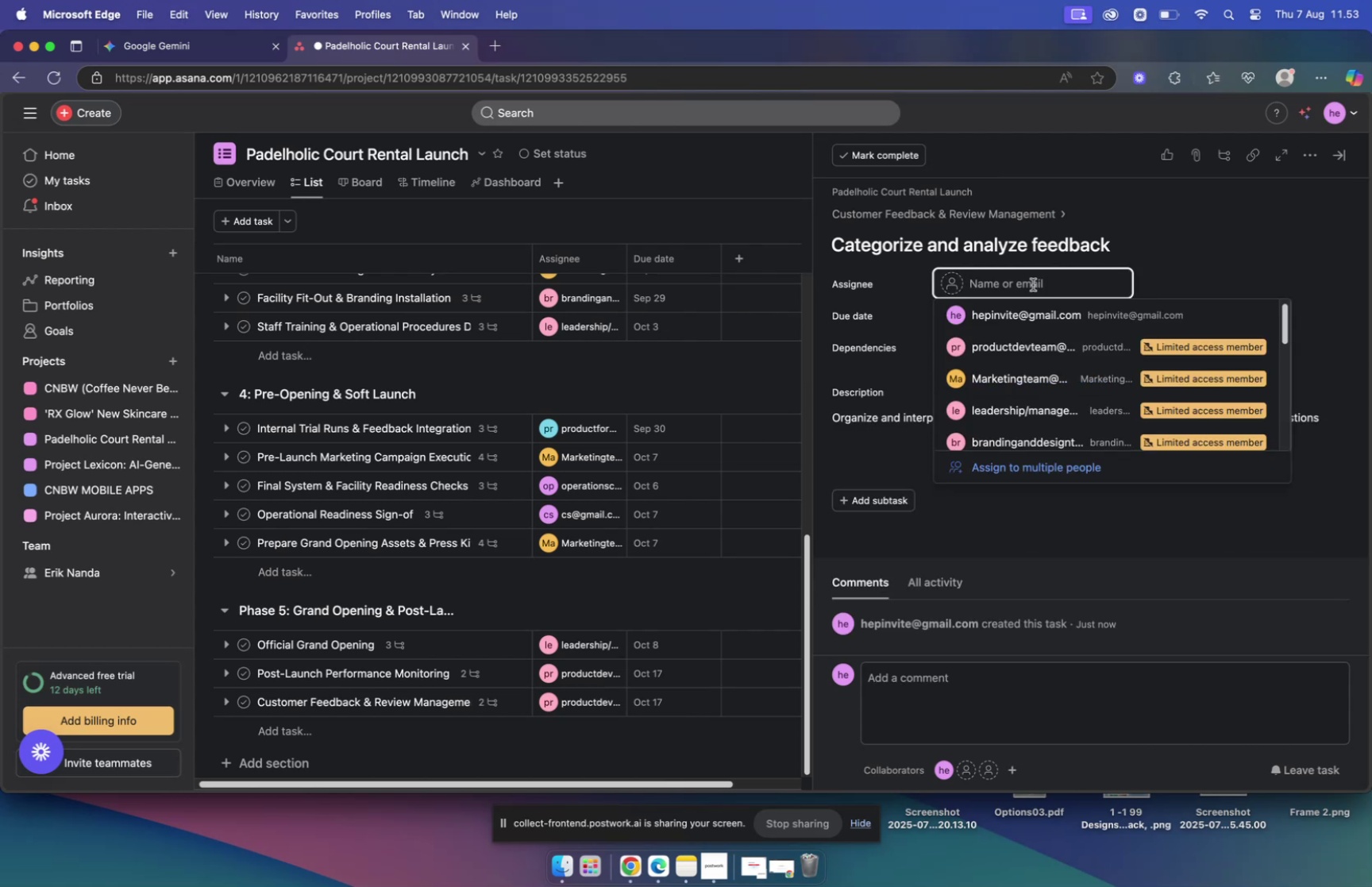 
type(p)
key(Backspace)
key(Backspace)
key(Backspace)
type(qa)
 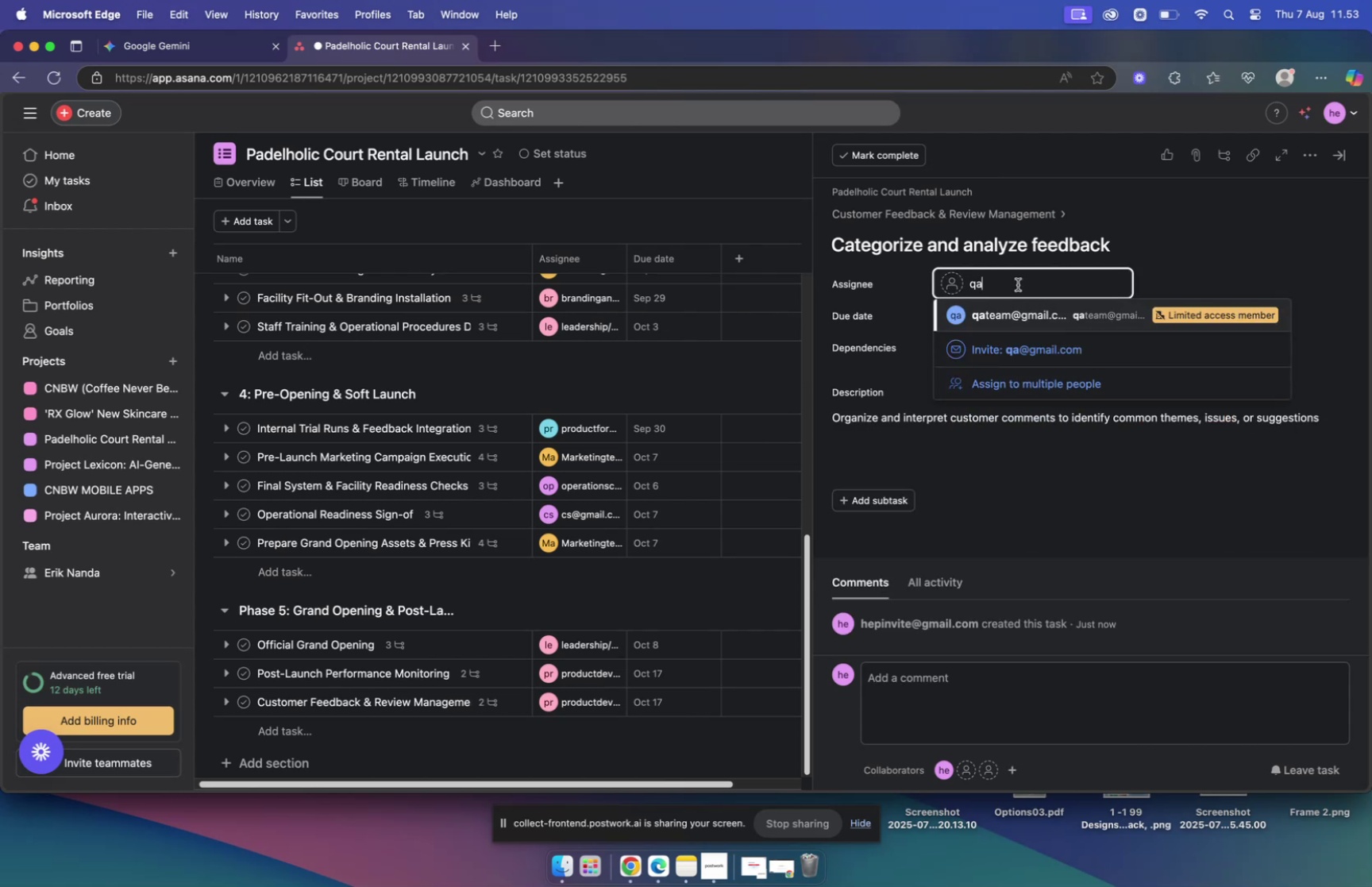 
left_click([1007, 318])
 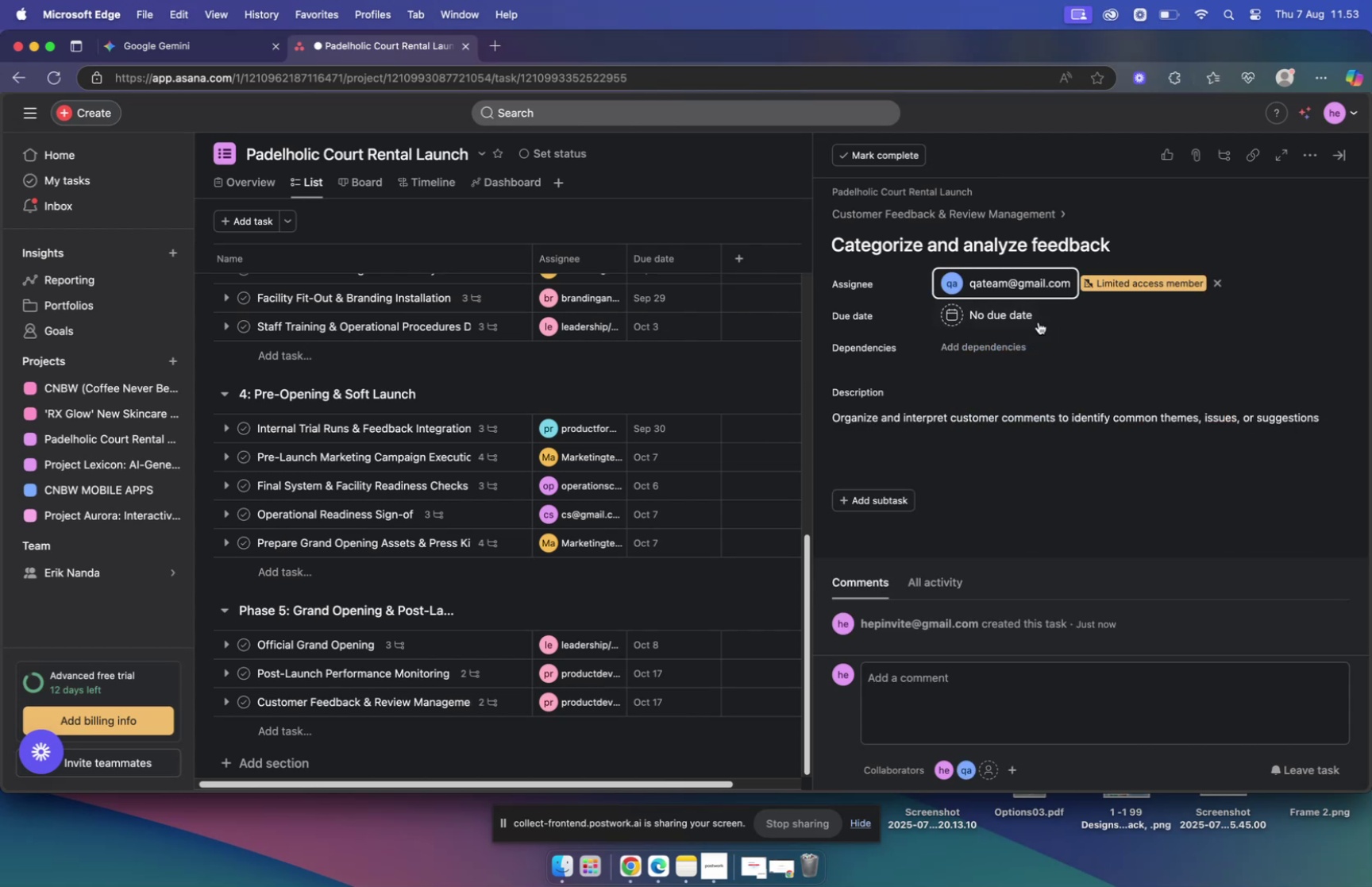 
left_click([1023, 319])
 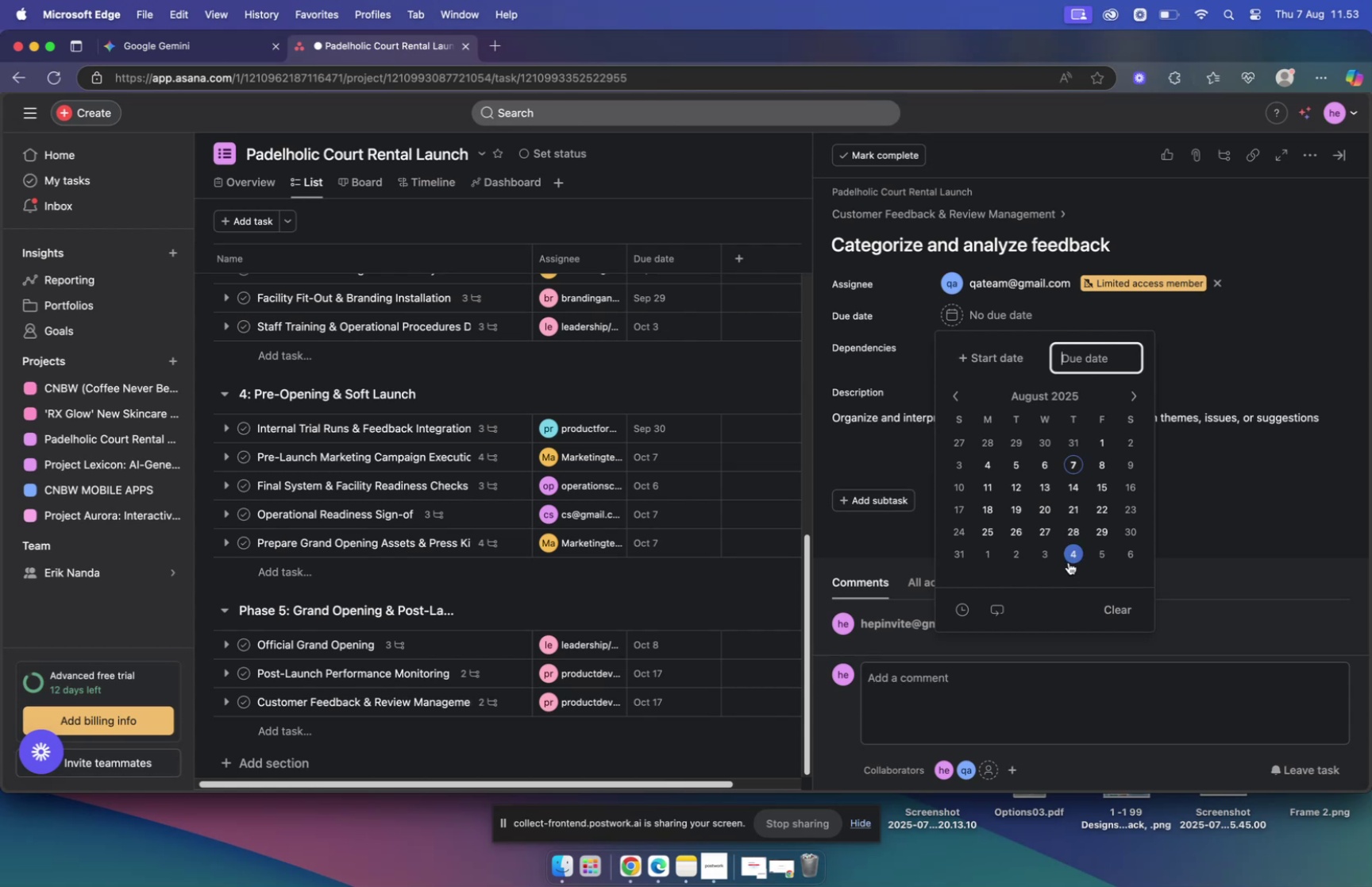 
left_click([997, 611])
 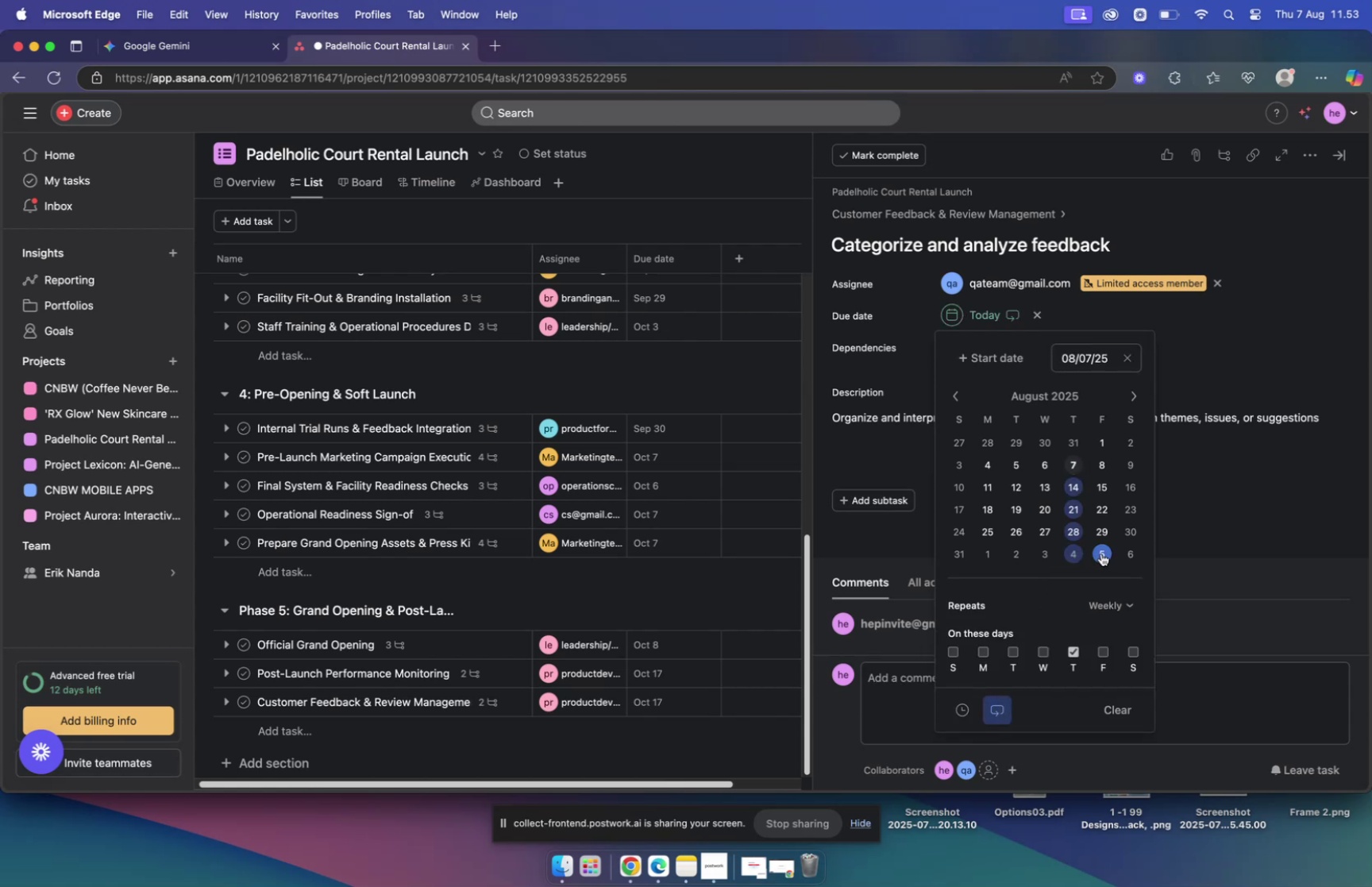 
left_click([1101, 553])
 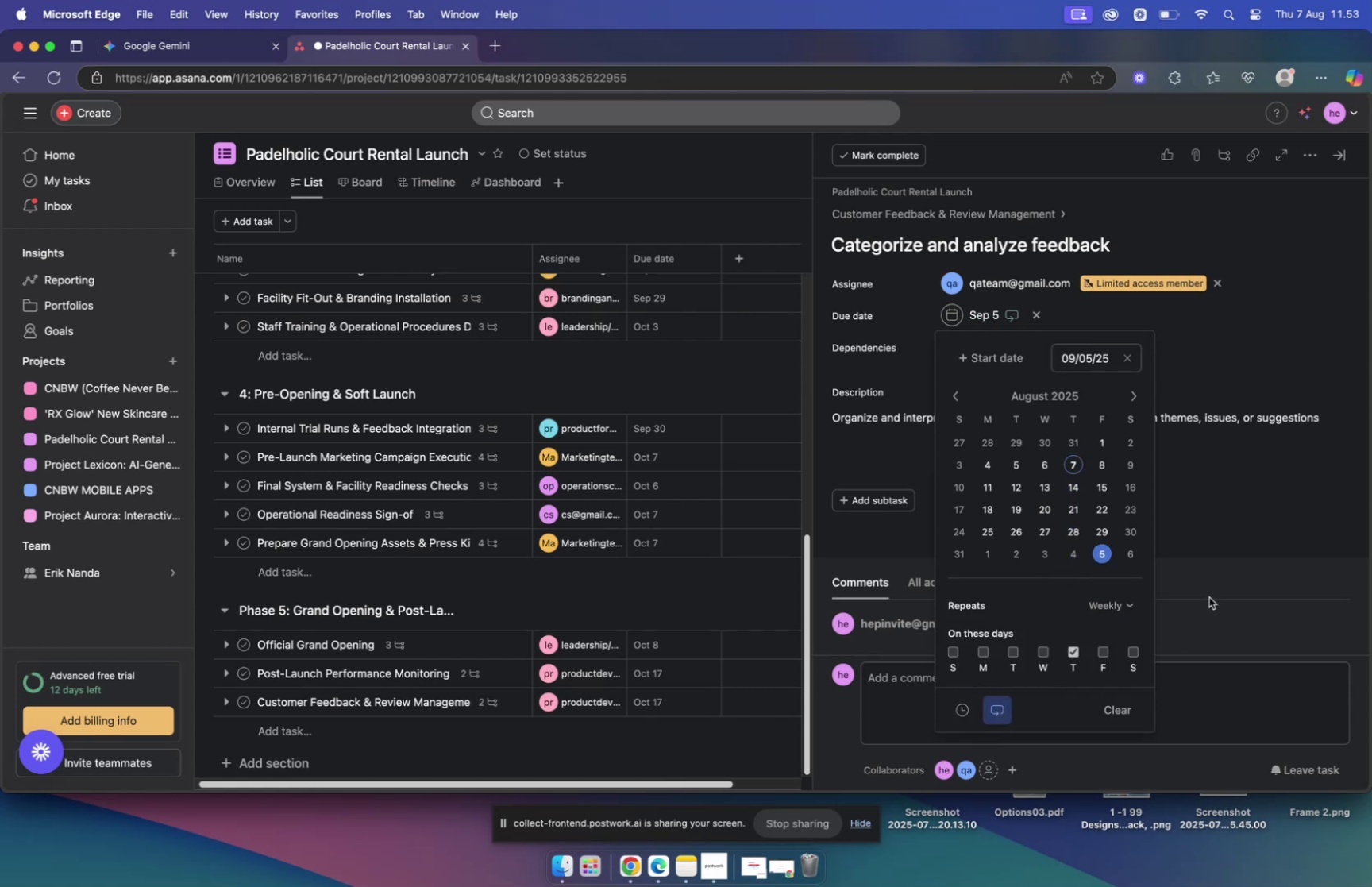 
left_click([1106, 653])
 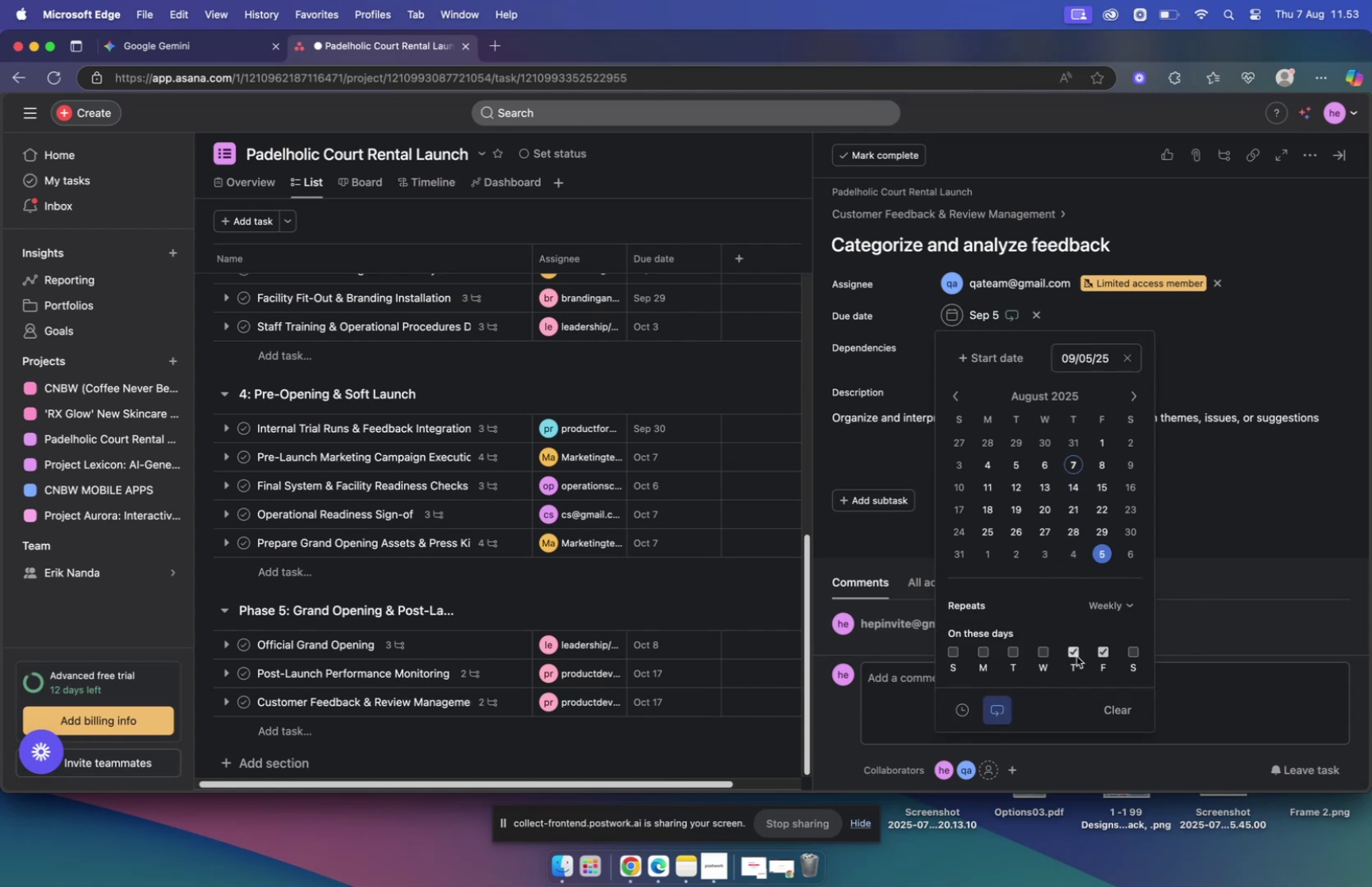 
left_click([1077, 654])
 